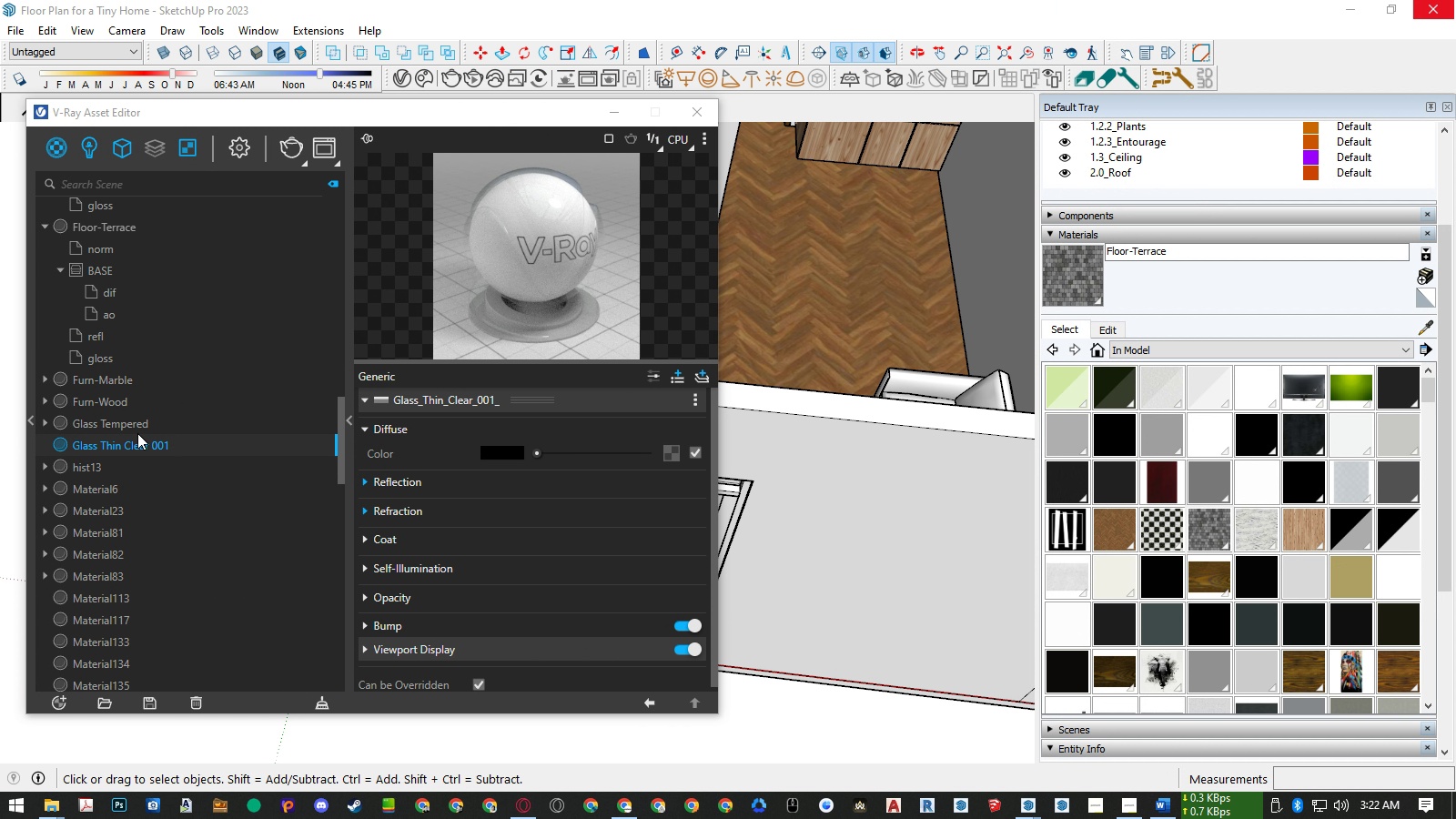 
left_click([136, 444])
 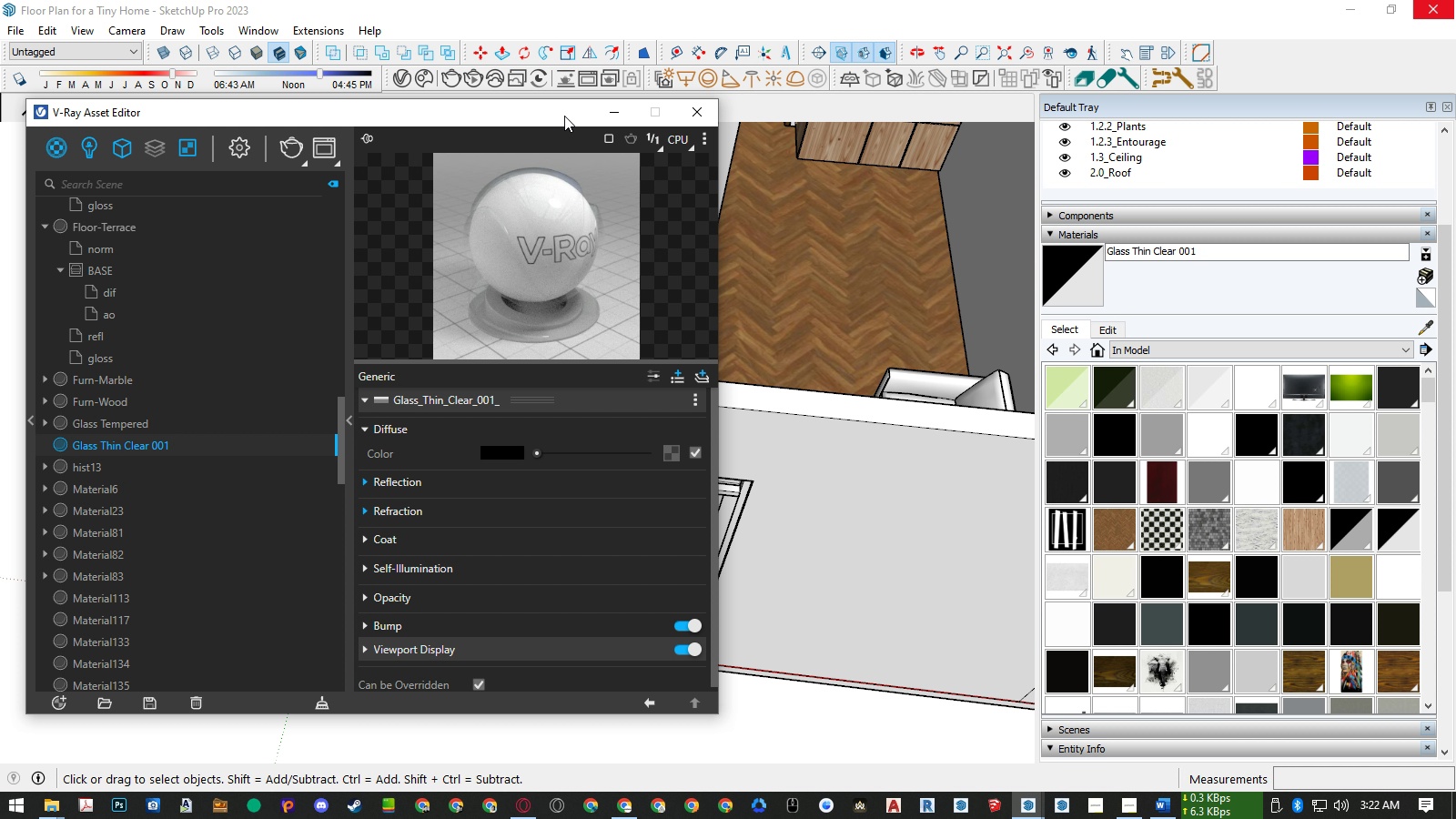 
left_click_drag(start_coordinate=[561, 116], to_coordinate=[394, 104])
 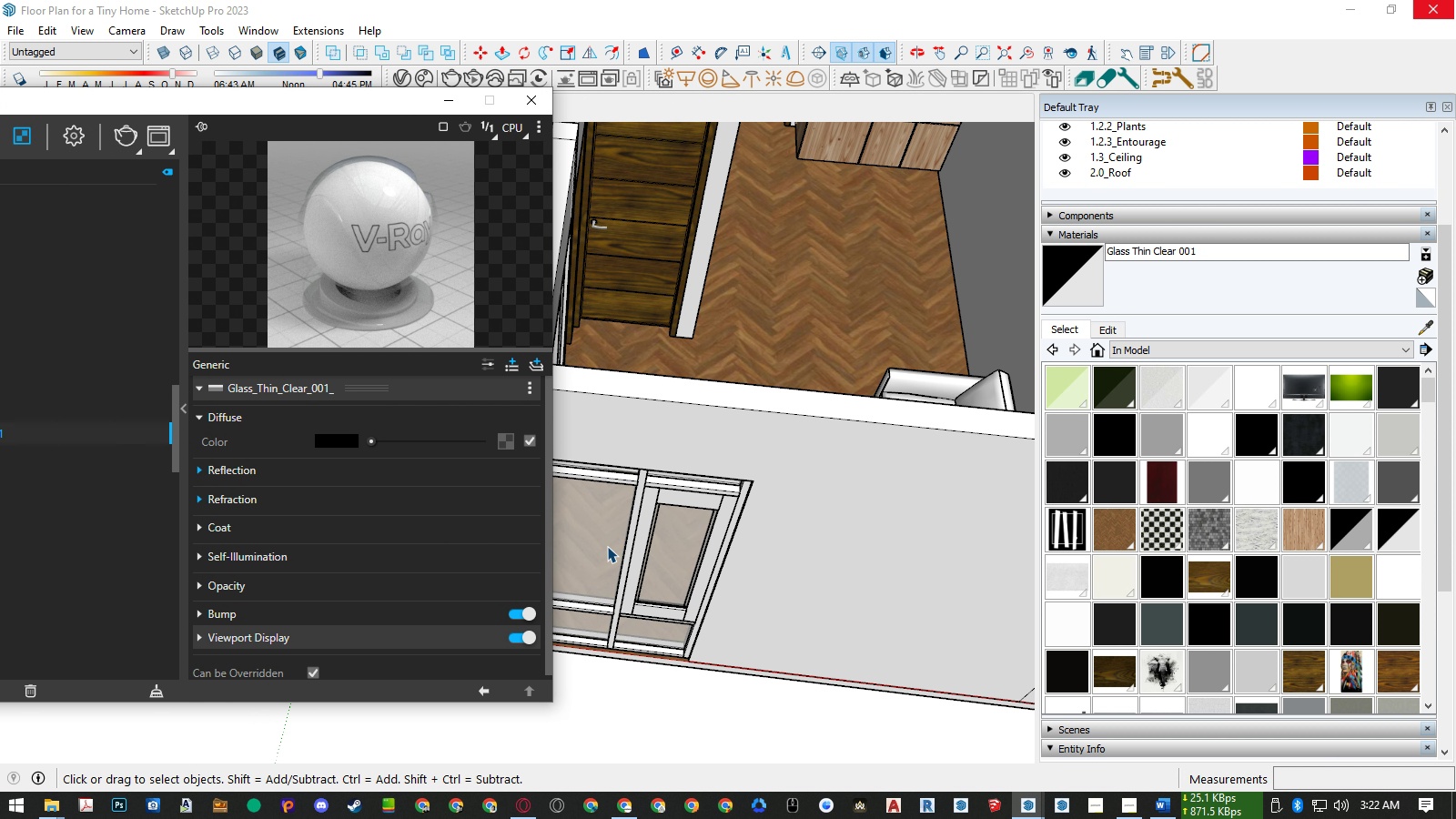 
double_click([607, 546])
 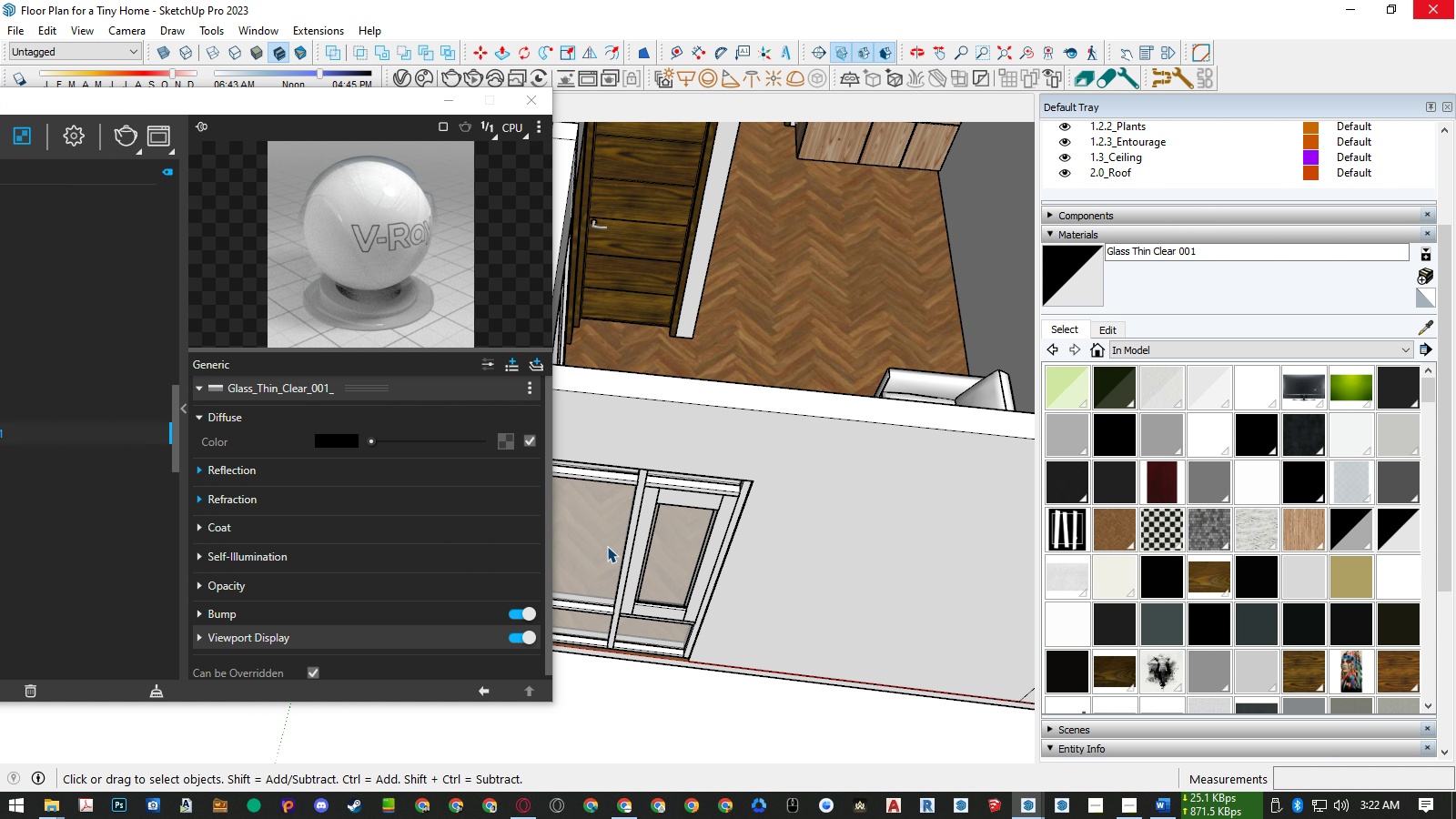 
triple_click([607, 546])
 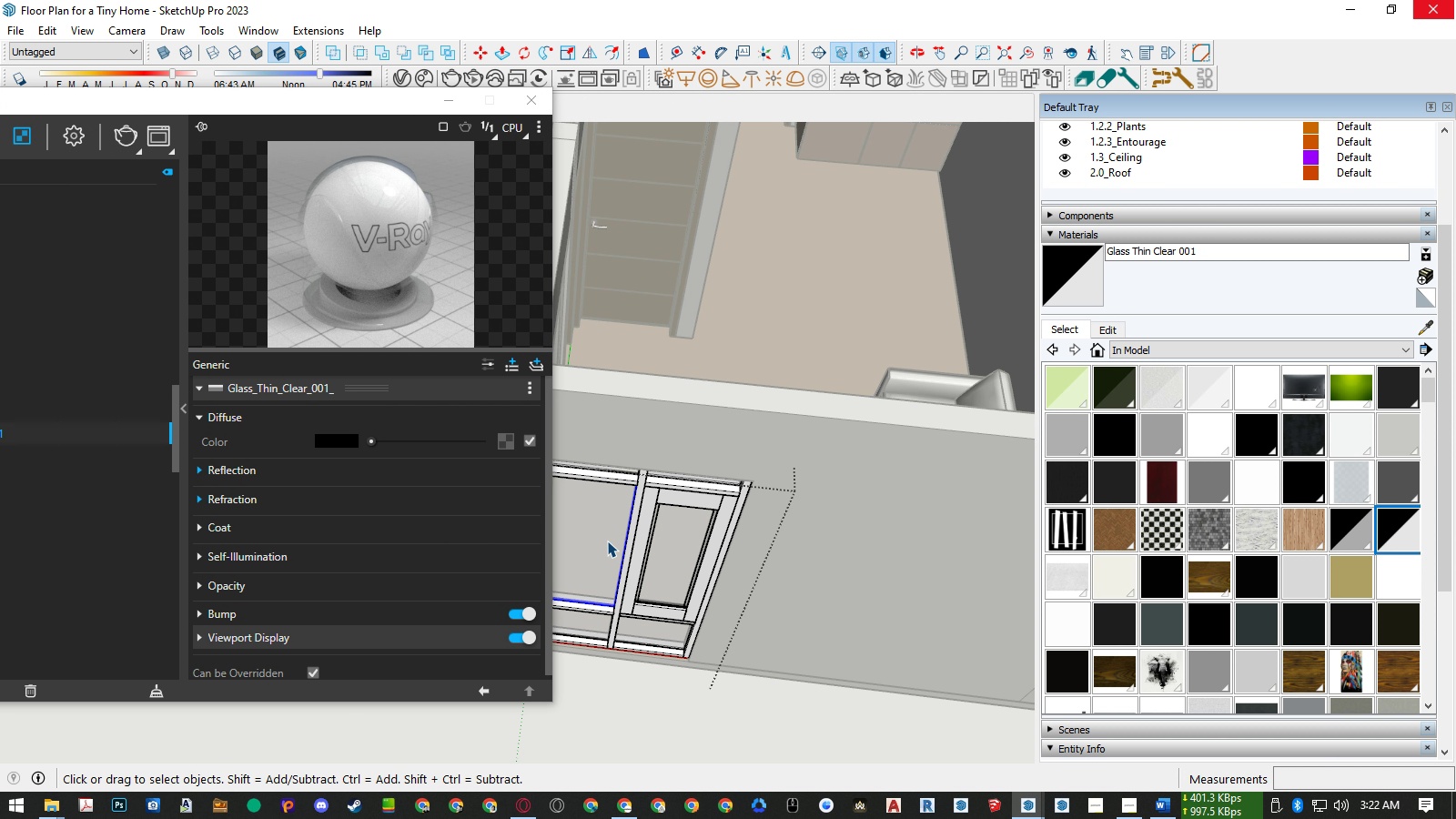 
double_click([607, 541])
 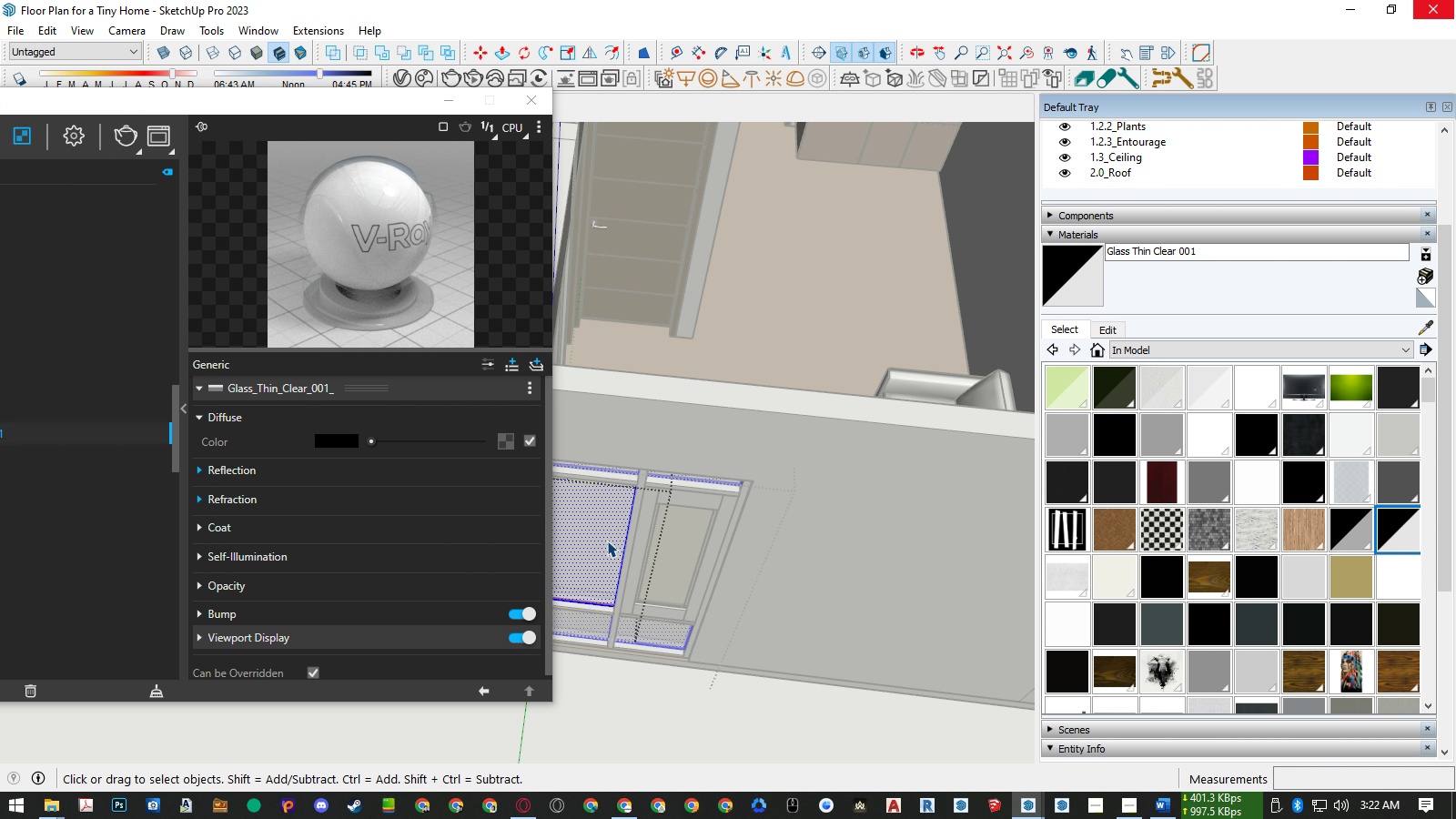 
triple_click([607, 541])
 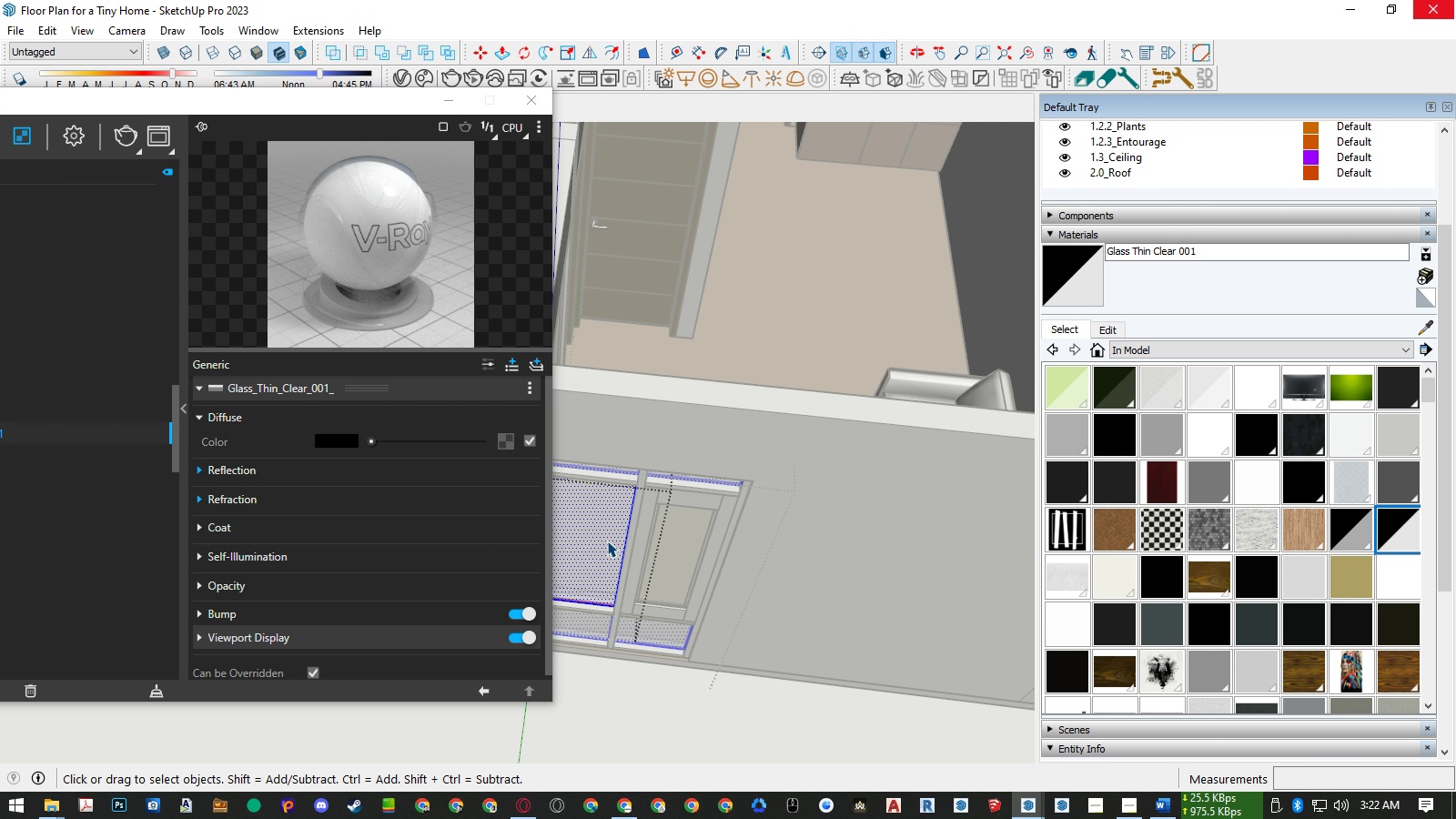 
key(B)
 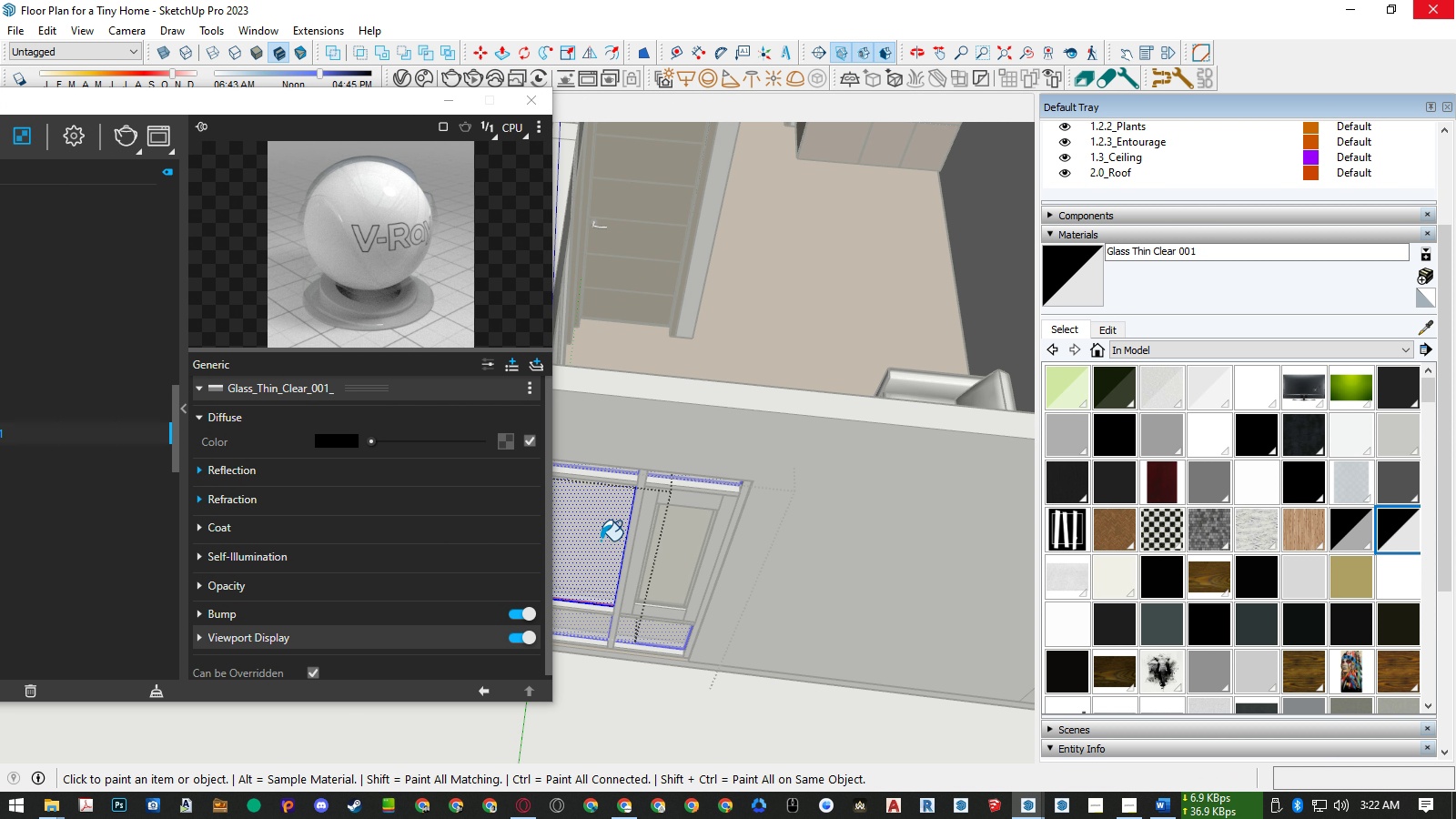 
left_click([601, 541])
 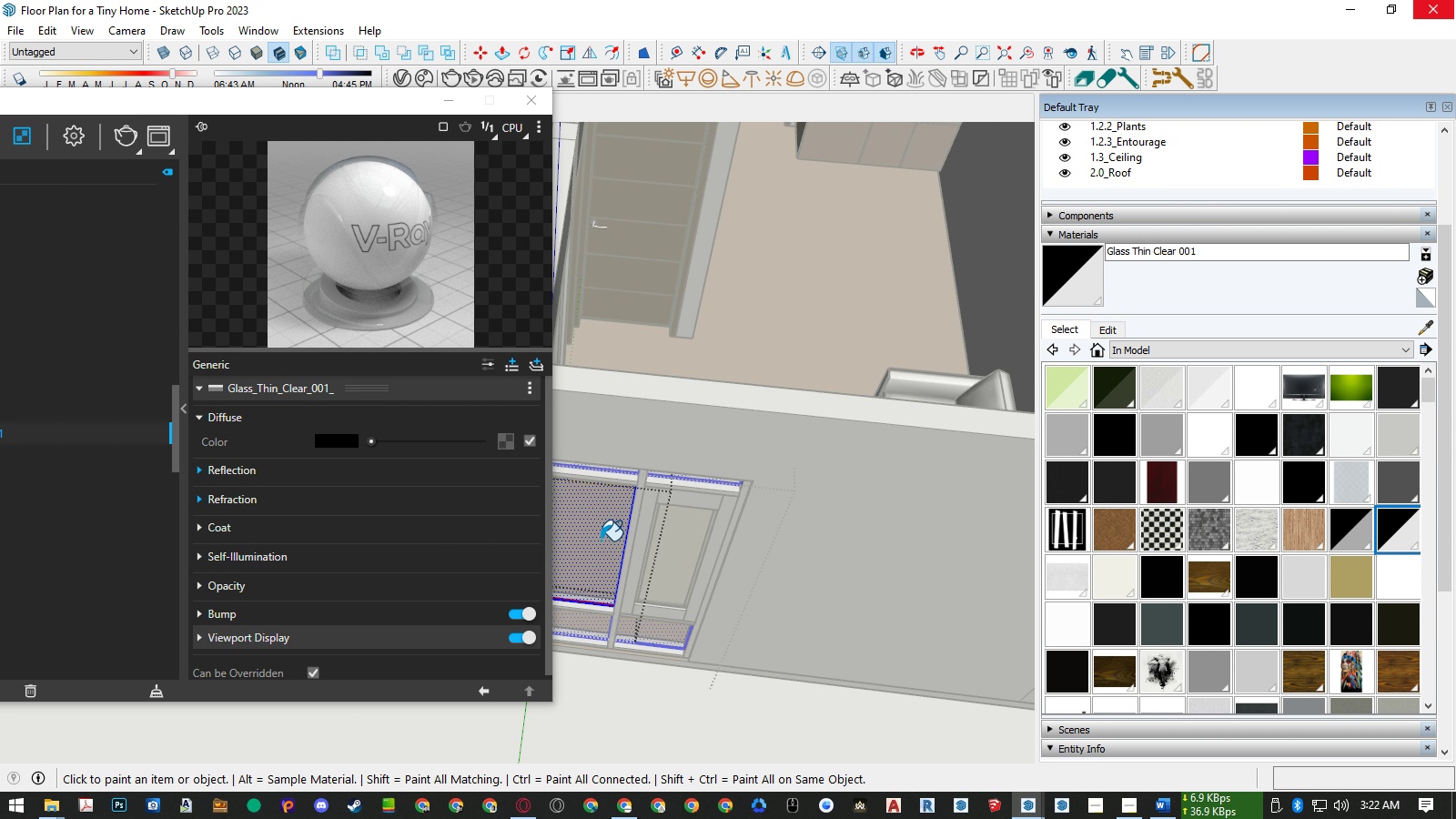 
key(Space)
 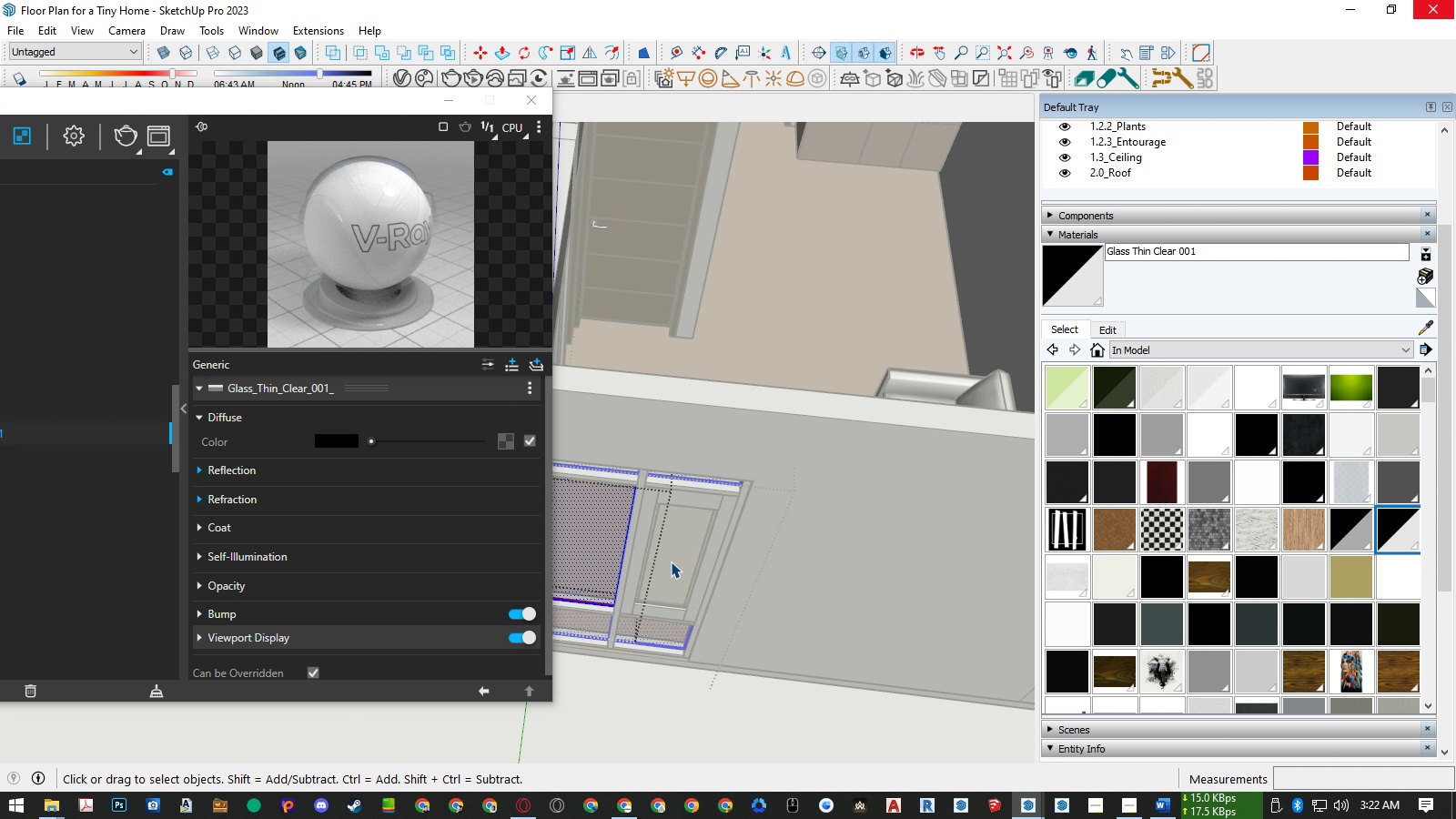 
double_click([671, 561])
 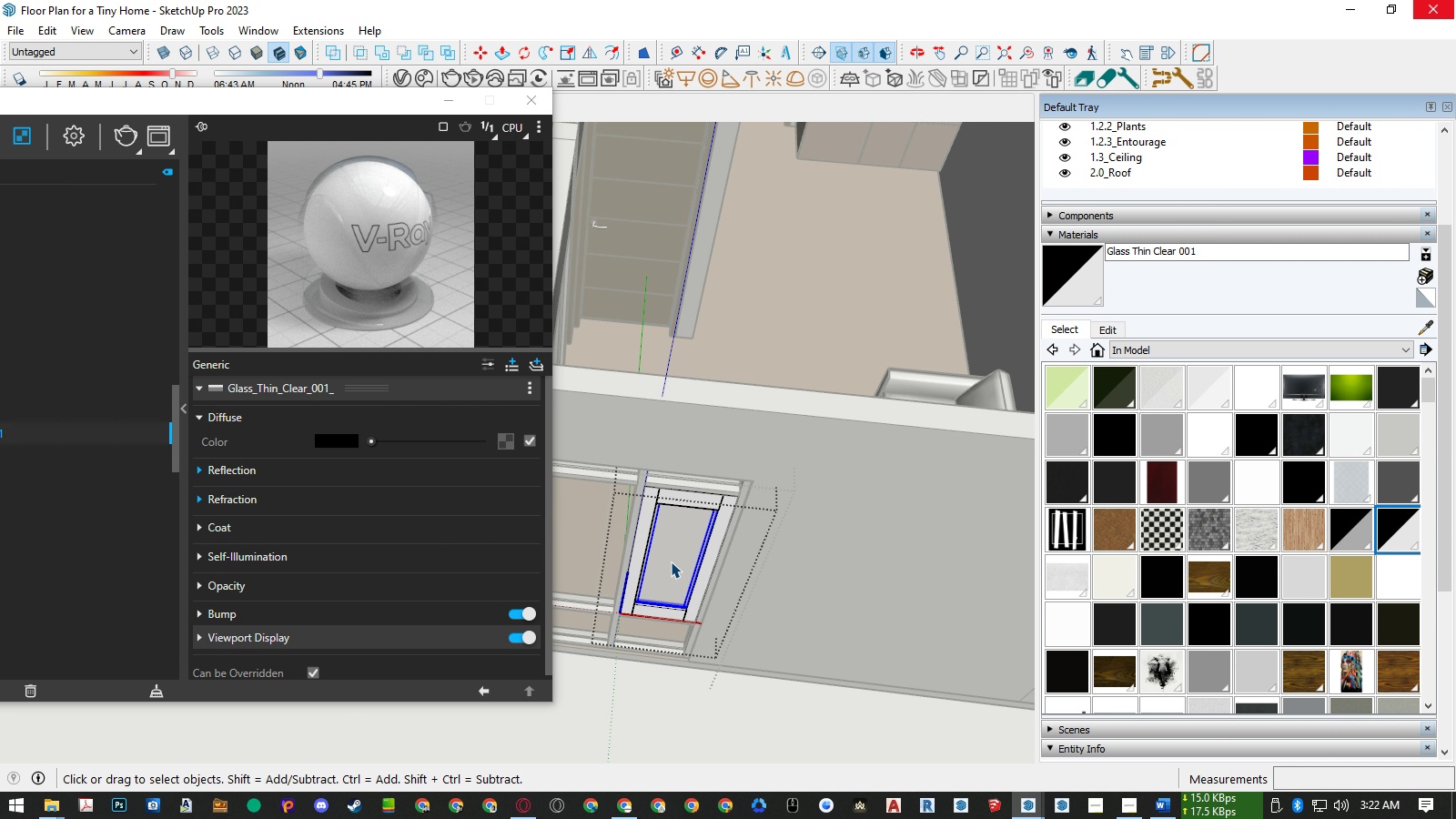 
triple_click([671, 561])
 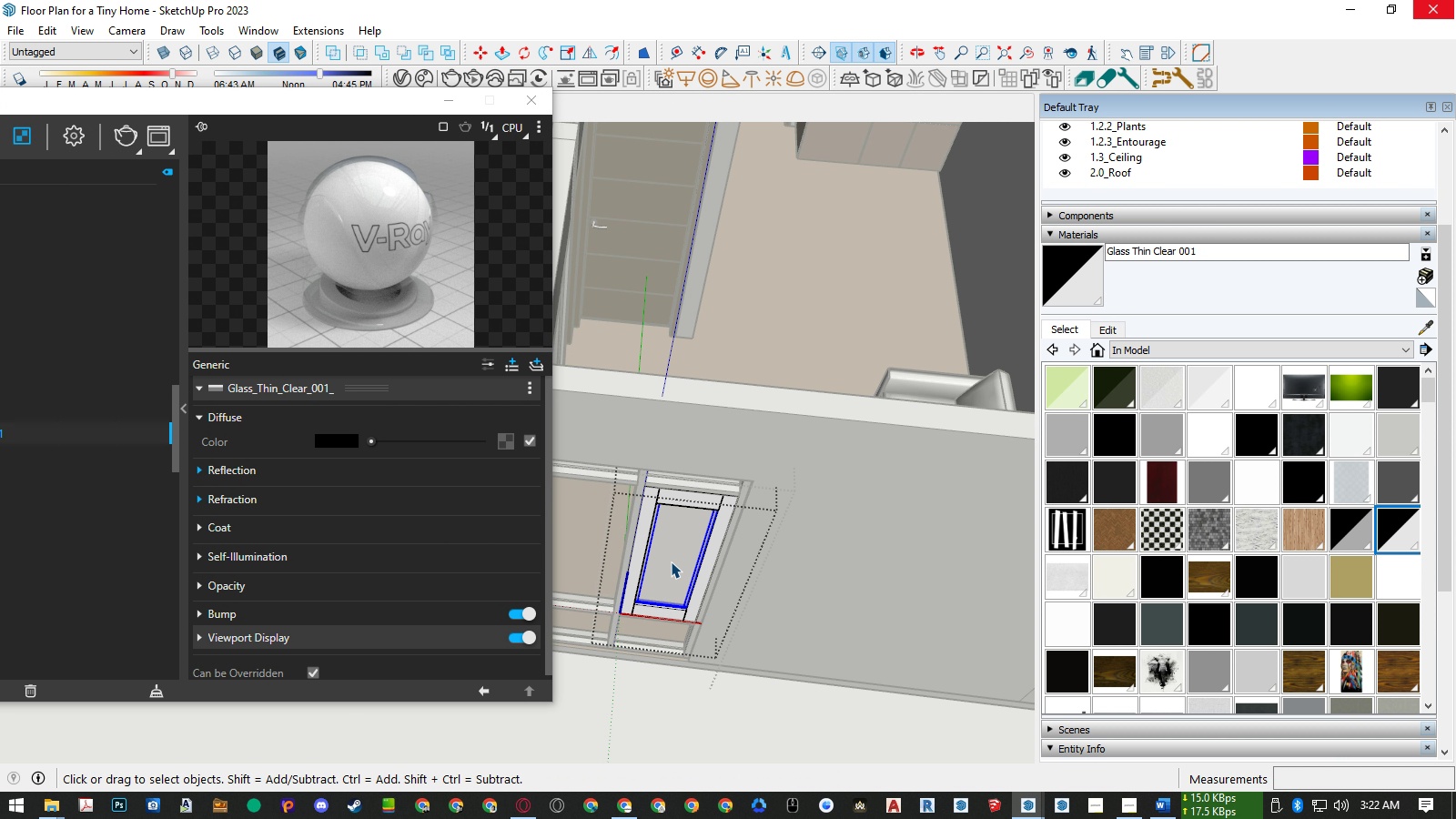 
scroll: coordinate [671, 561], scroll_direction: up, amount: 5.0
 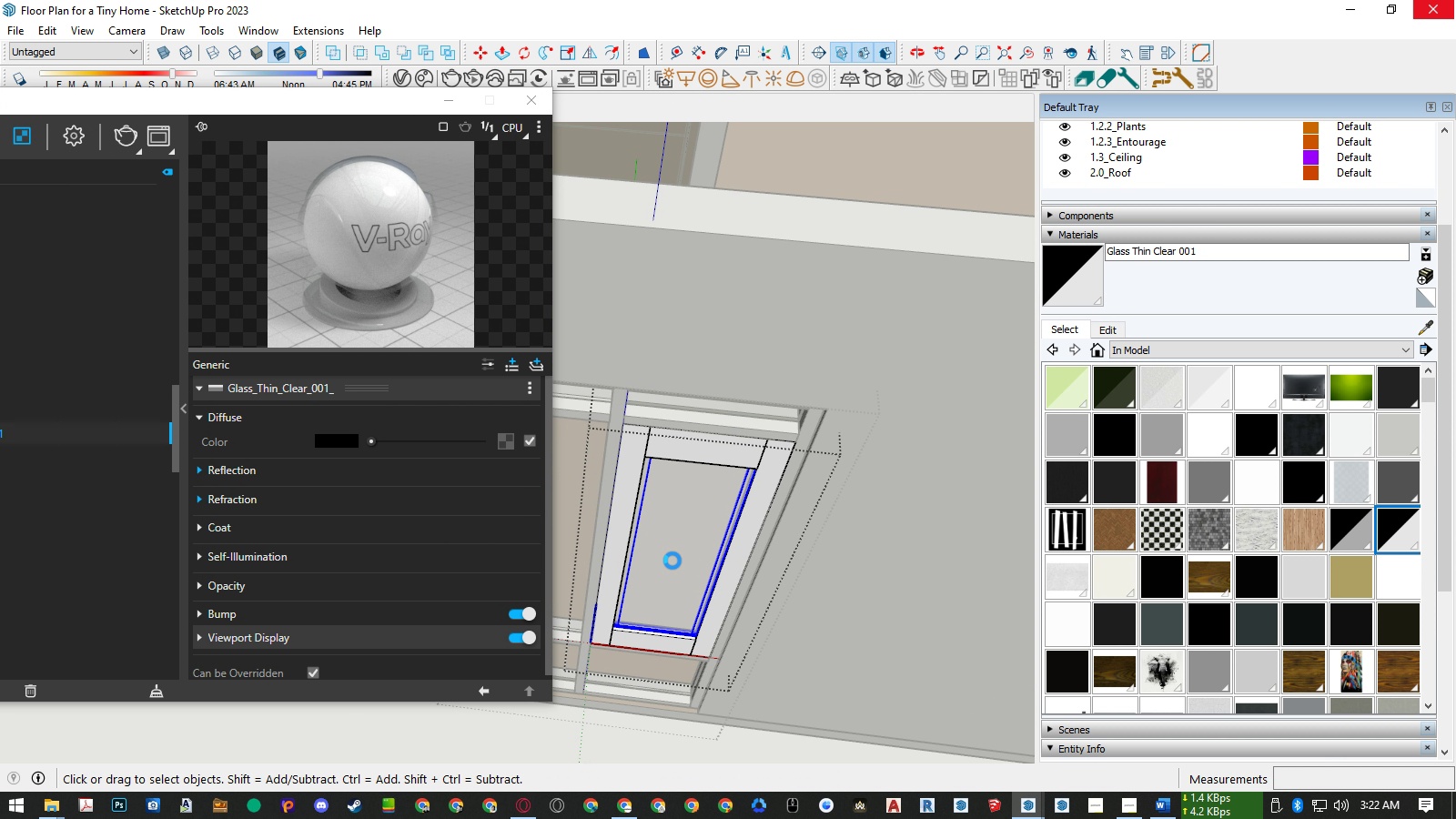 
double_click([672, 561])
 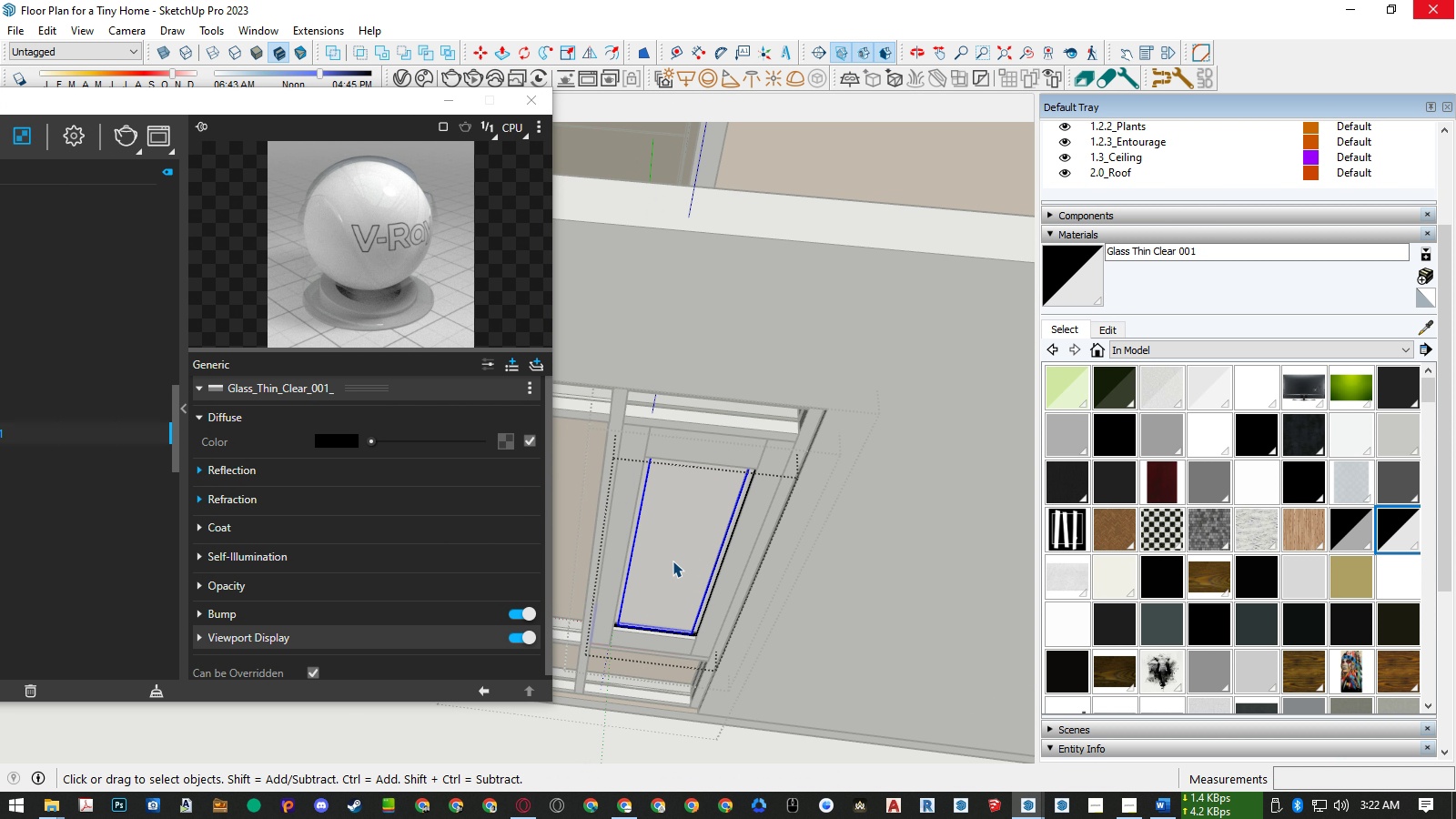 
triple_click([672, 561])
 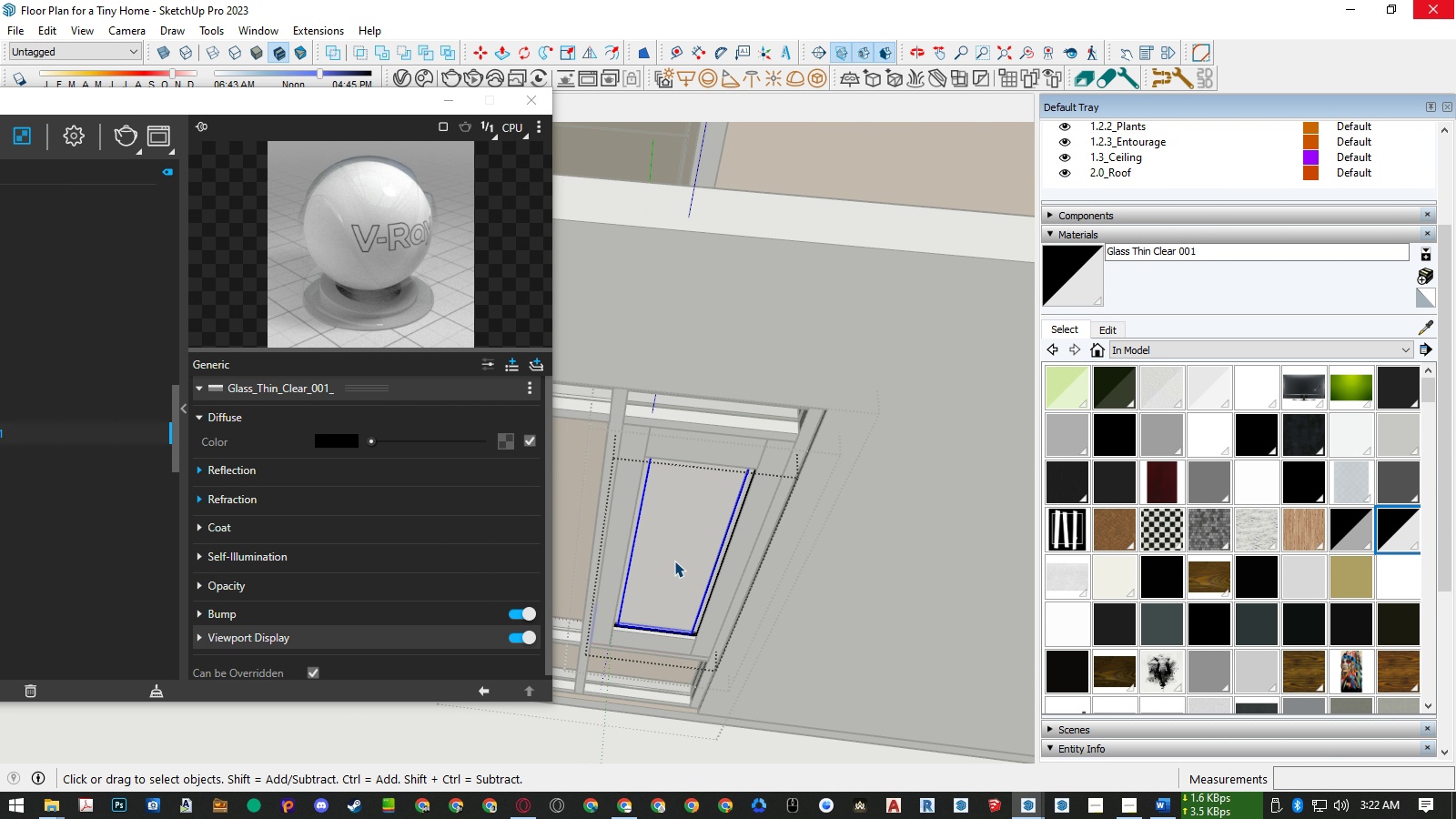 
key(Escape)
 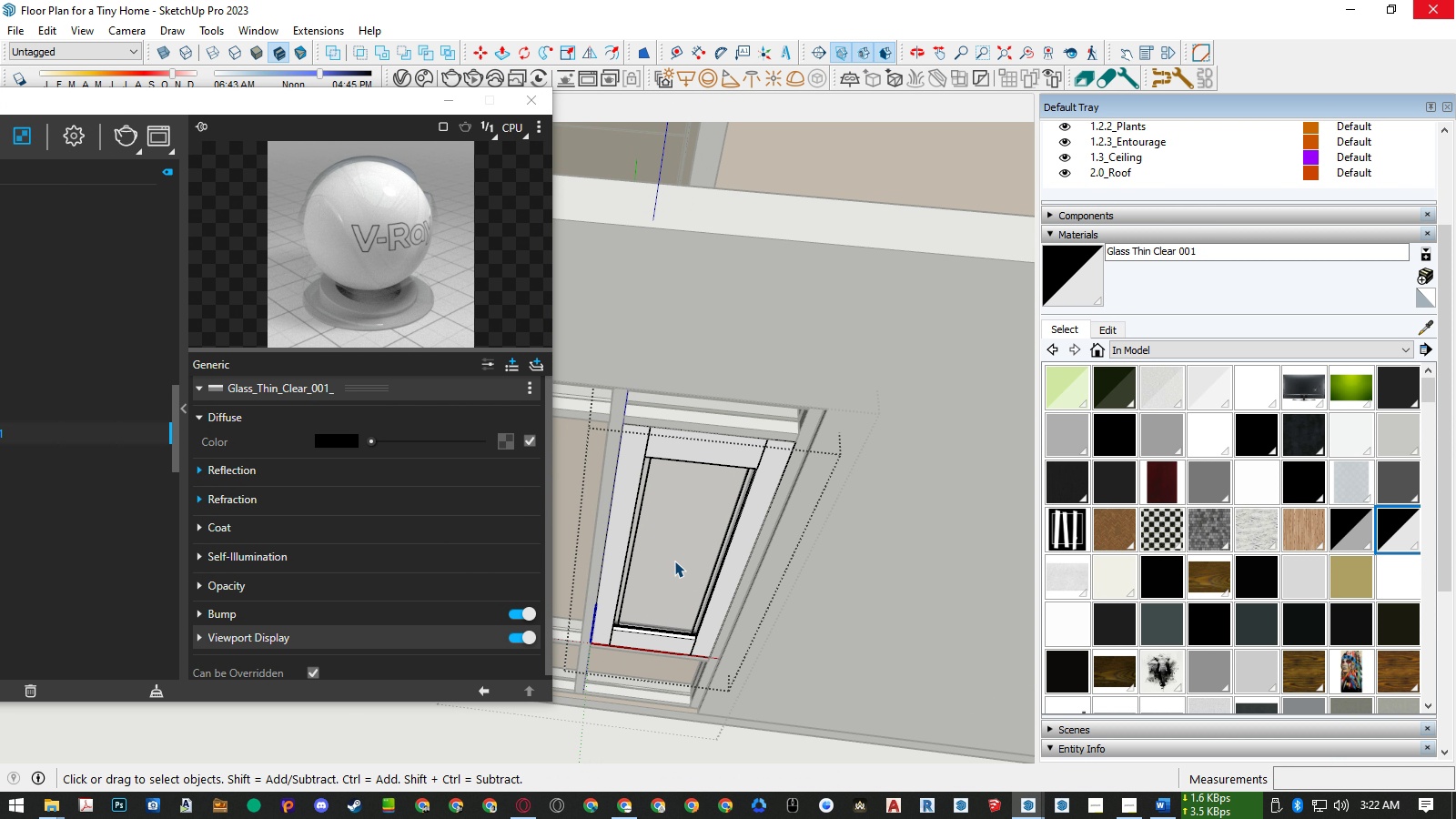 
left_click([674, 561])
 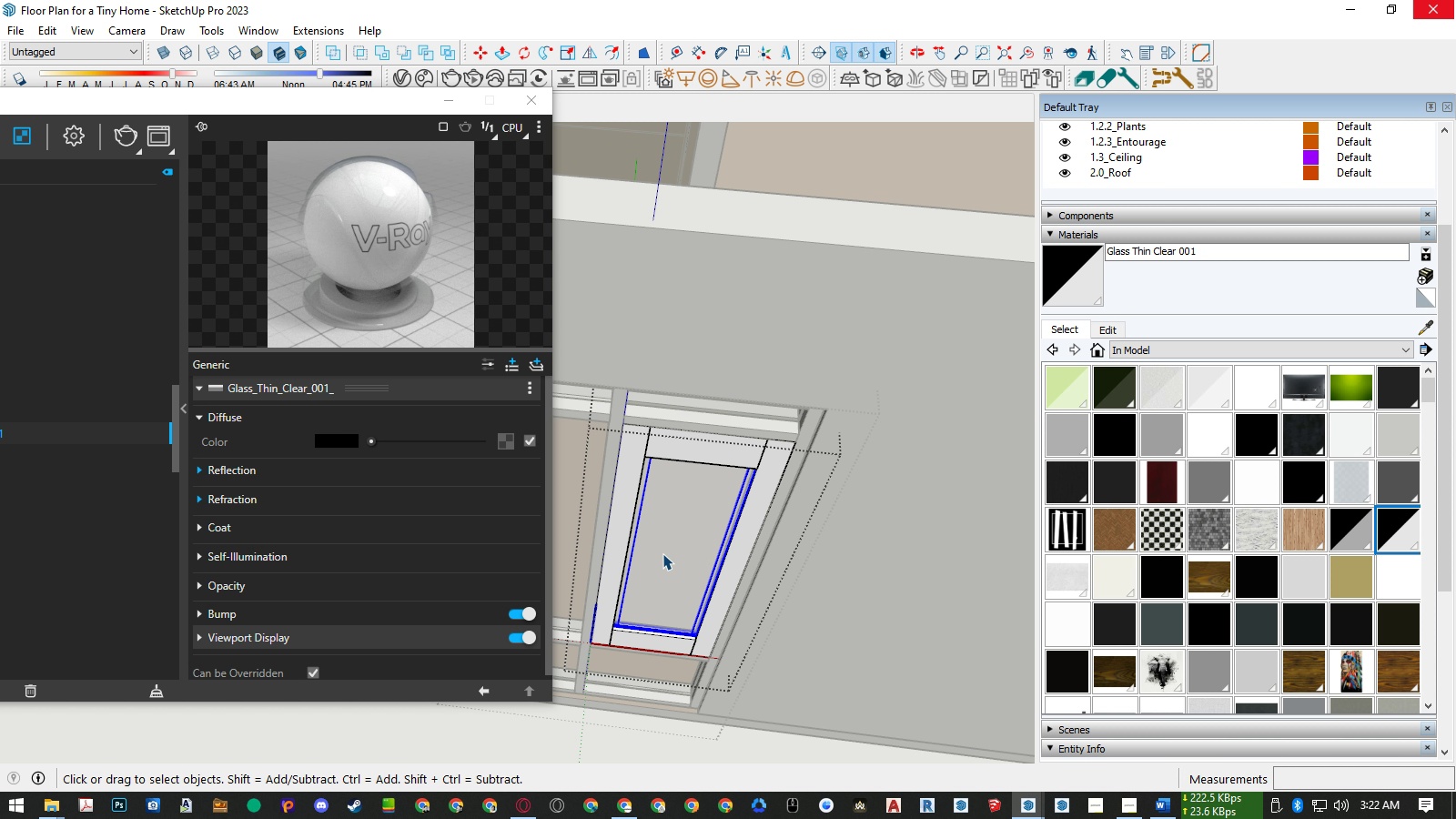 
double_click([662, 553])
 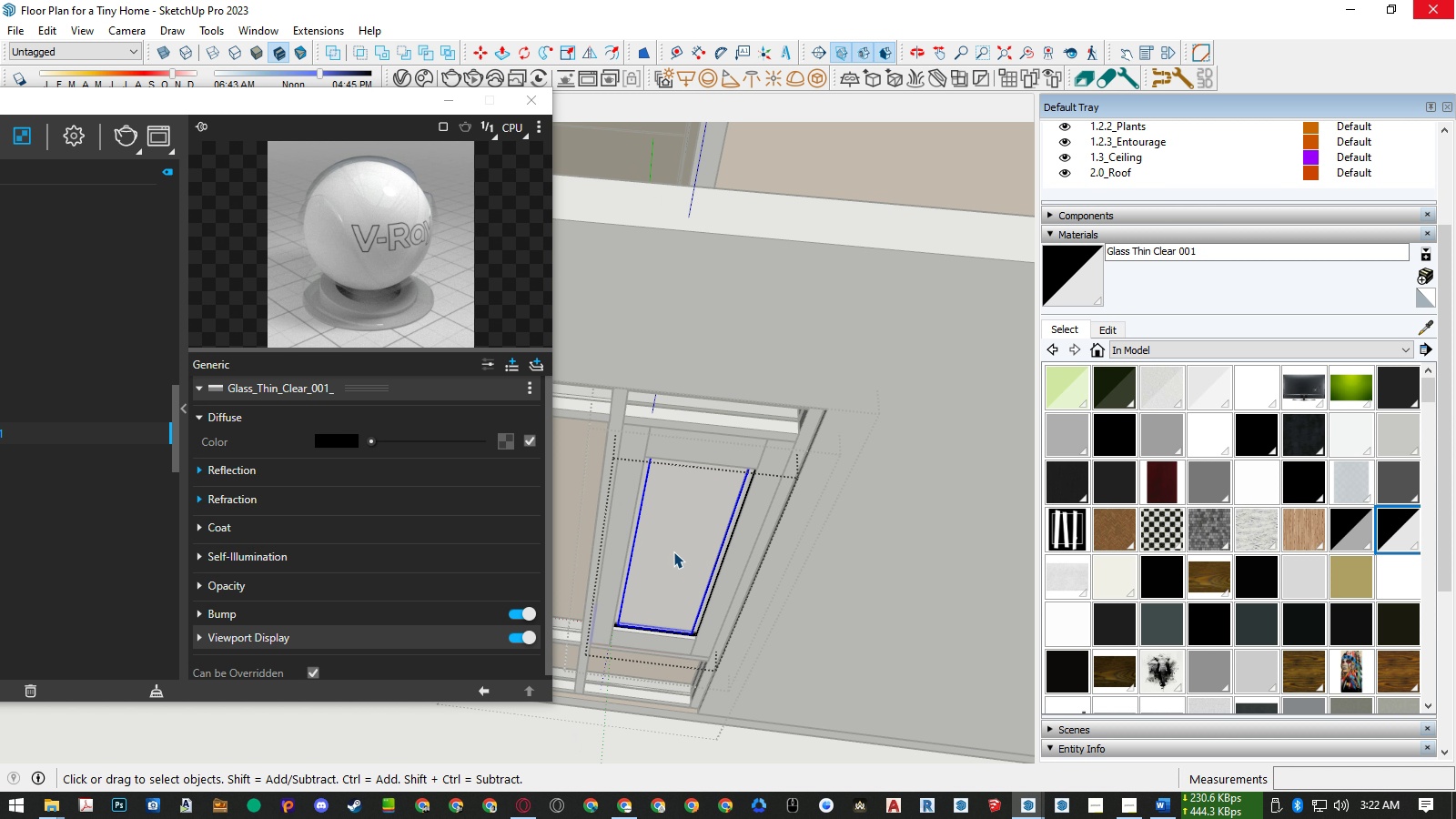 
double_click([673, 551])
 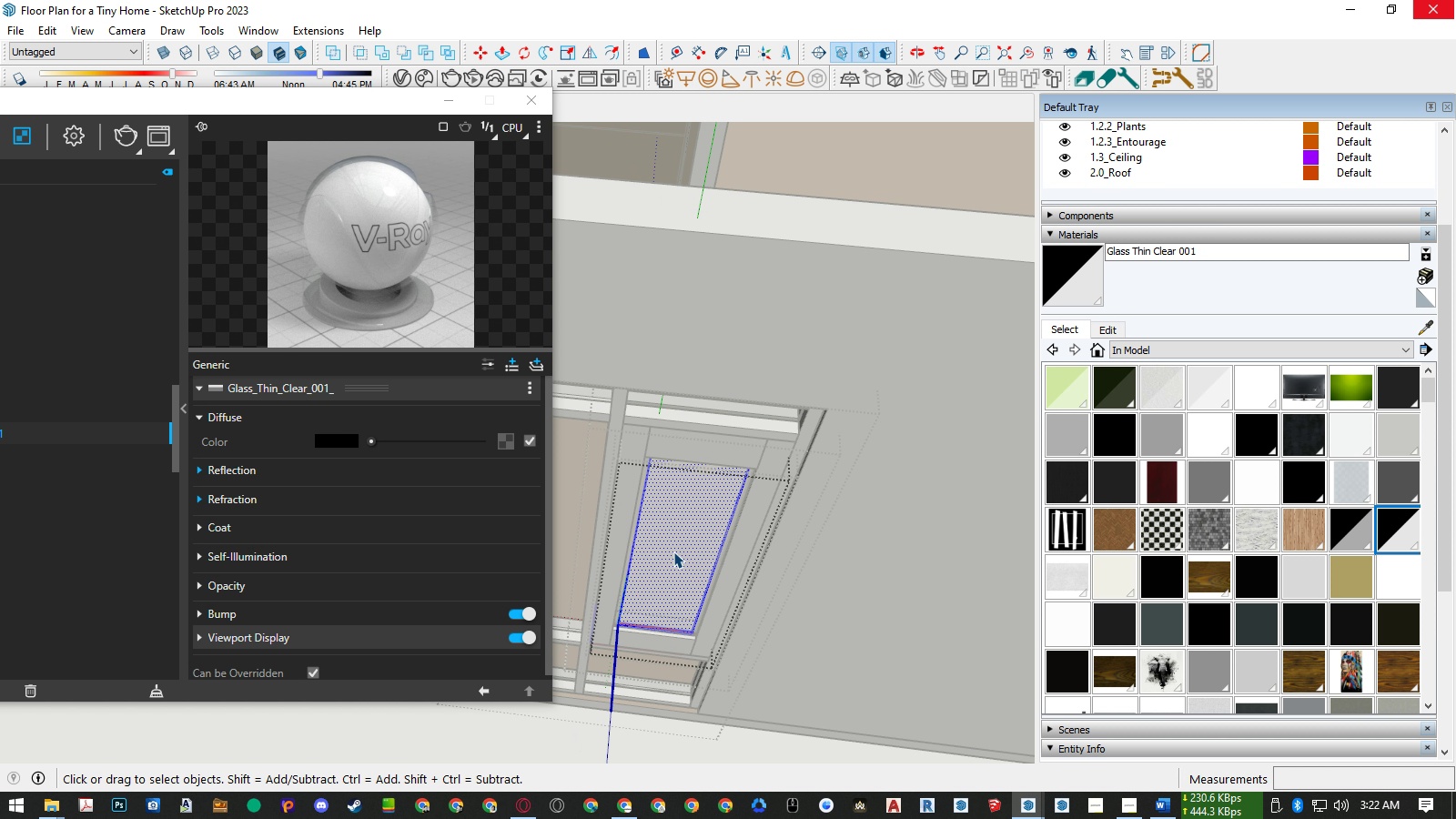 
triple_click([673, 551])
 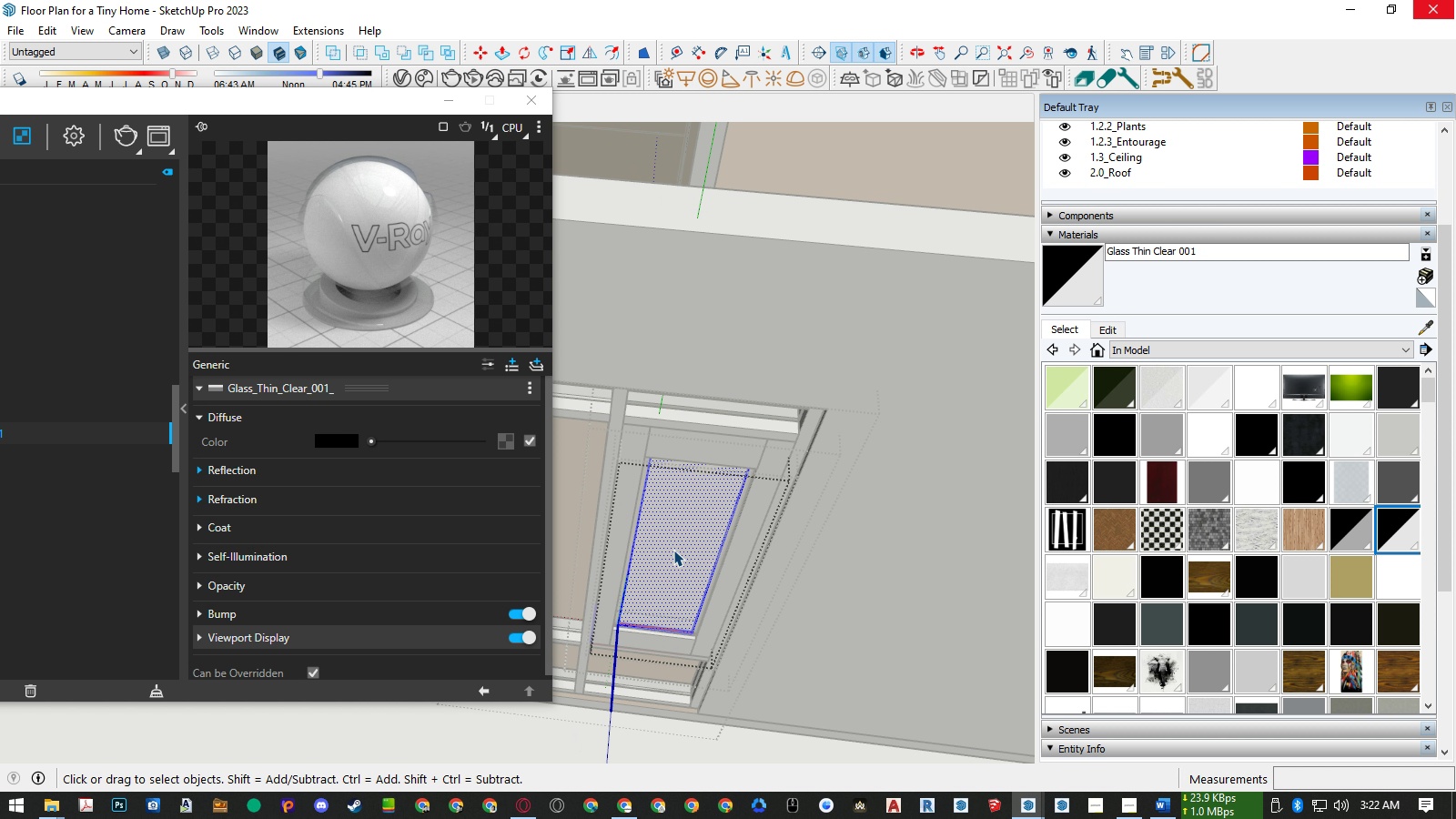 
key(Control+A)
 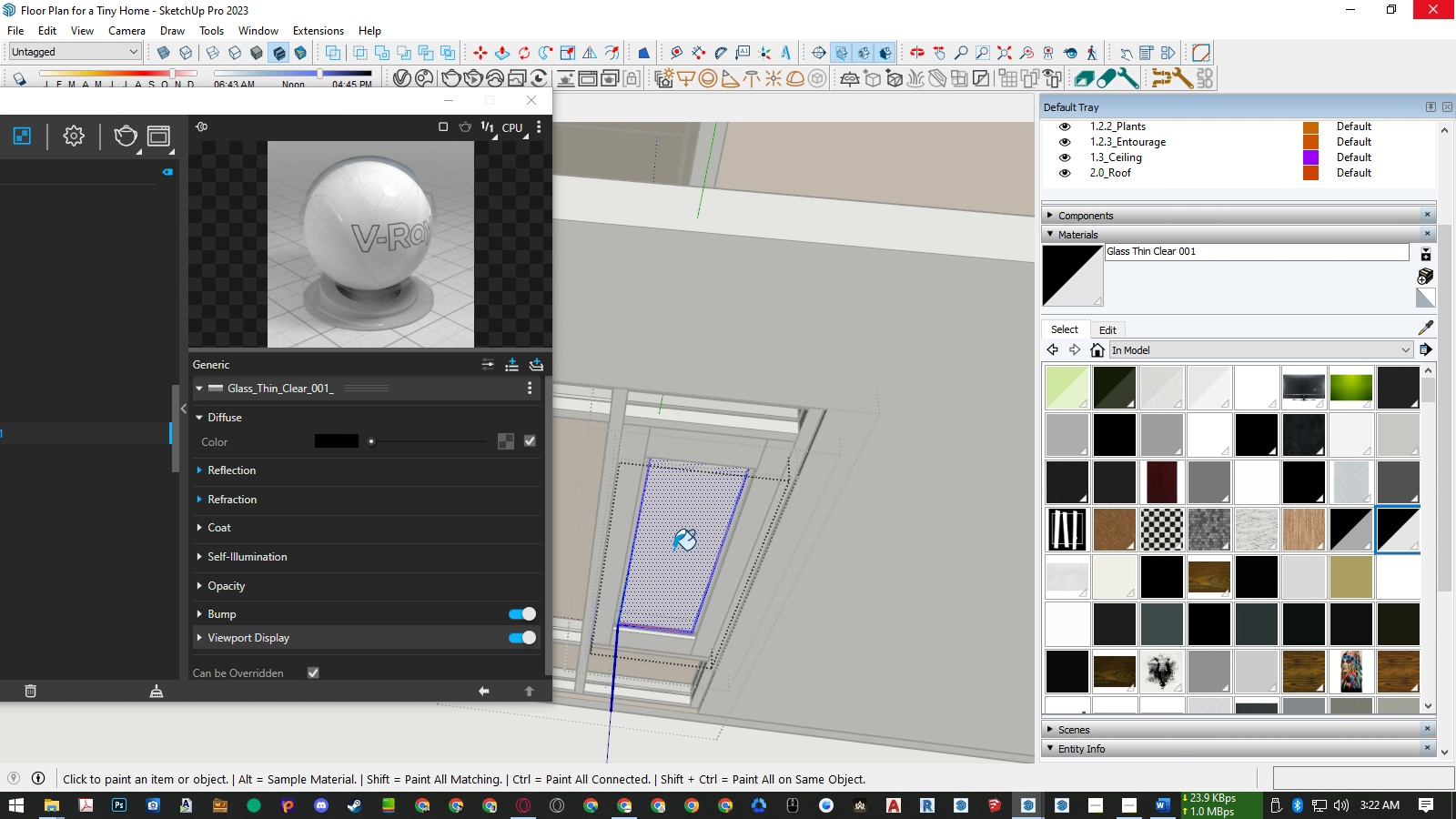 
key(B)
 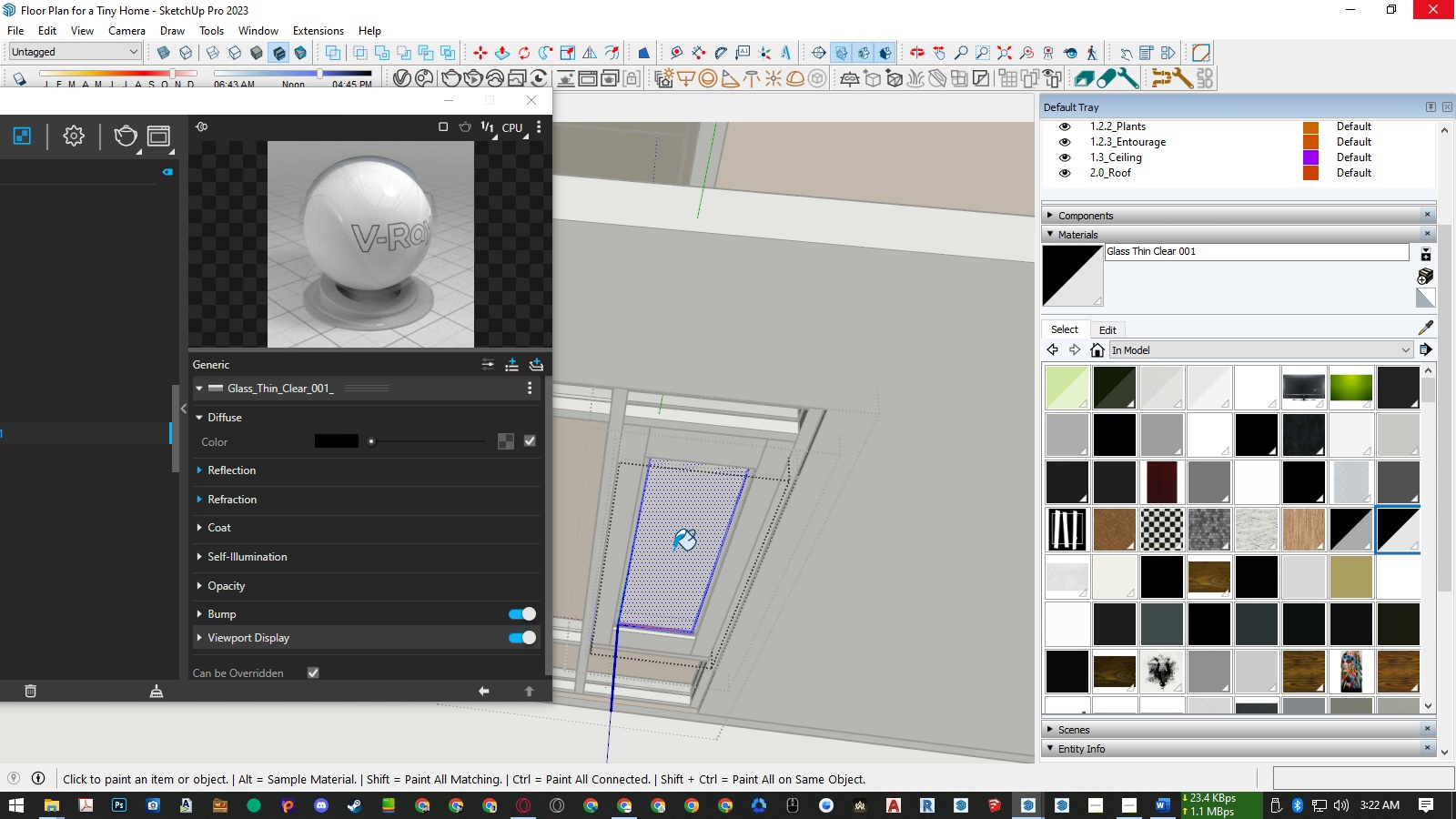 
left_click([673, 550])
 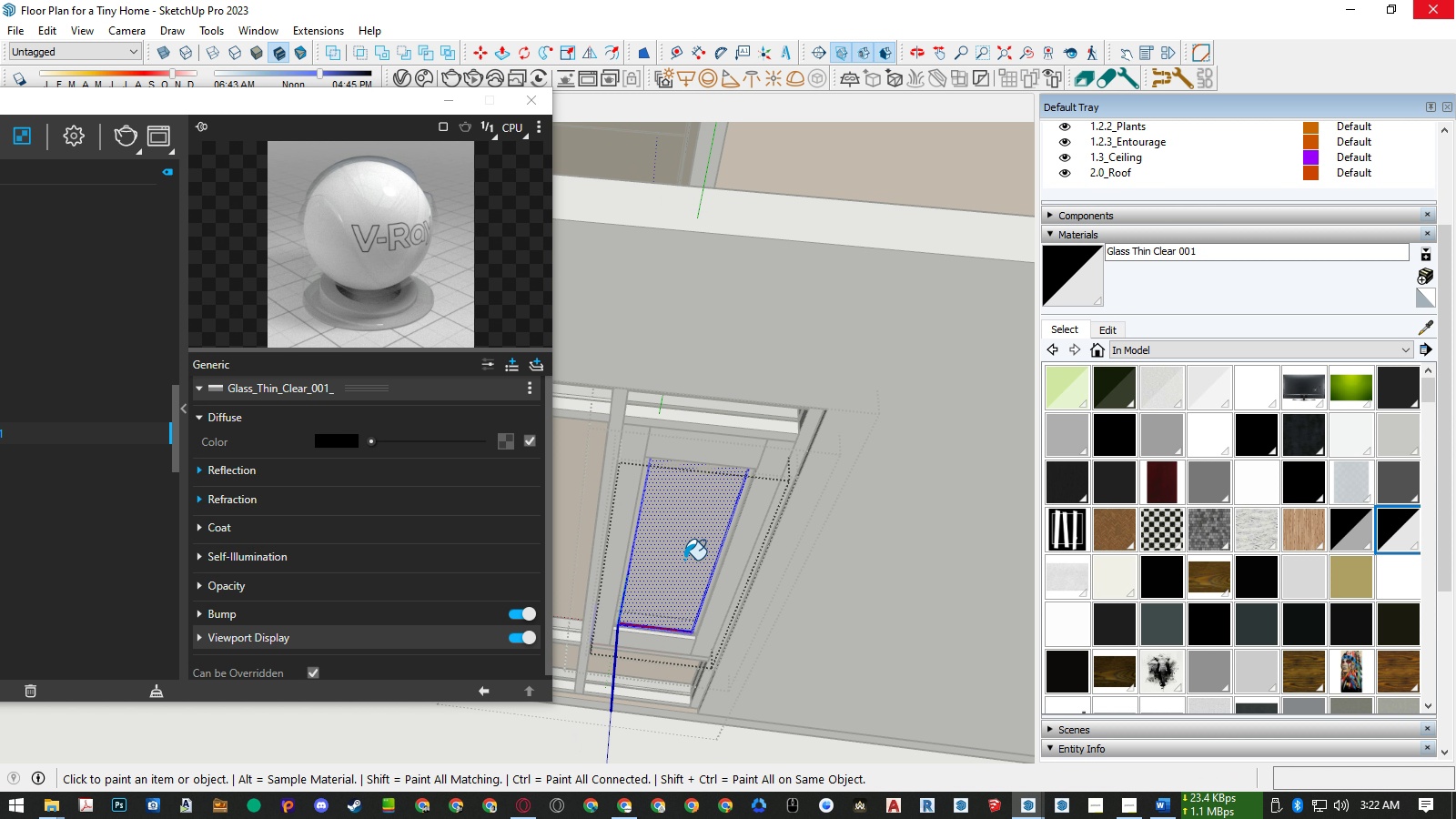 
scroll: coordinate [729, 633], scroll_direction: up, amount: 10.0
 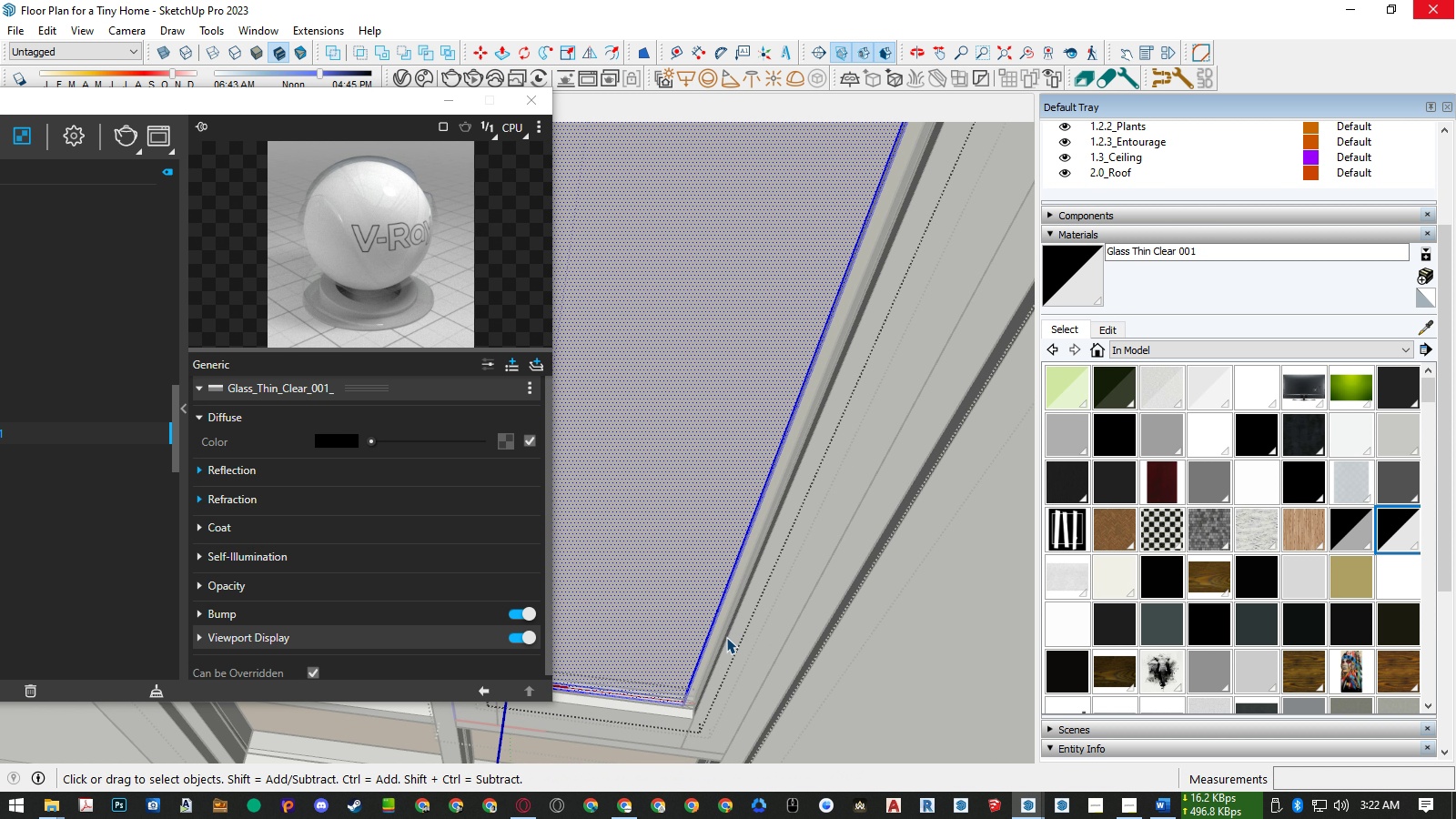 
key(Space)
 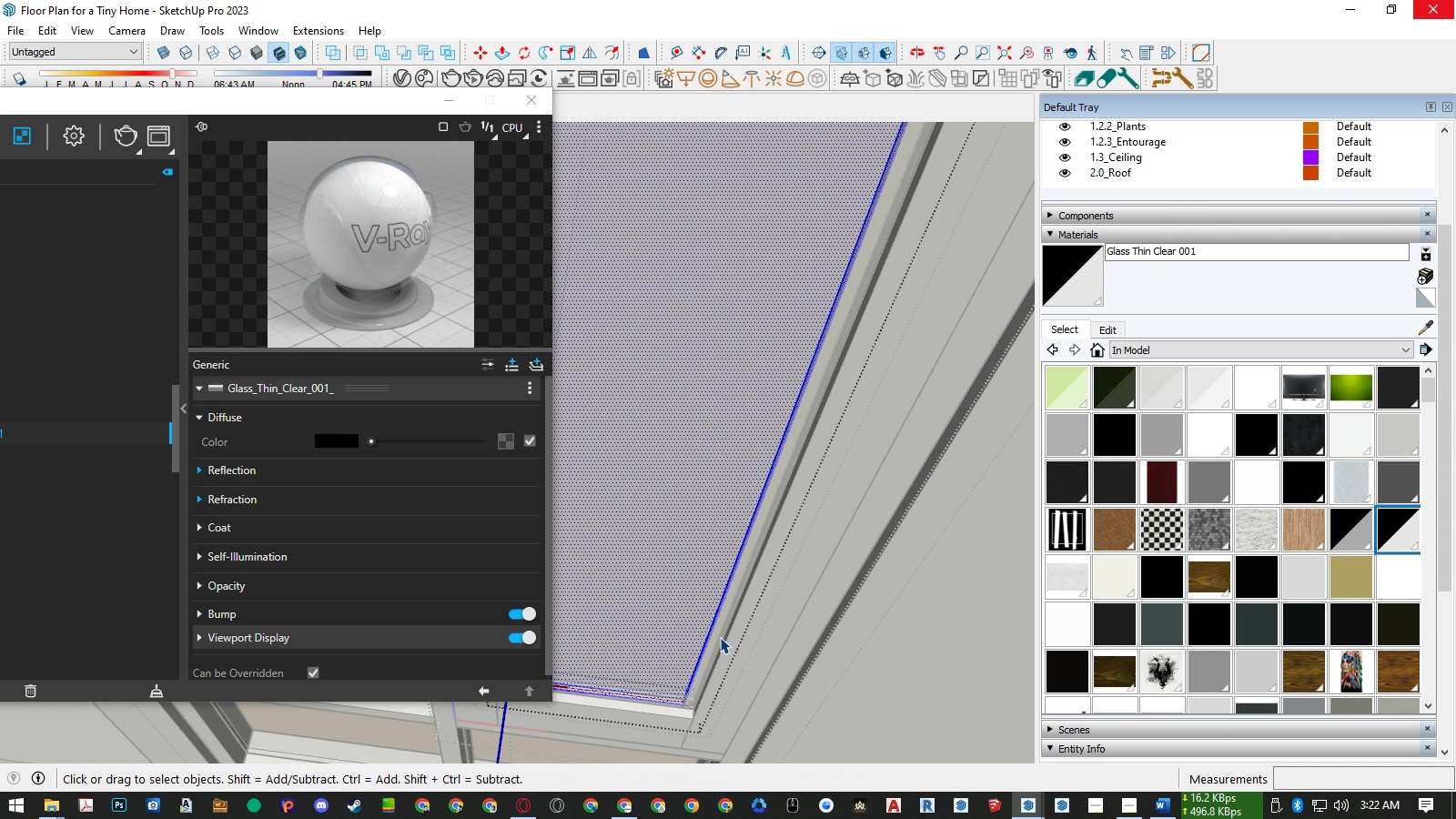 
key(Escape)
 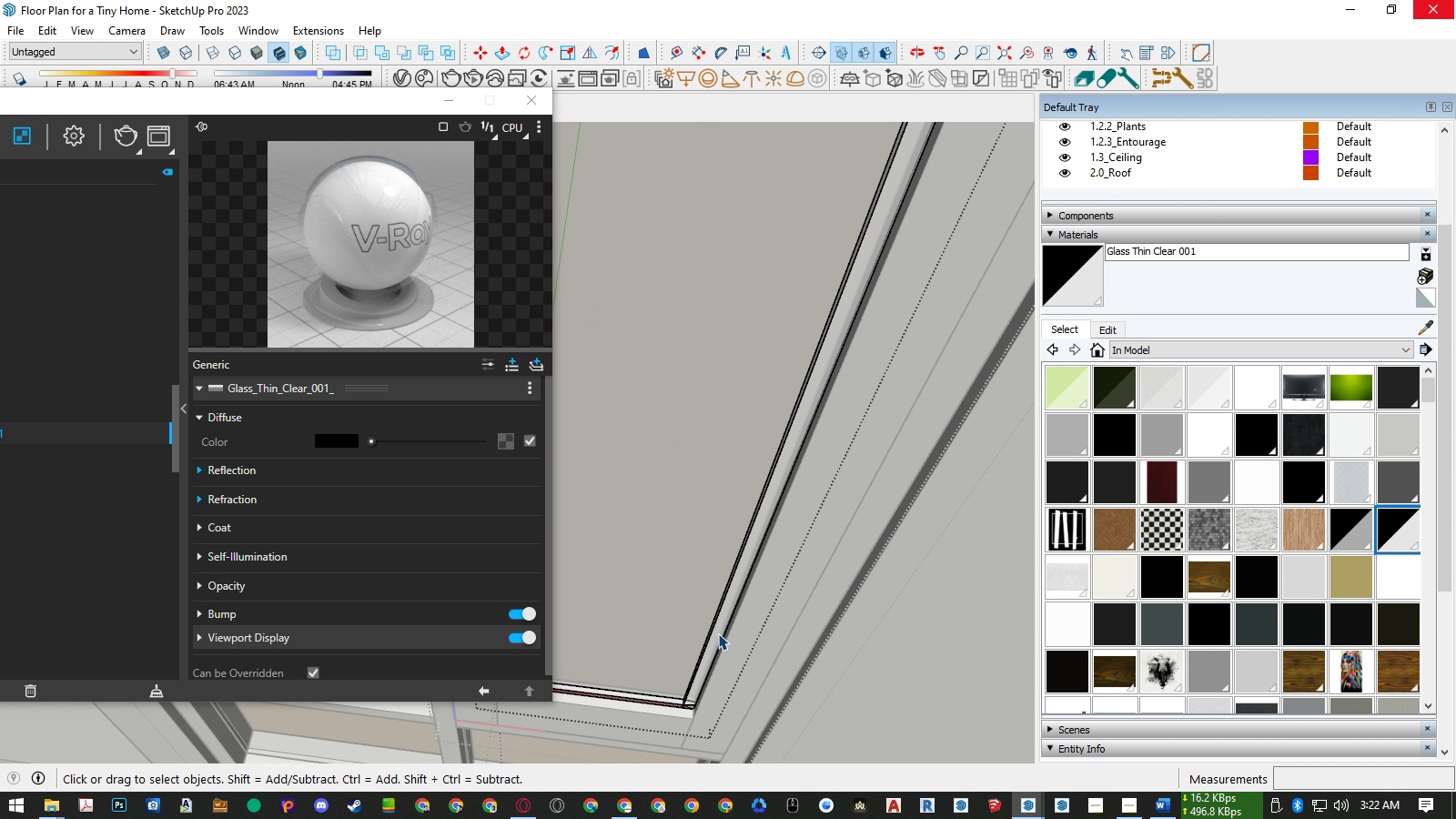 
double_click([718, 633])
 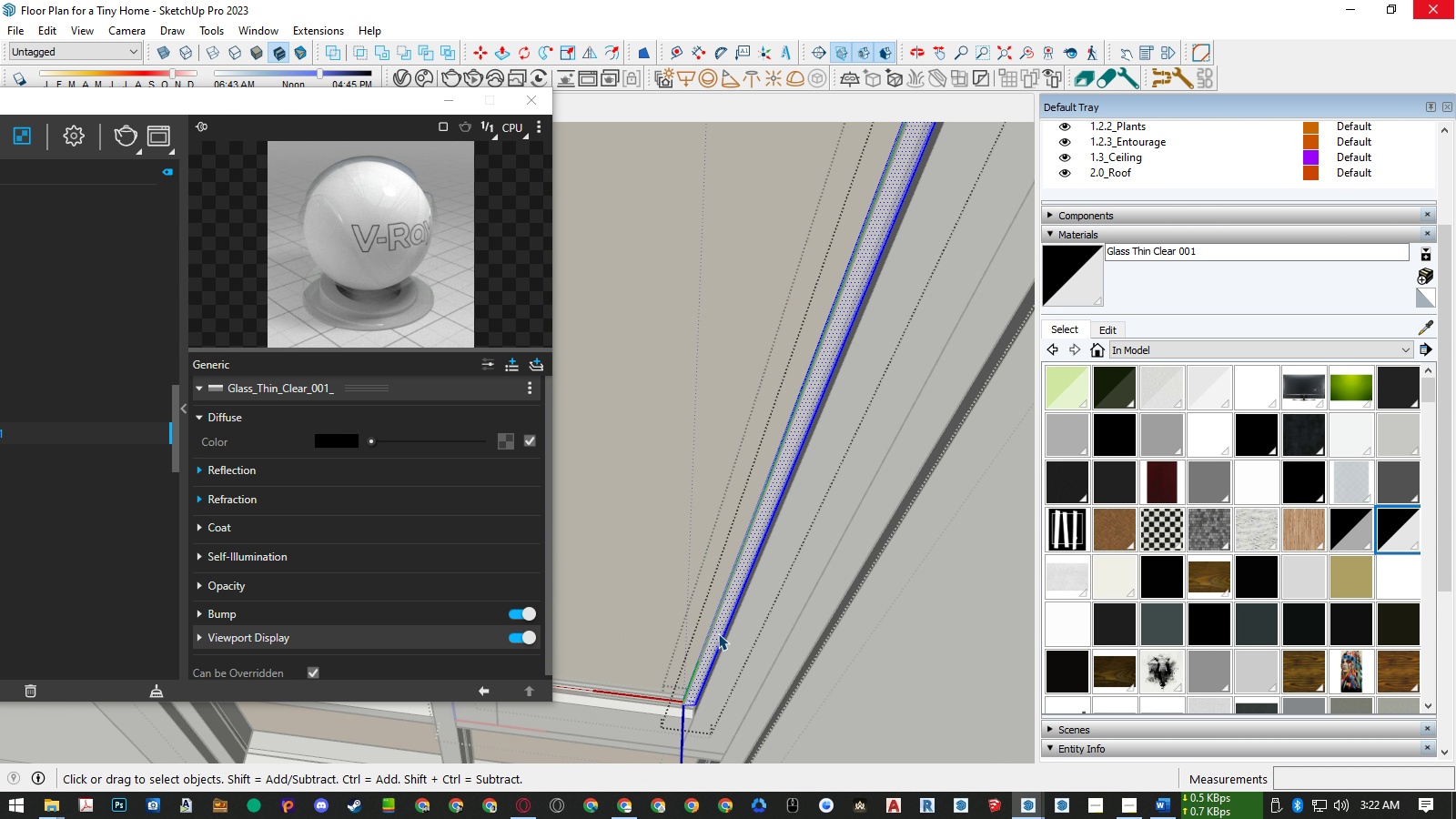 
triple_click([718, 633])
 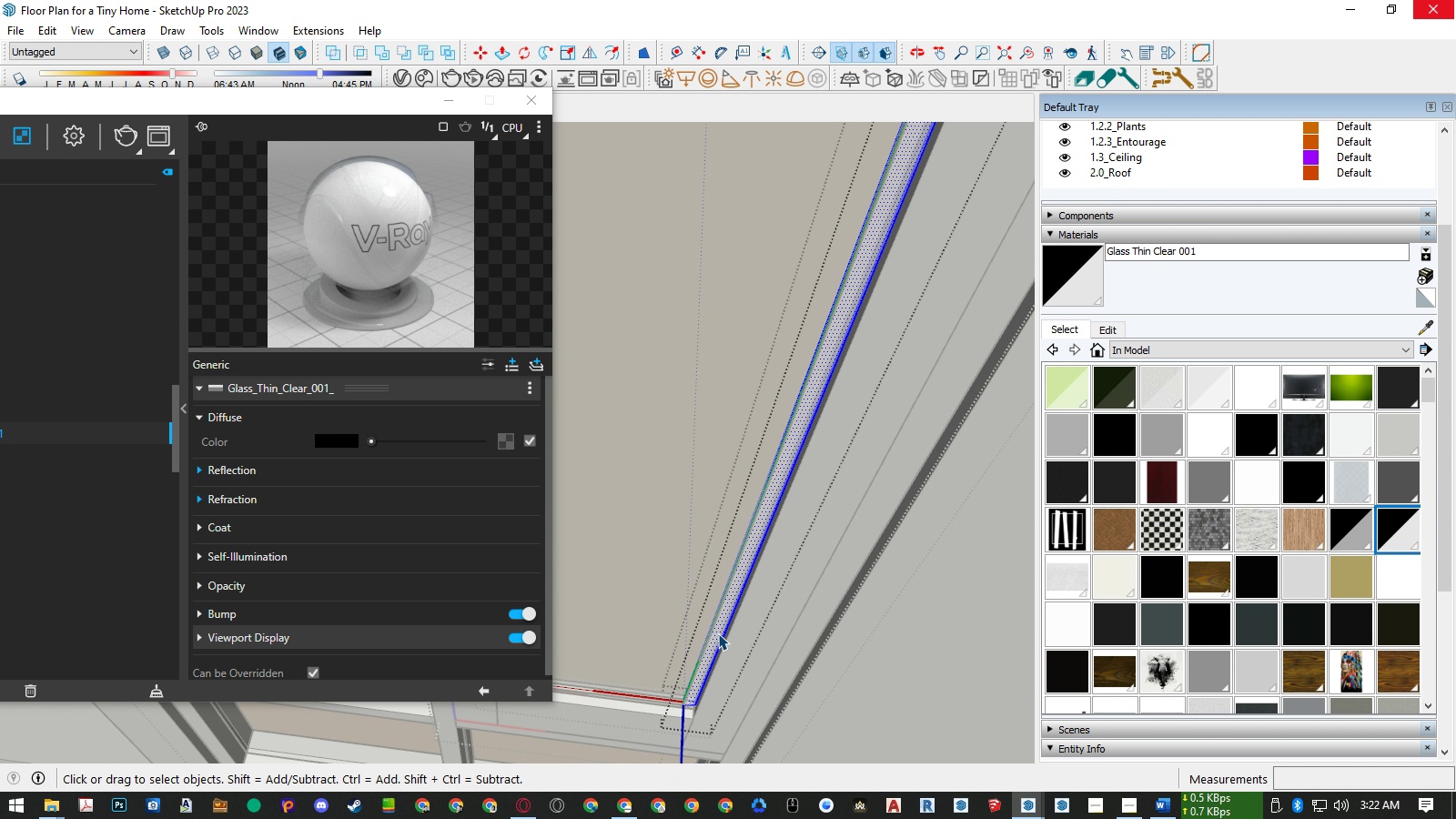 
key(Control+A)
 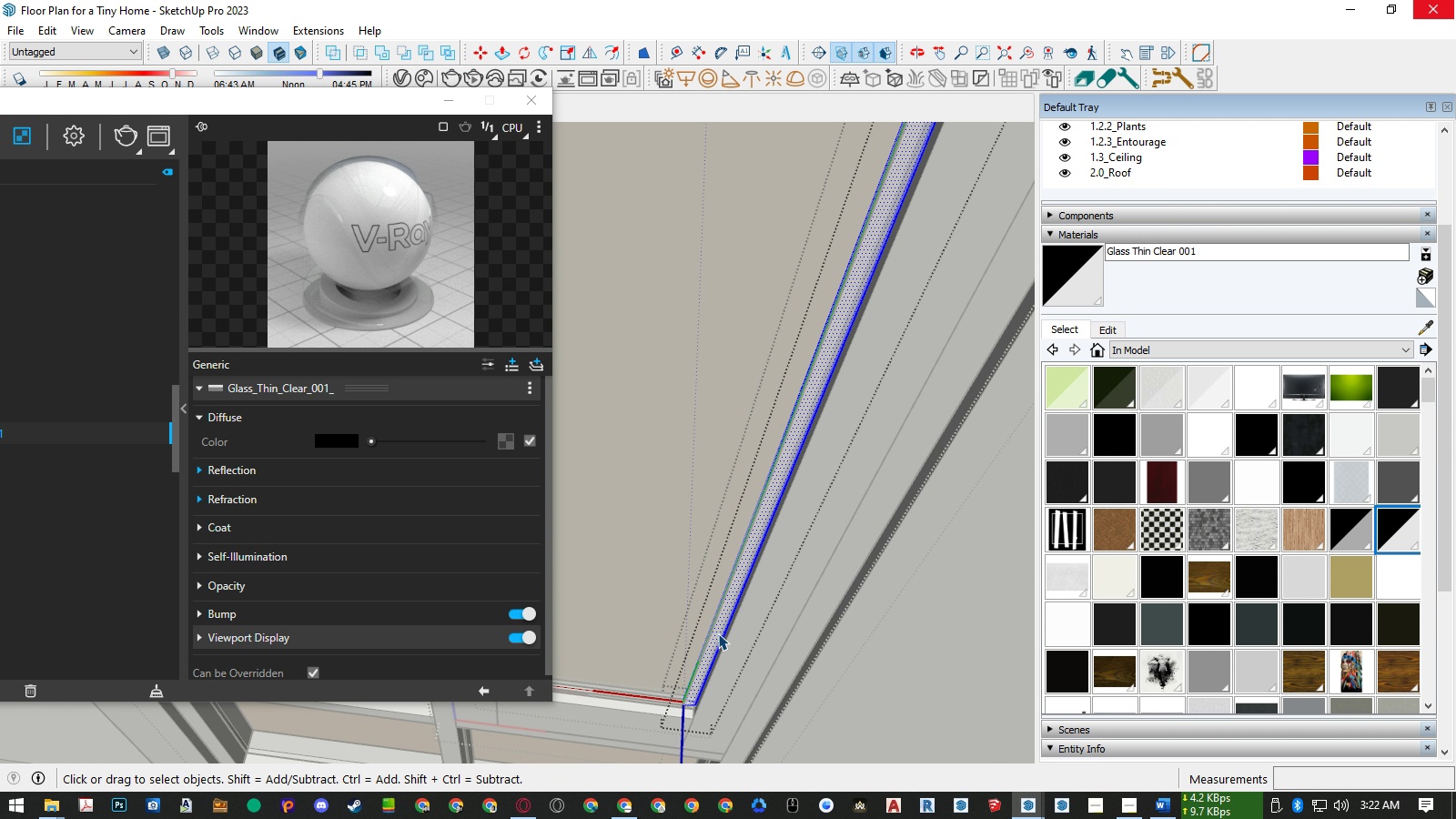 
key(B)
 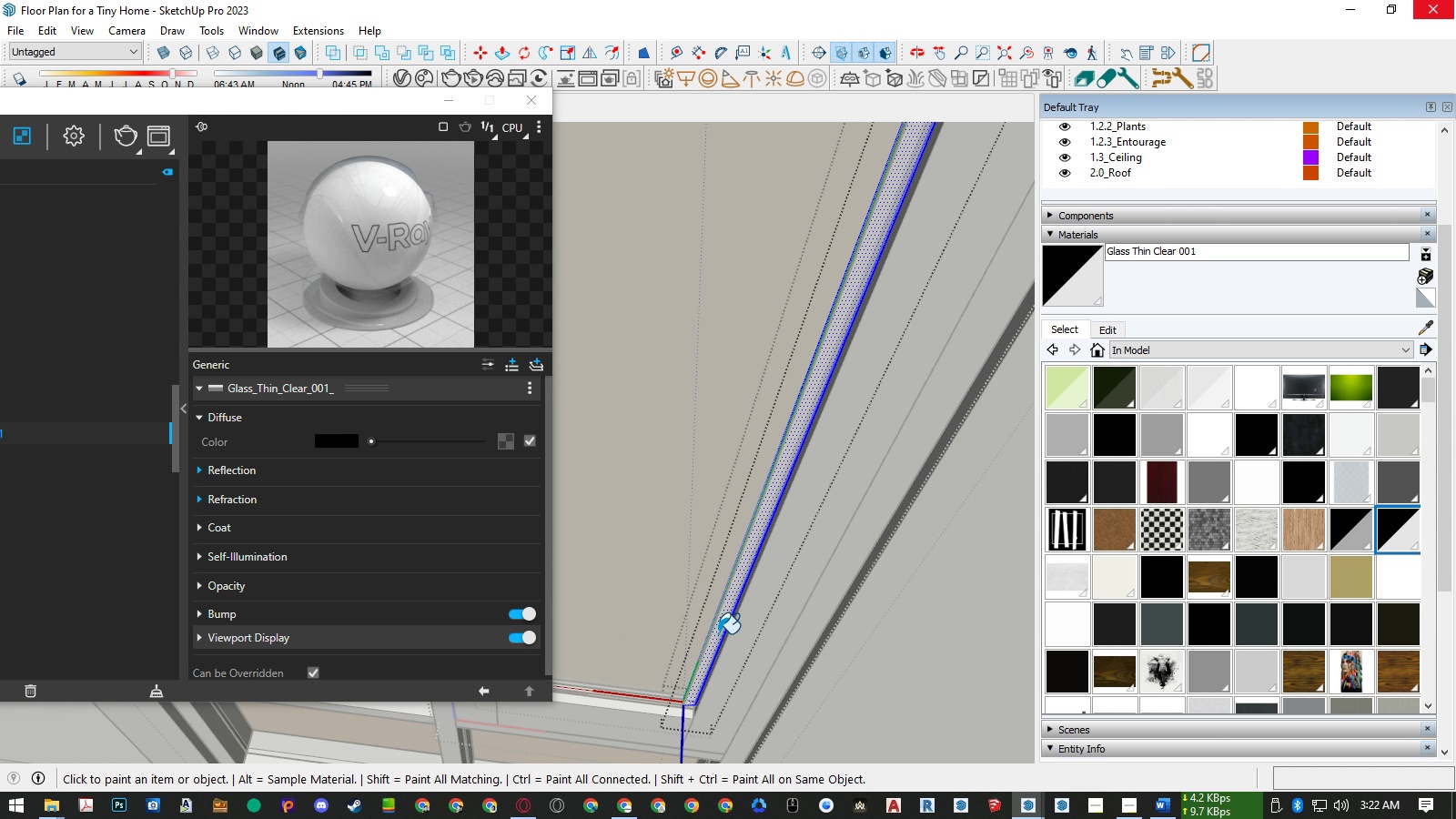 
left_click([718, 633])
 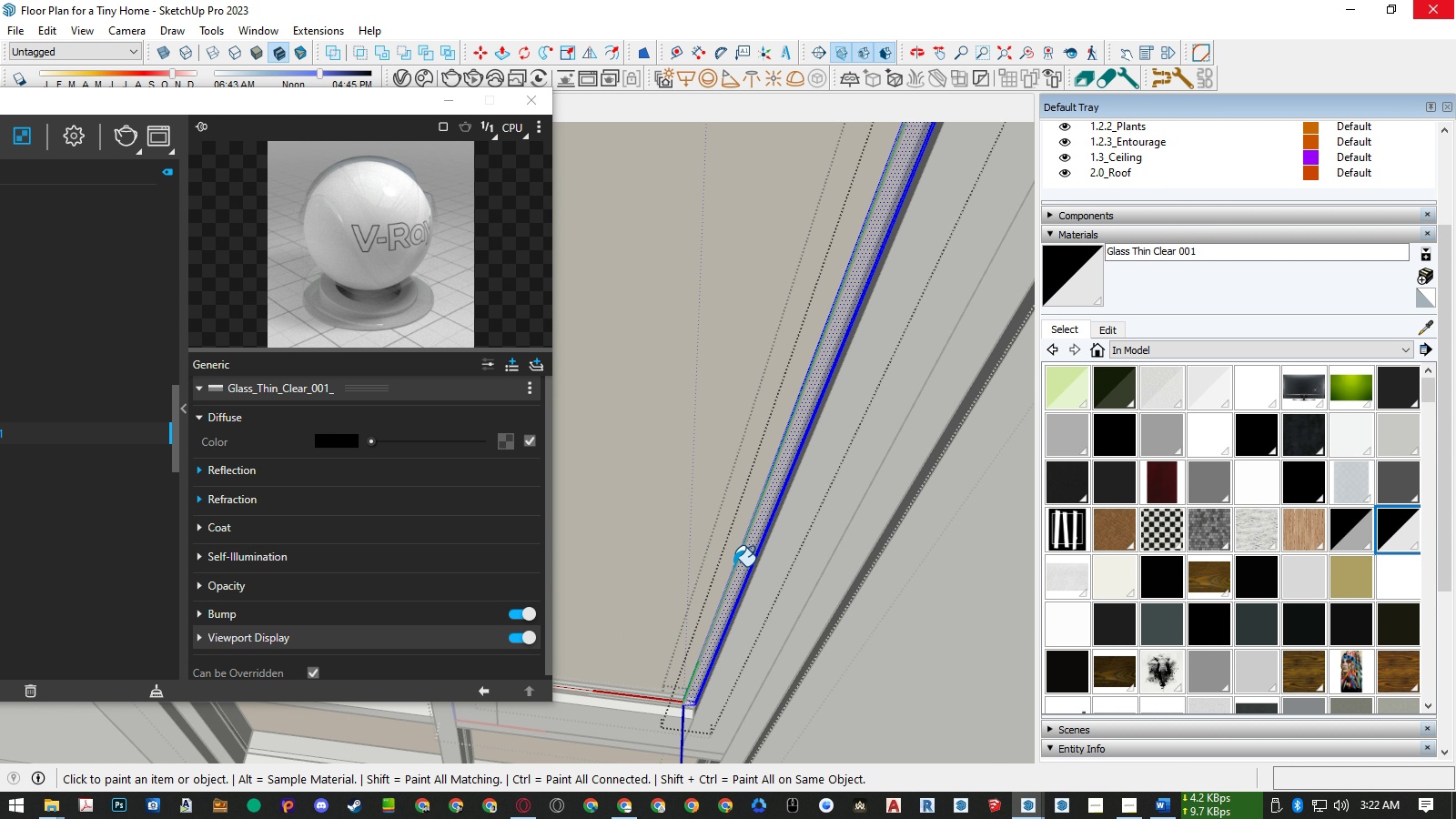 
key(Space)
 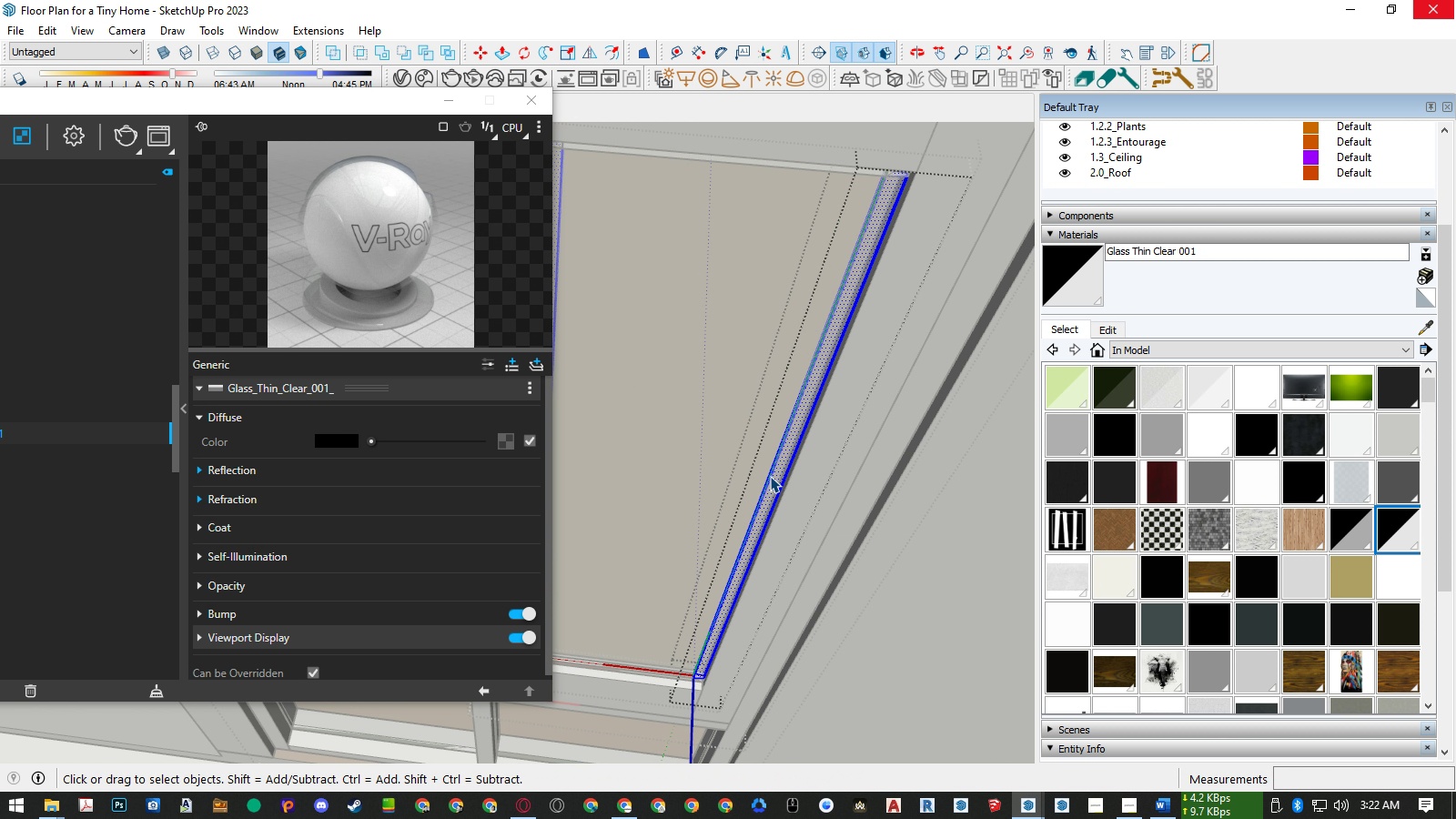 
scroll: coordinate [627, 584], scroll_direction: none, amount: 0.0
 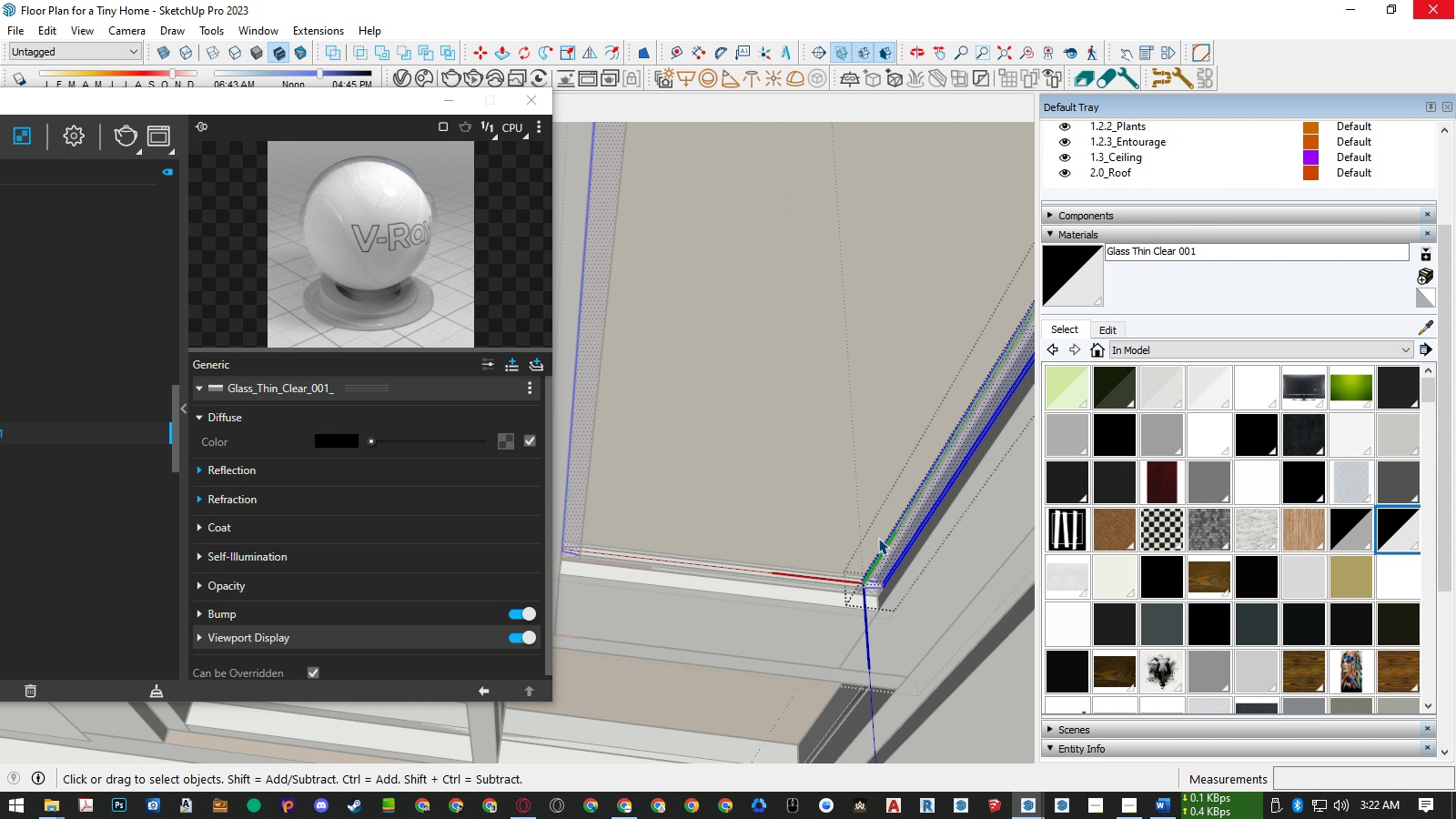 
scroll: coordinate [725, 429], scroll_direction: up, amount: 12.0
 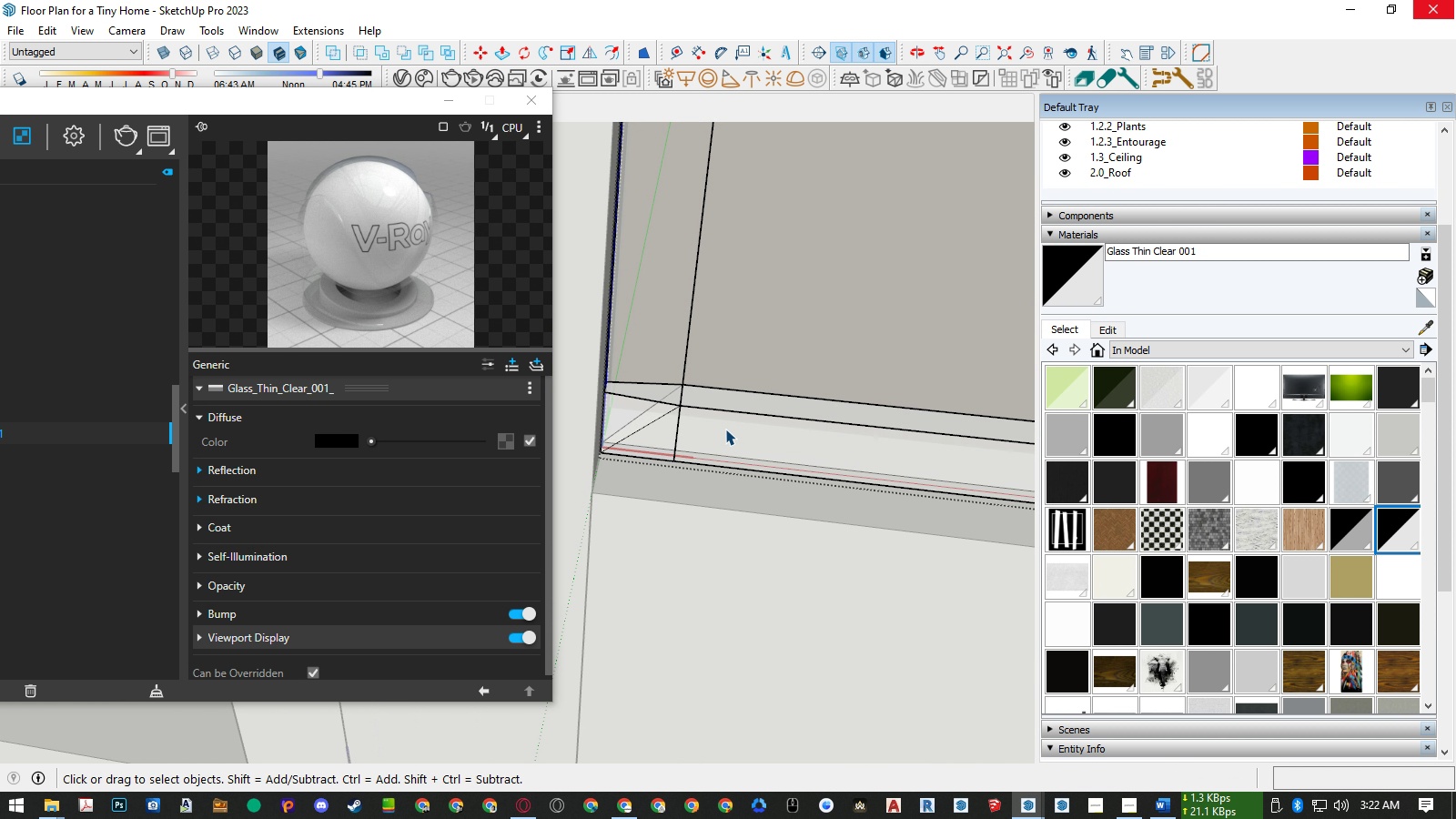 
double_click([725, 429])
 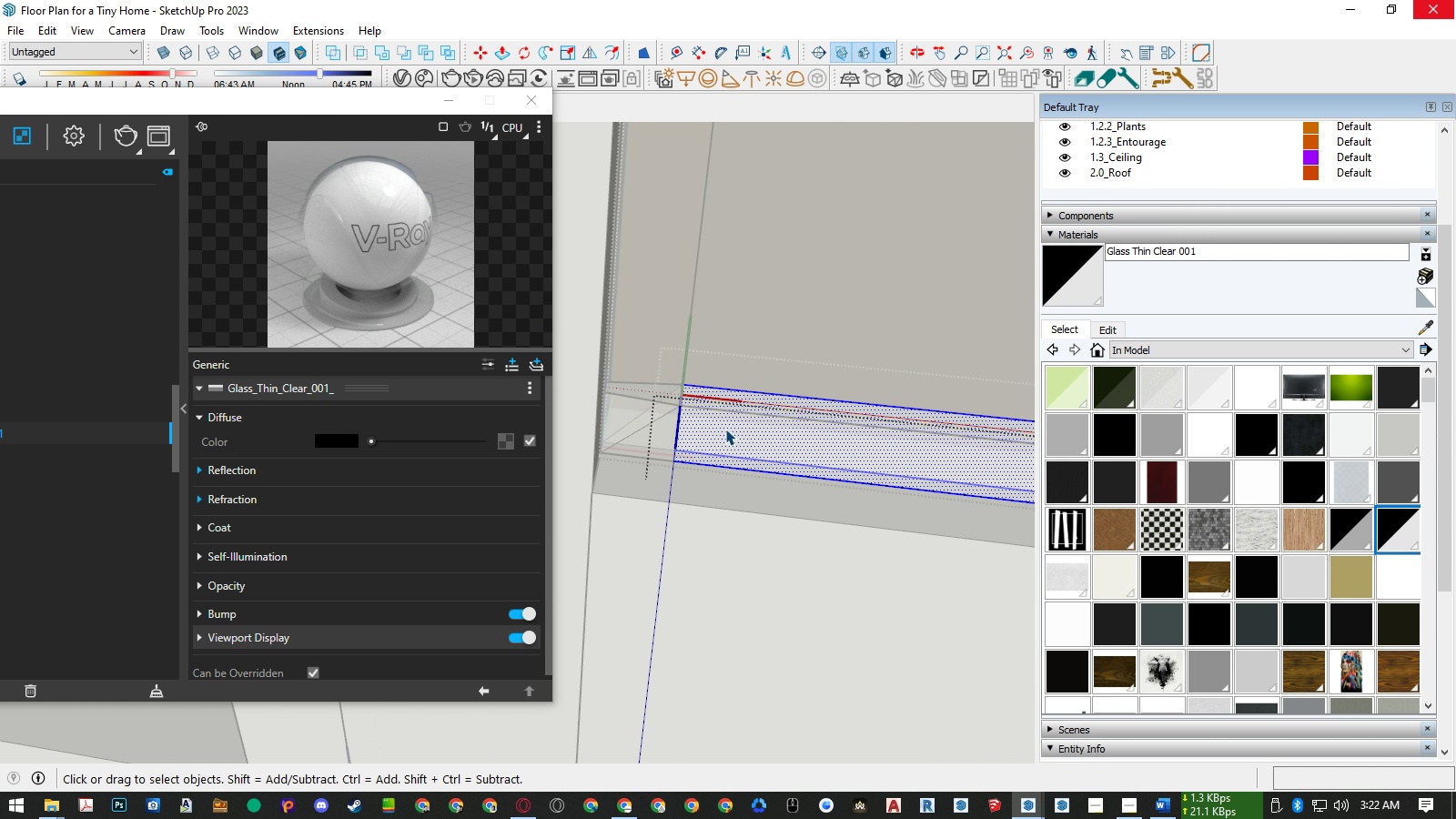 
triple_click([725, 429])
 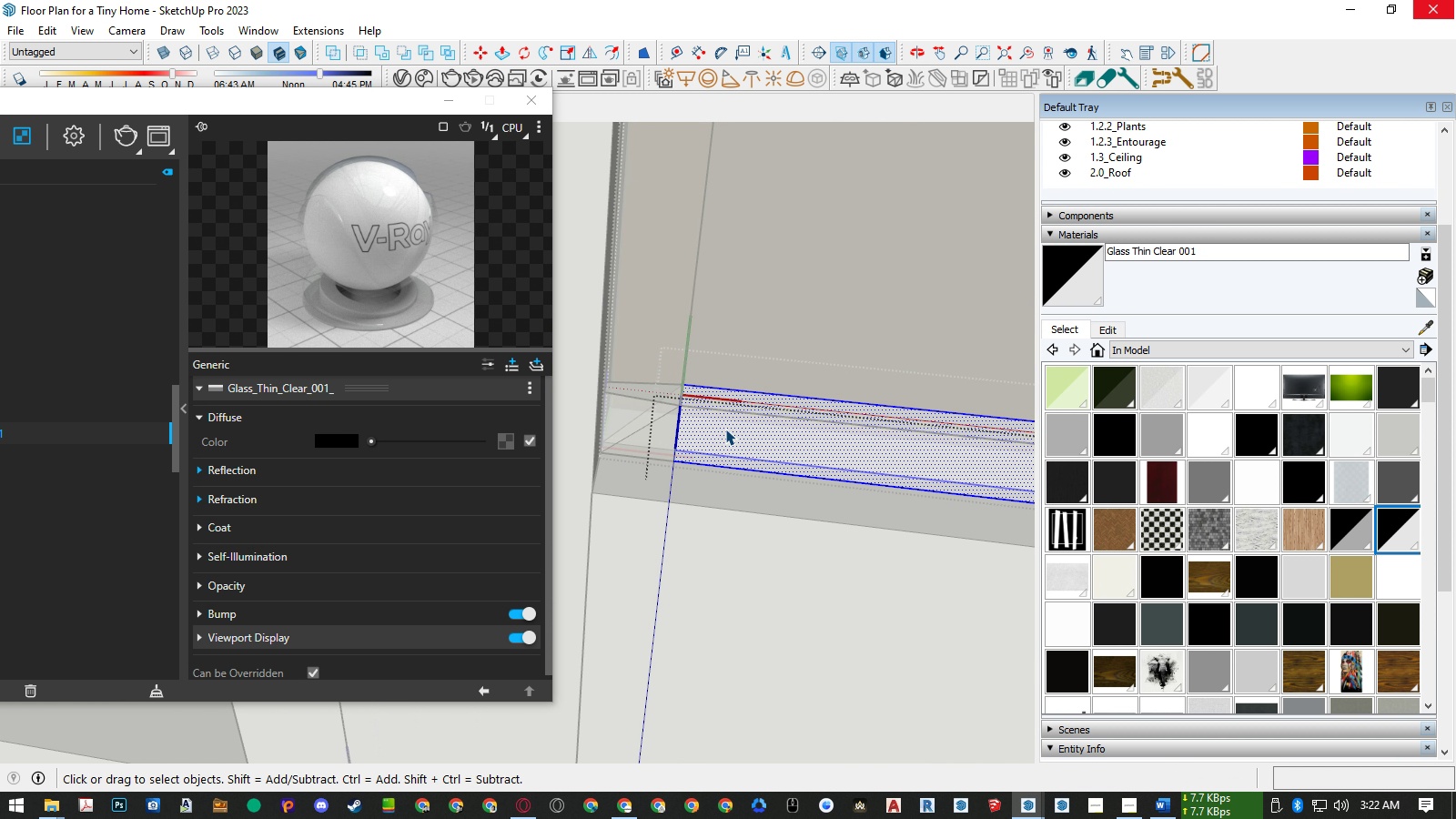 
key(B)
 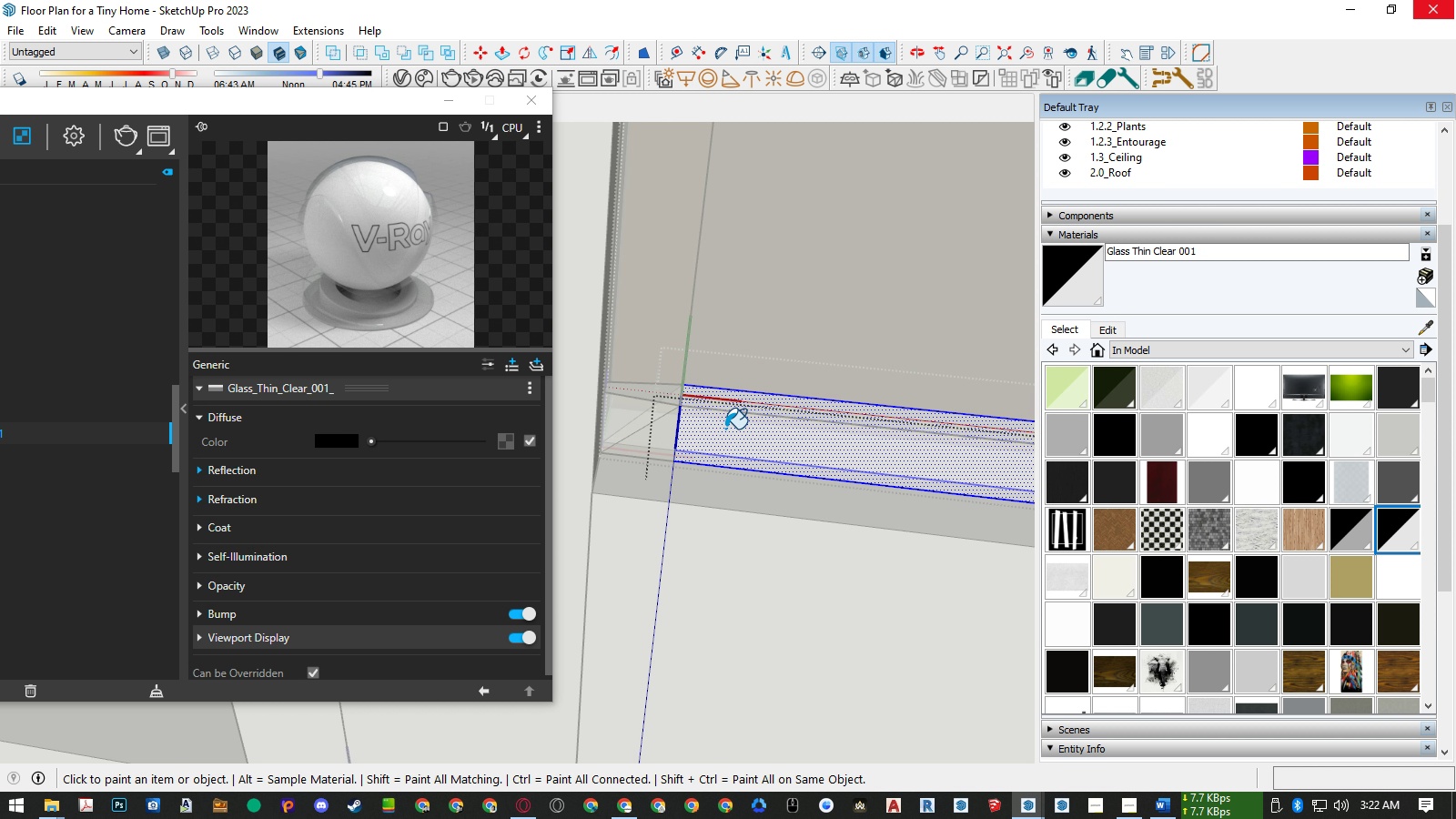 
left_click([725, 429])
 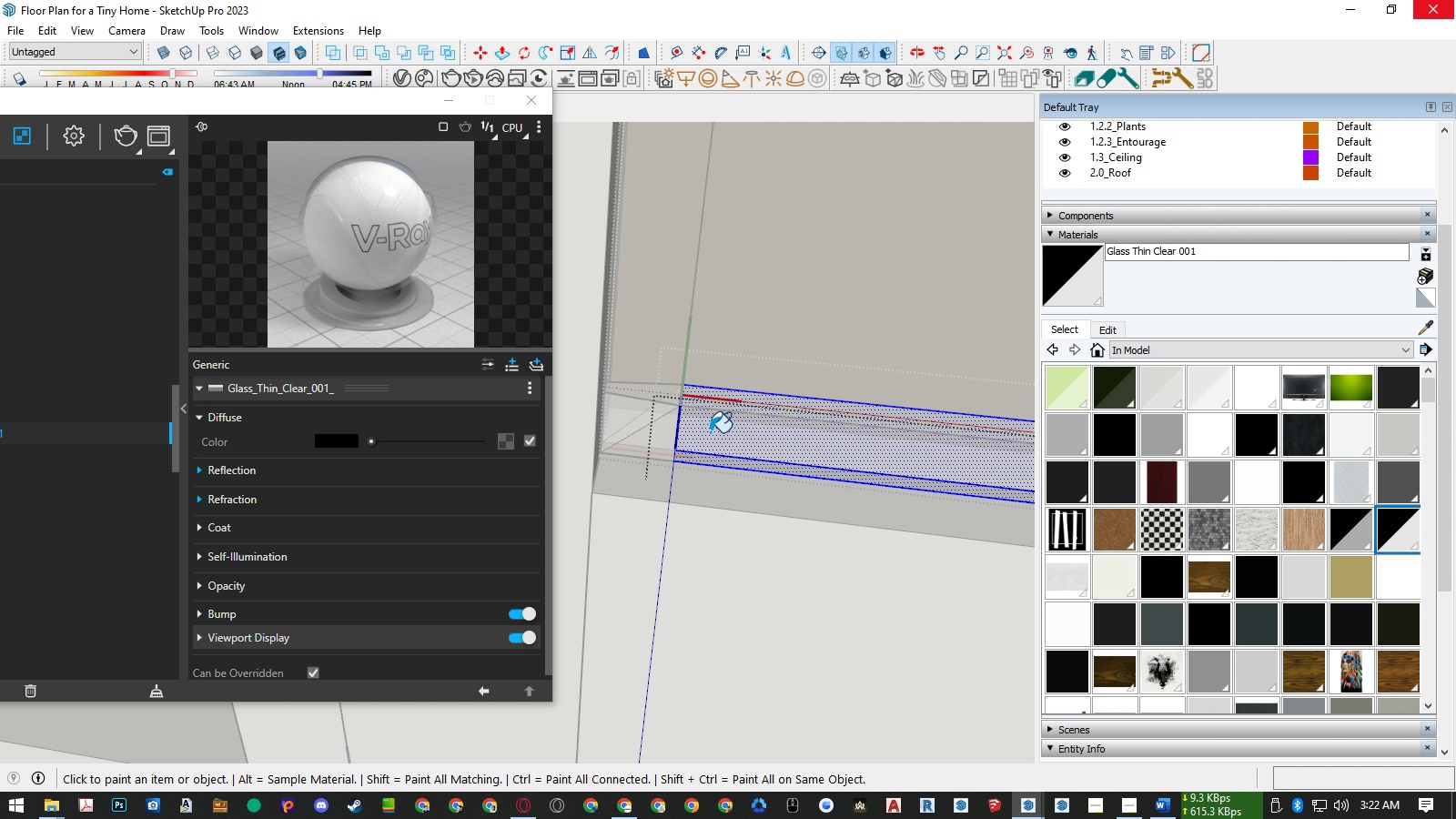 
key(Space)
 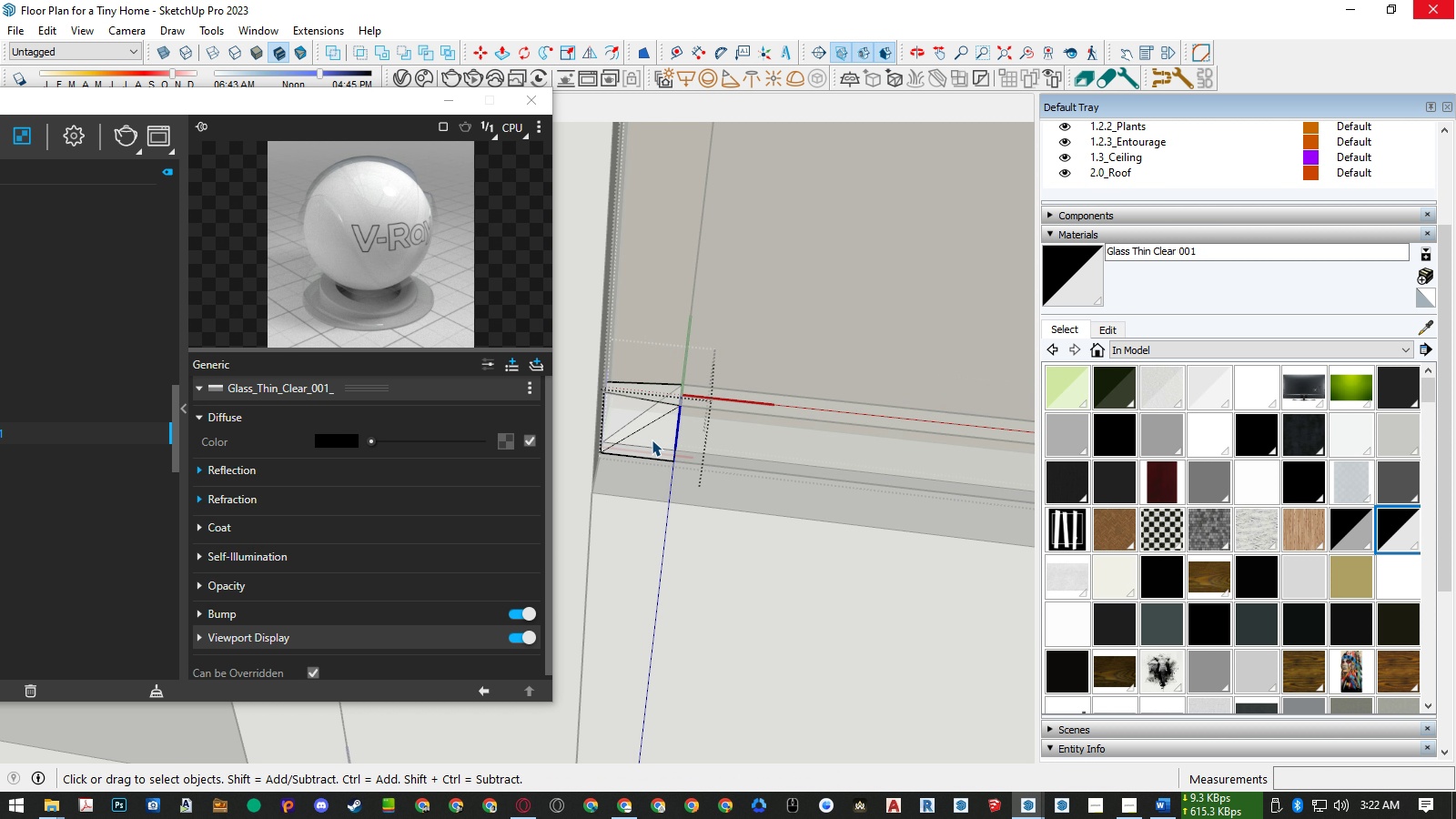 
double_click([652, 440])
 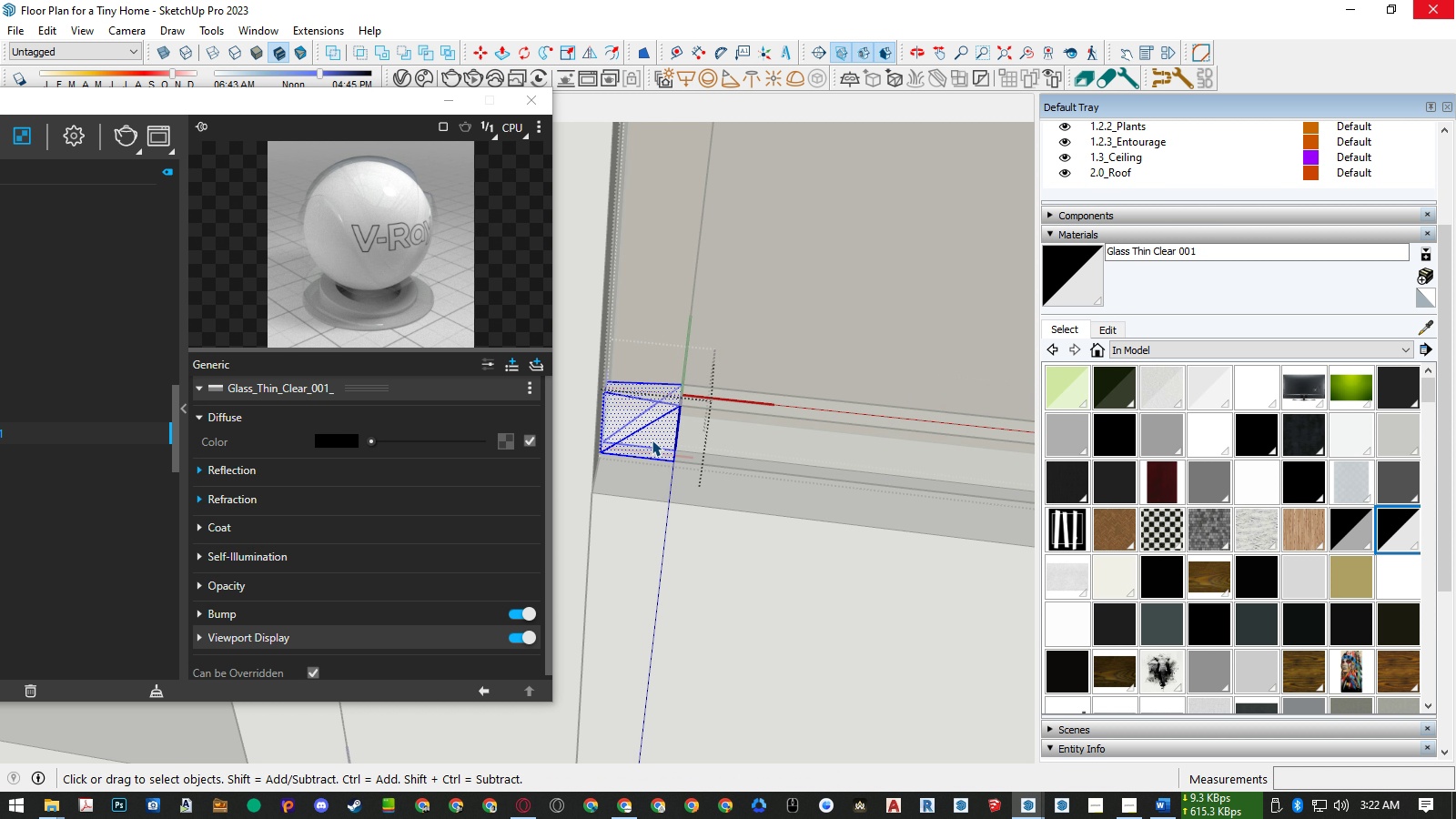 
triple_click([652, 440])
 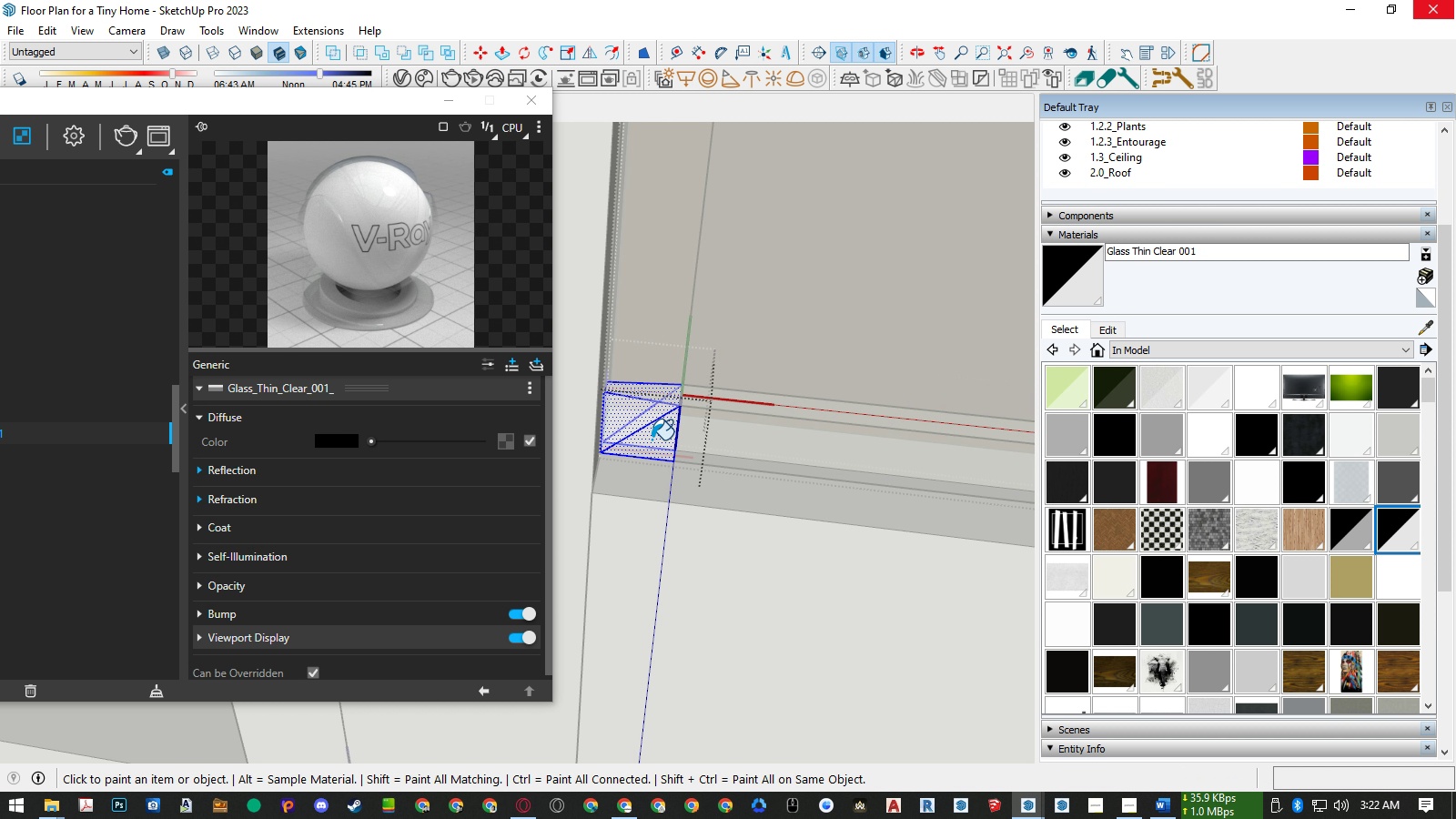 
key(B)
 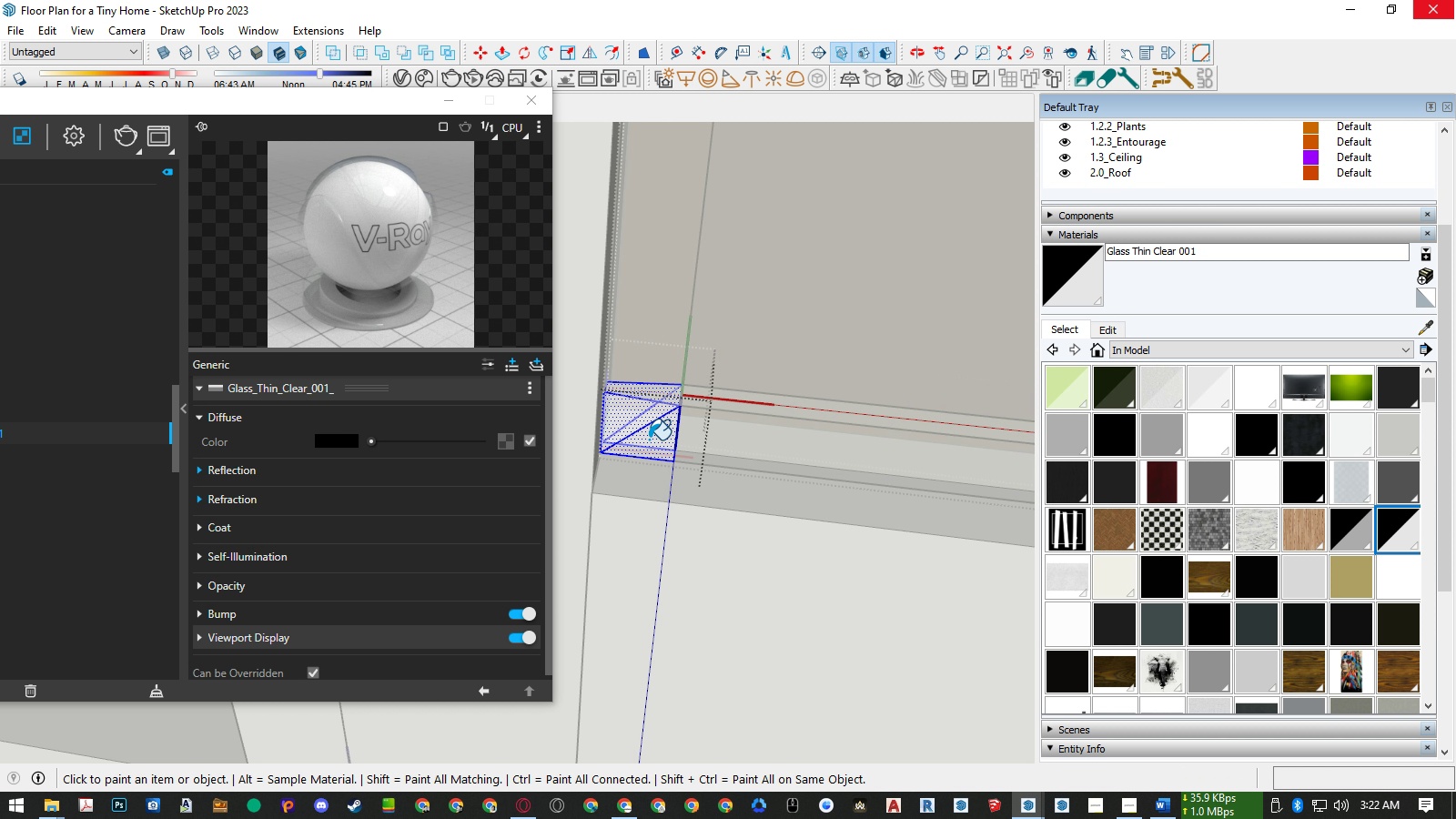 
left_click([649, 440])
 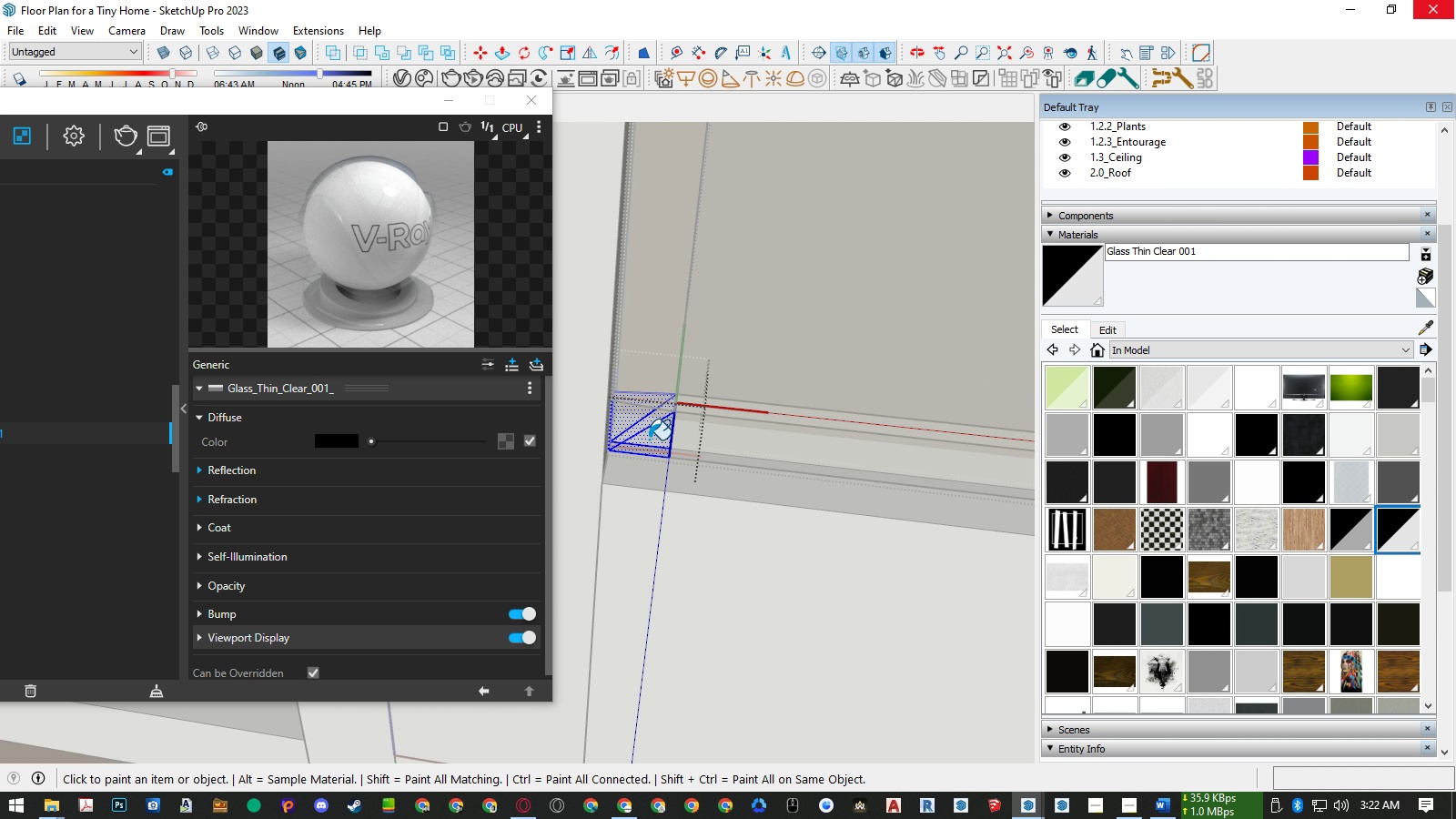 
scroll: coordinate [732, 568], scroll_direction: down, amount: 28.0
 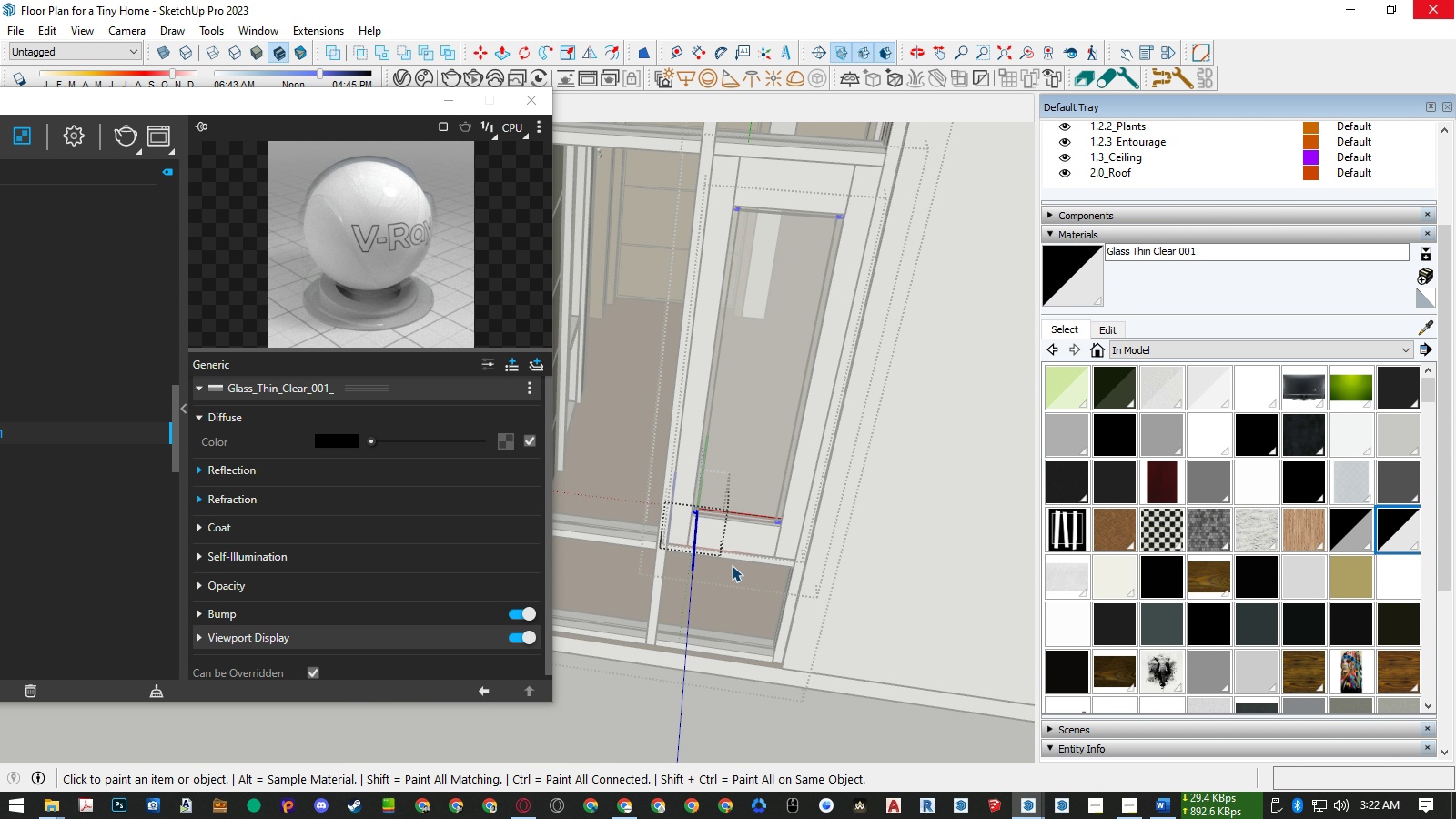 
key(Space)
 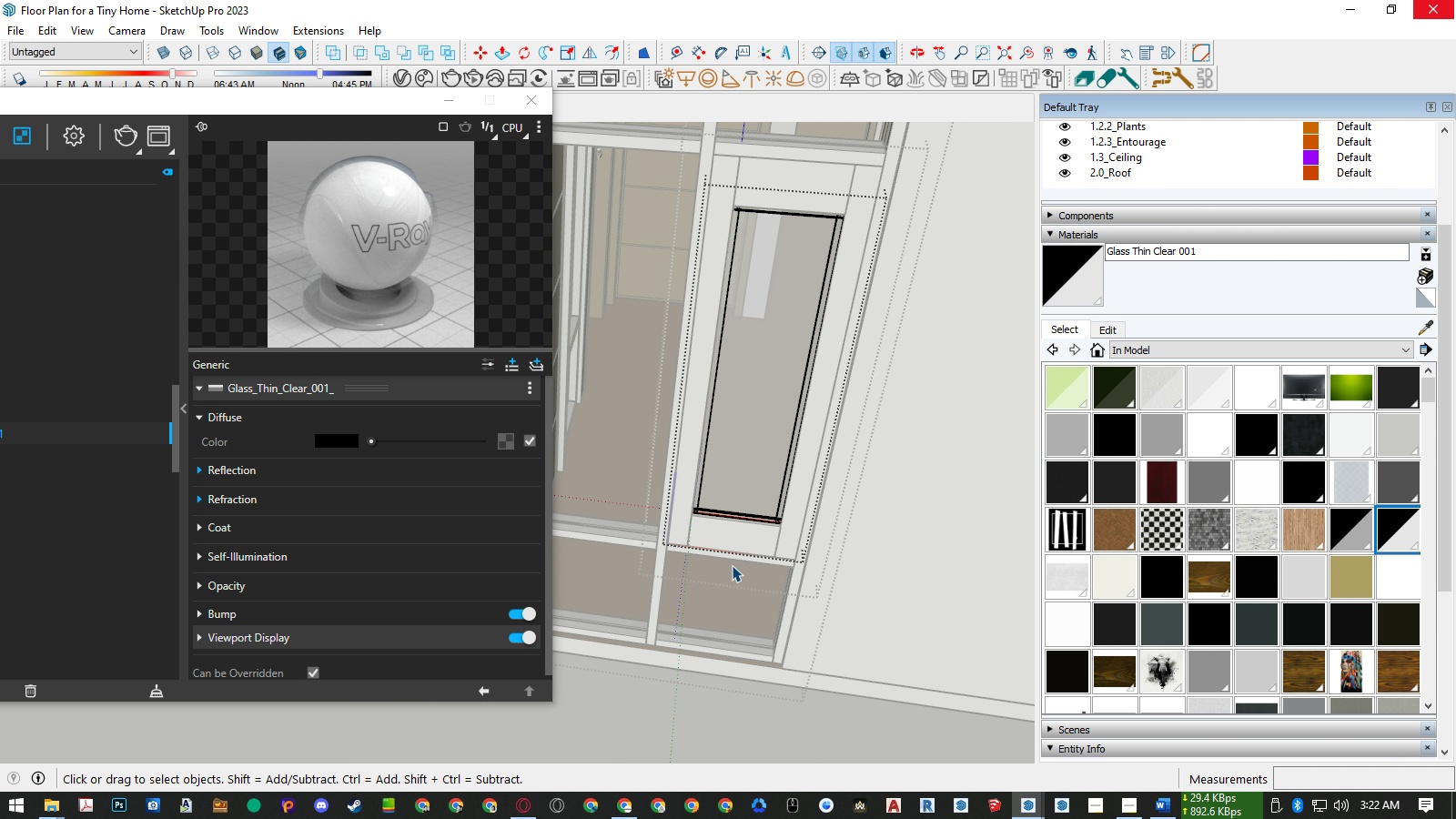 
key(Escape)
 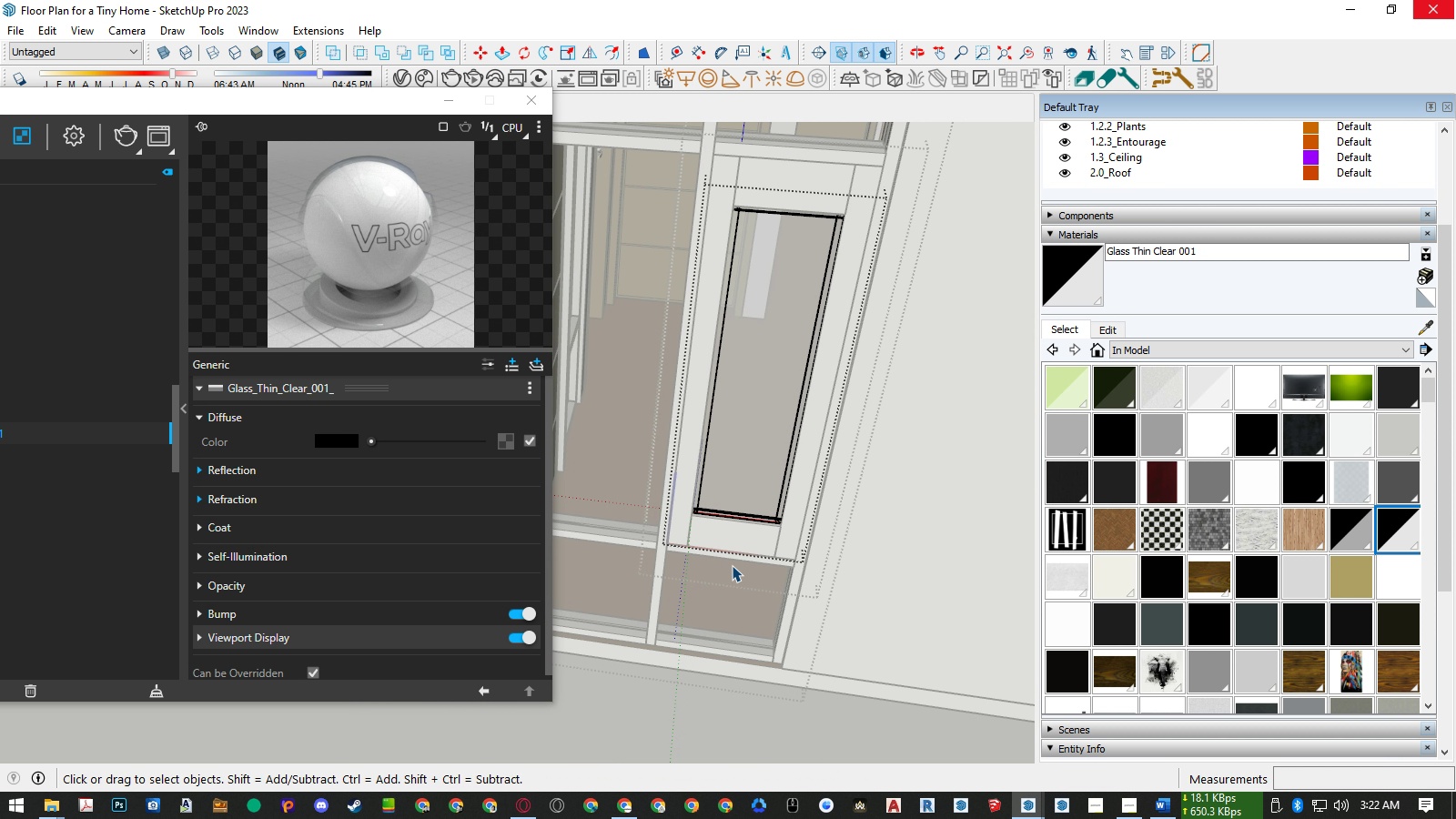 
key(Escape)
 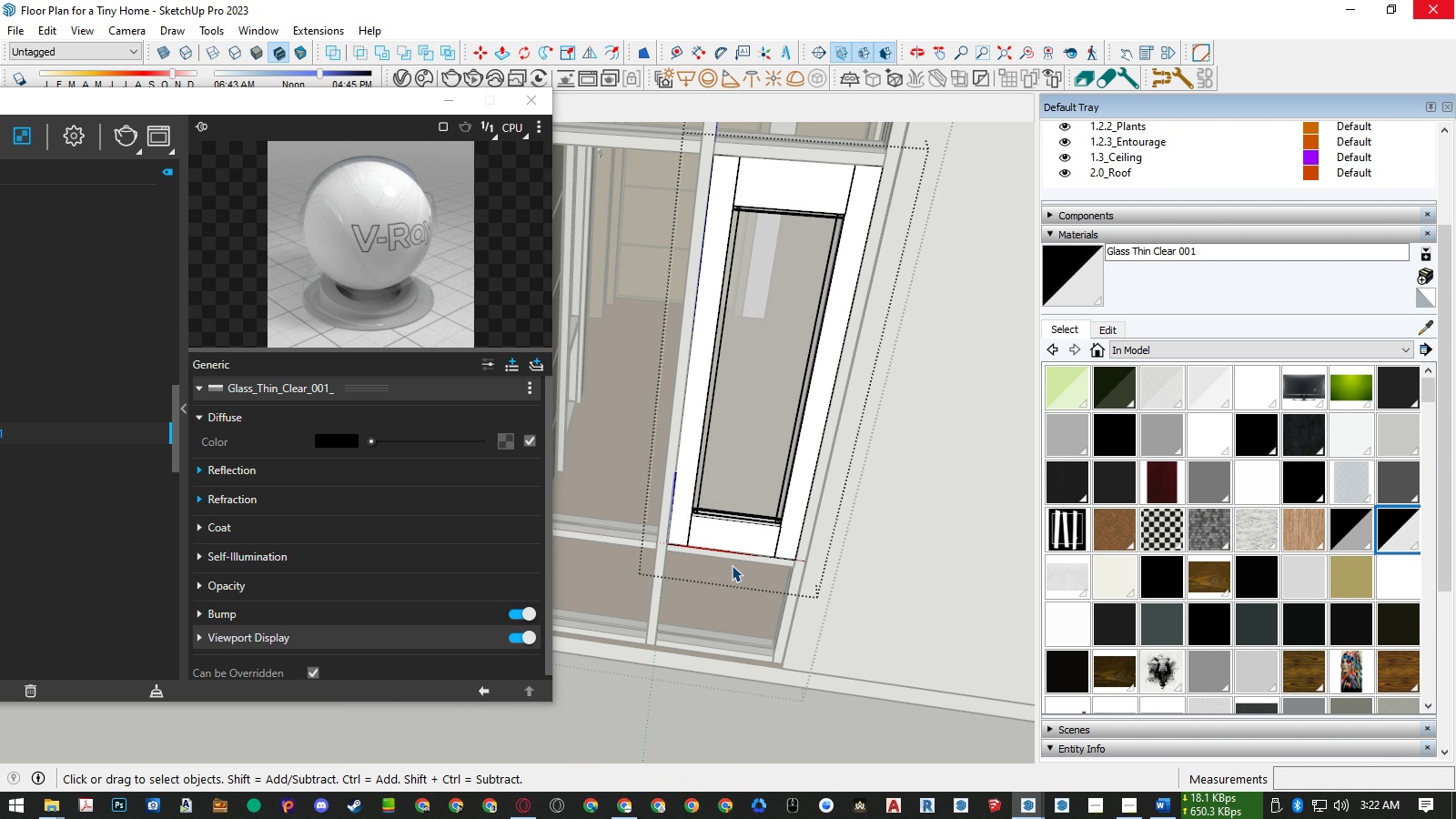 
key(Escape)
 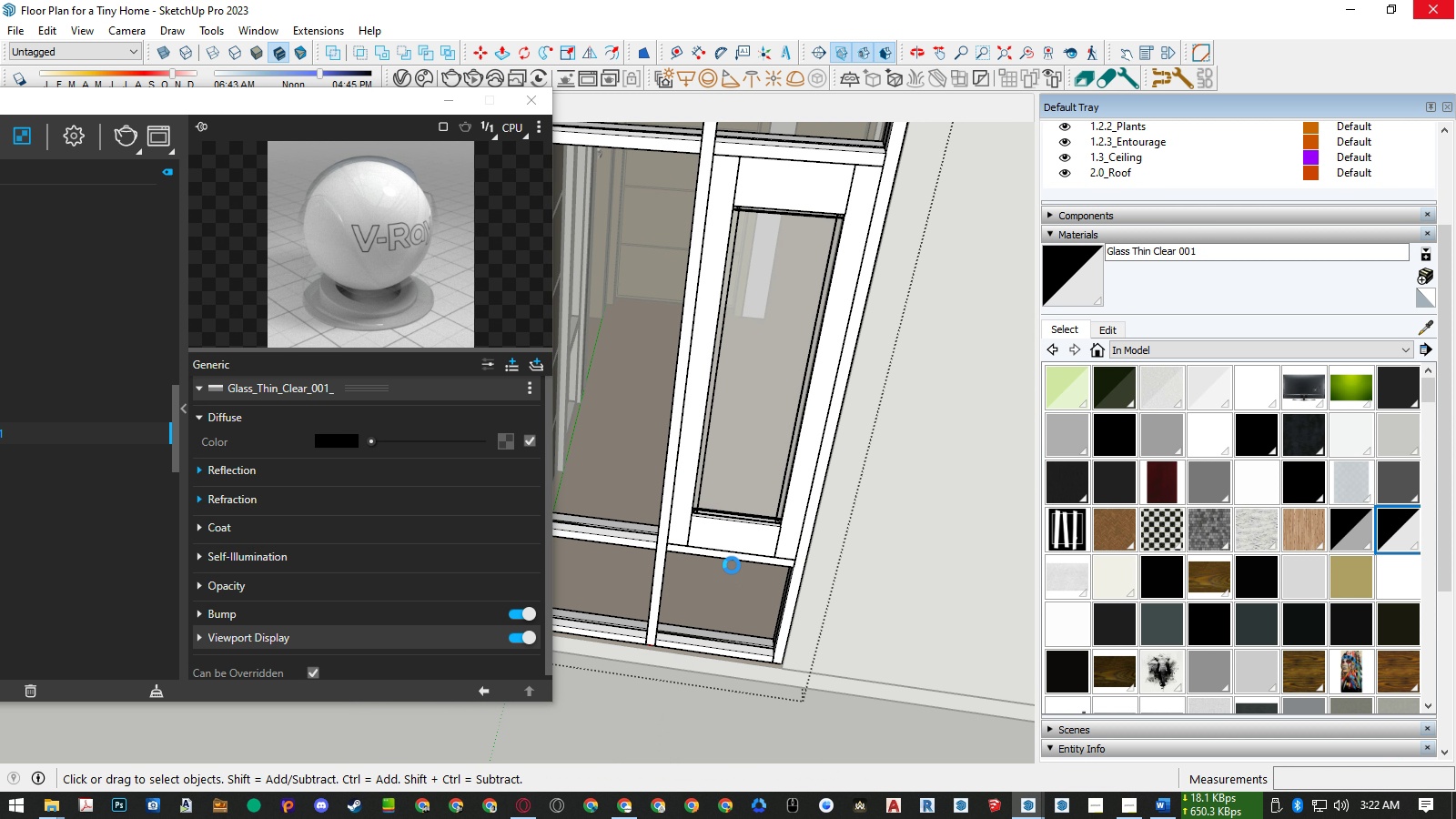 
key(Escape)
 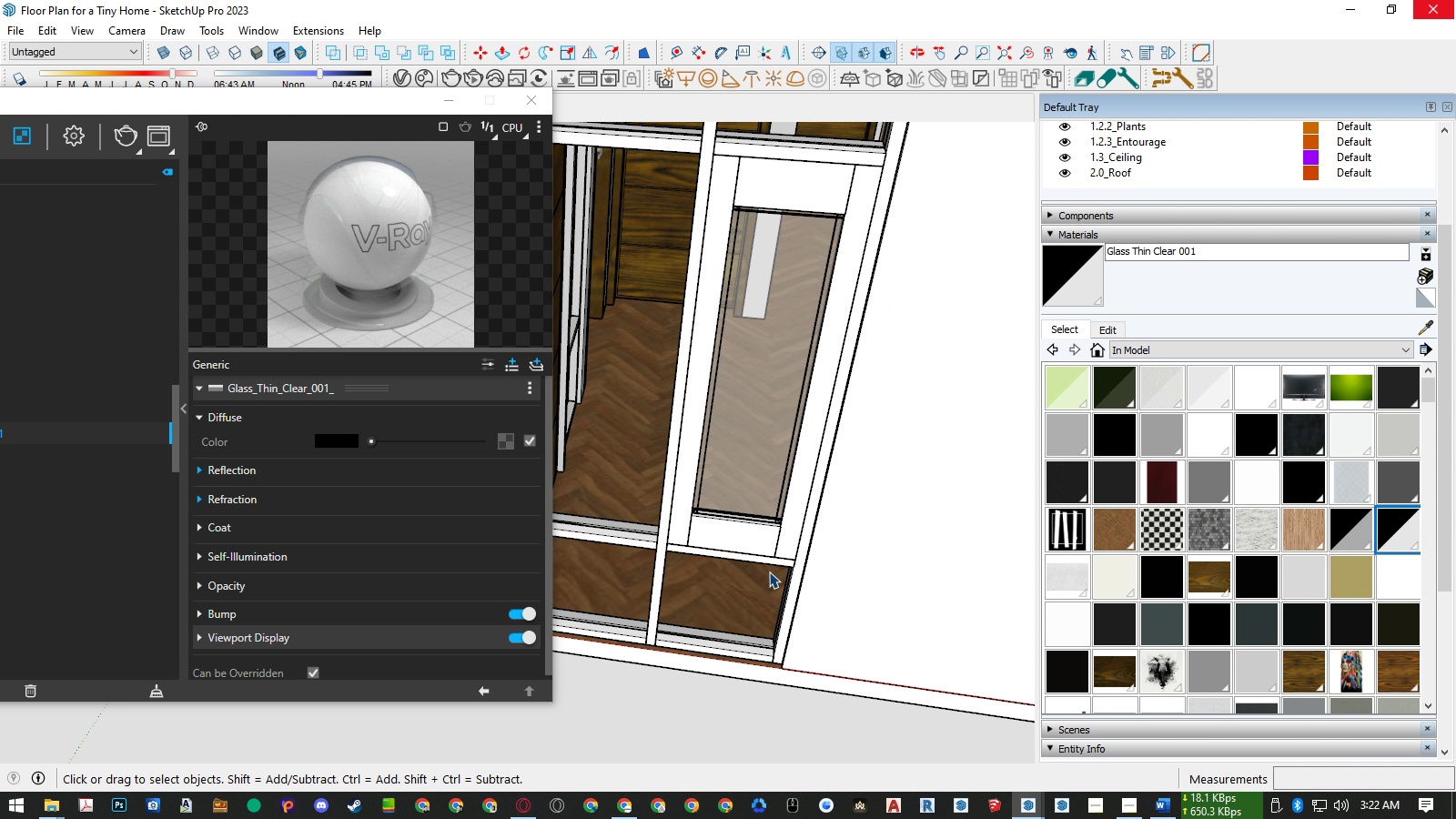 
key(Escape)
 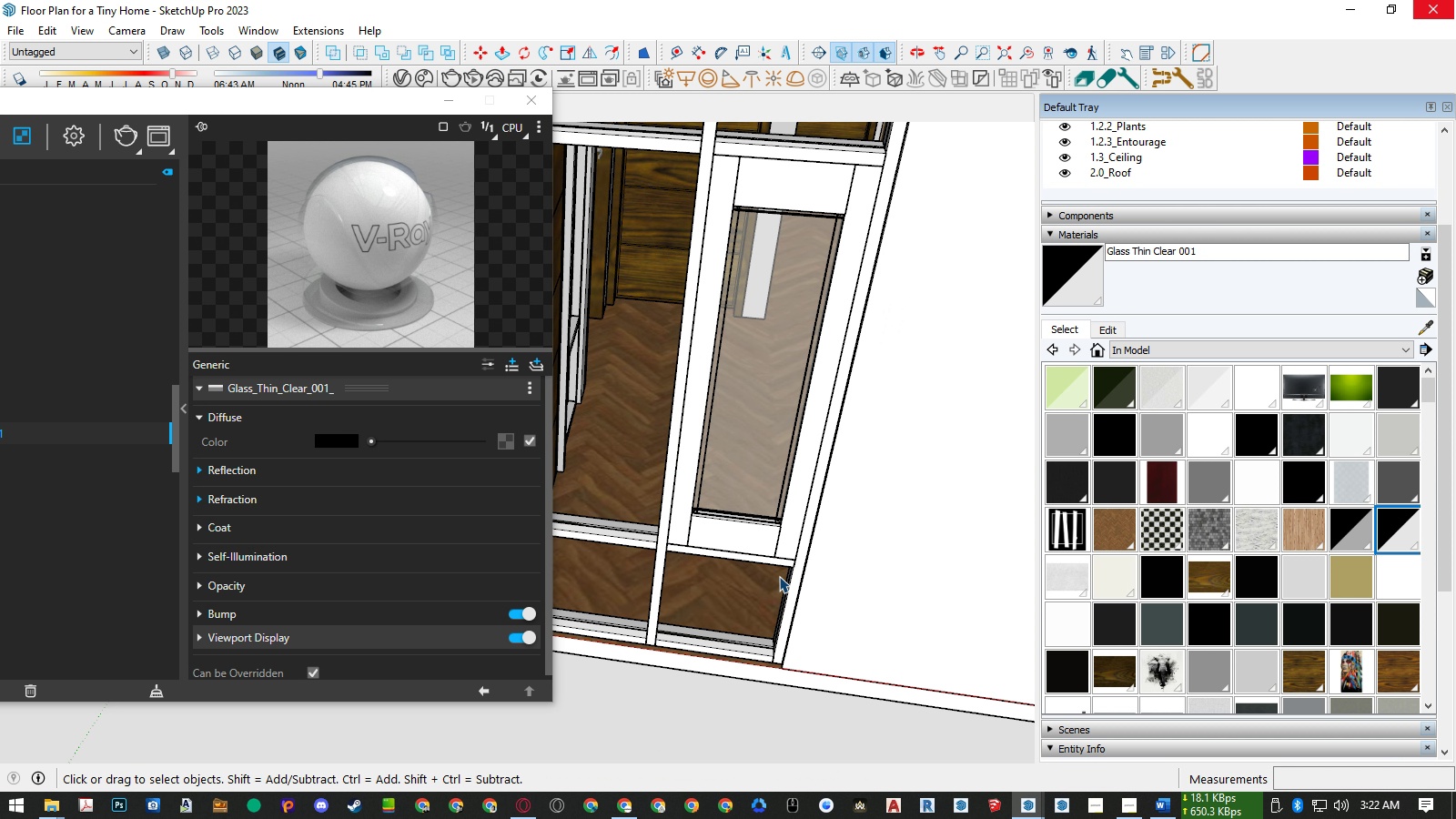 
key(Escape)
 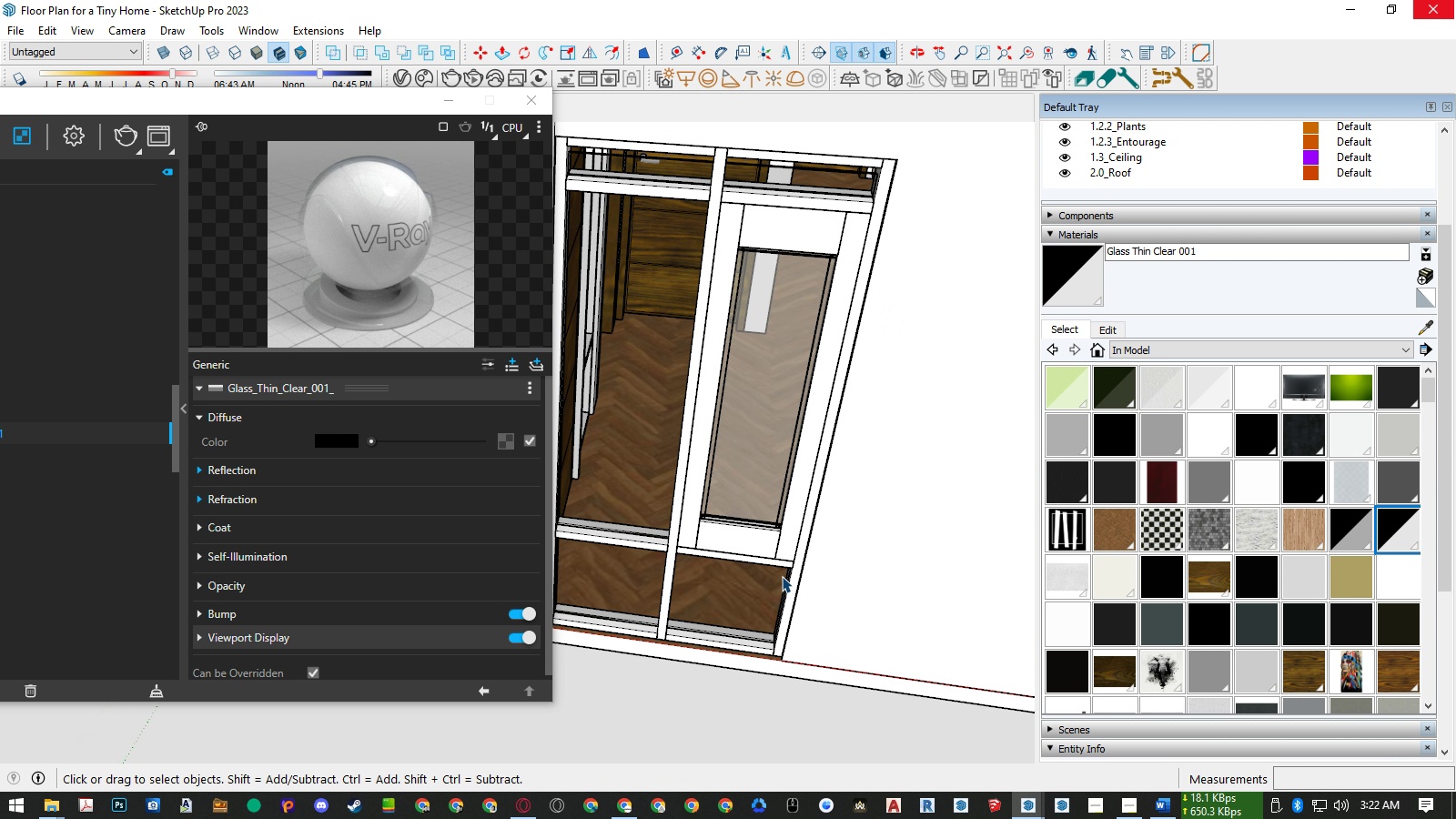 
scroll: coordinate [783, 577], scroll_direction: down, amount: 4.0
 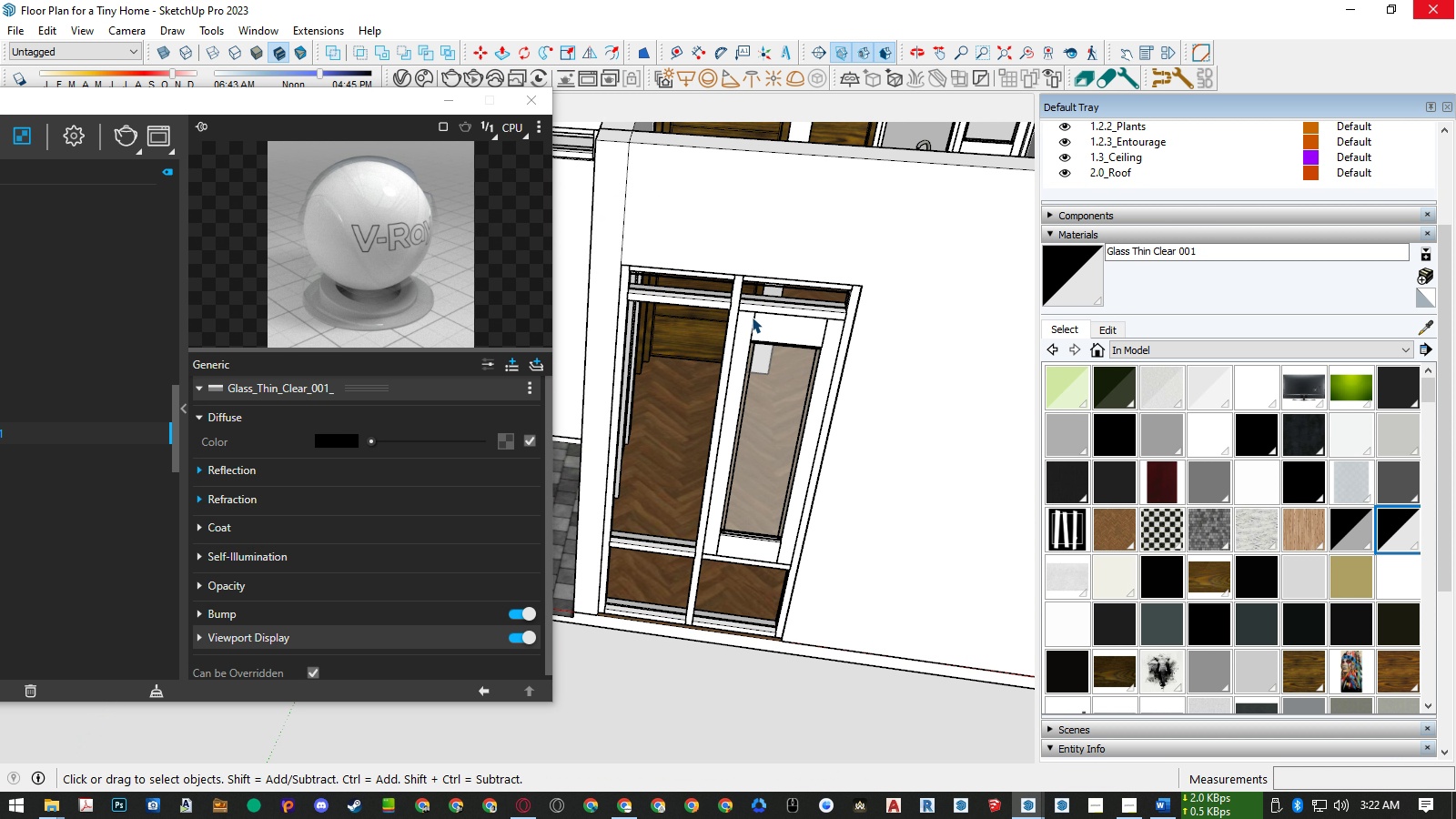 
scroll: coordinate [783, 285], scroll_direction: up, amount: 12.0
 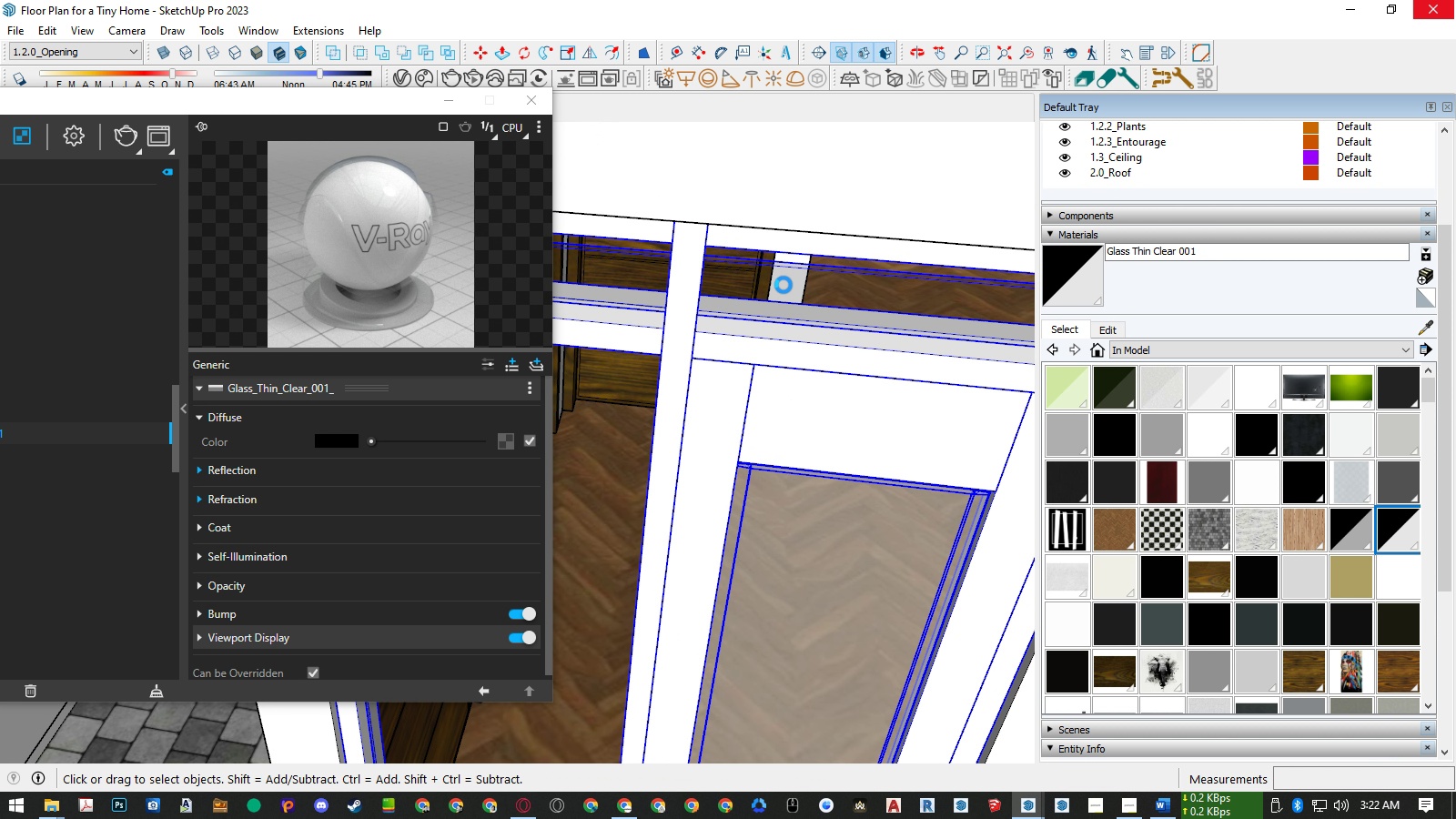 
double_click([784, 285])
 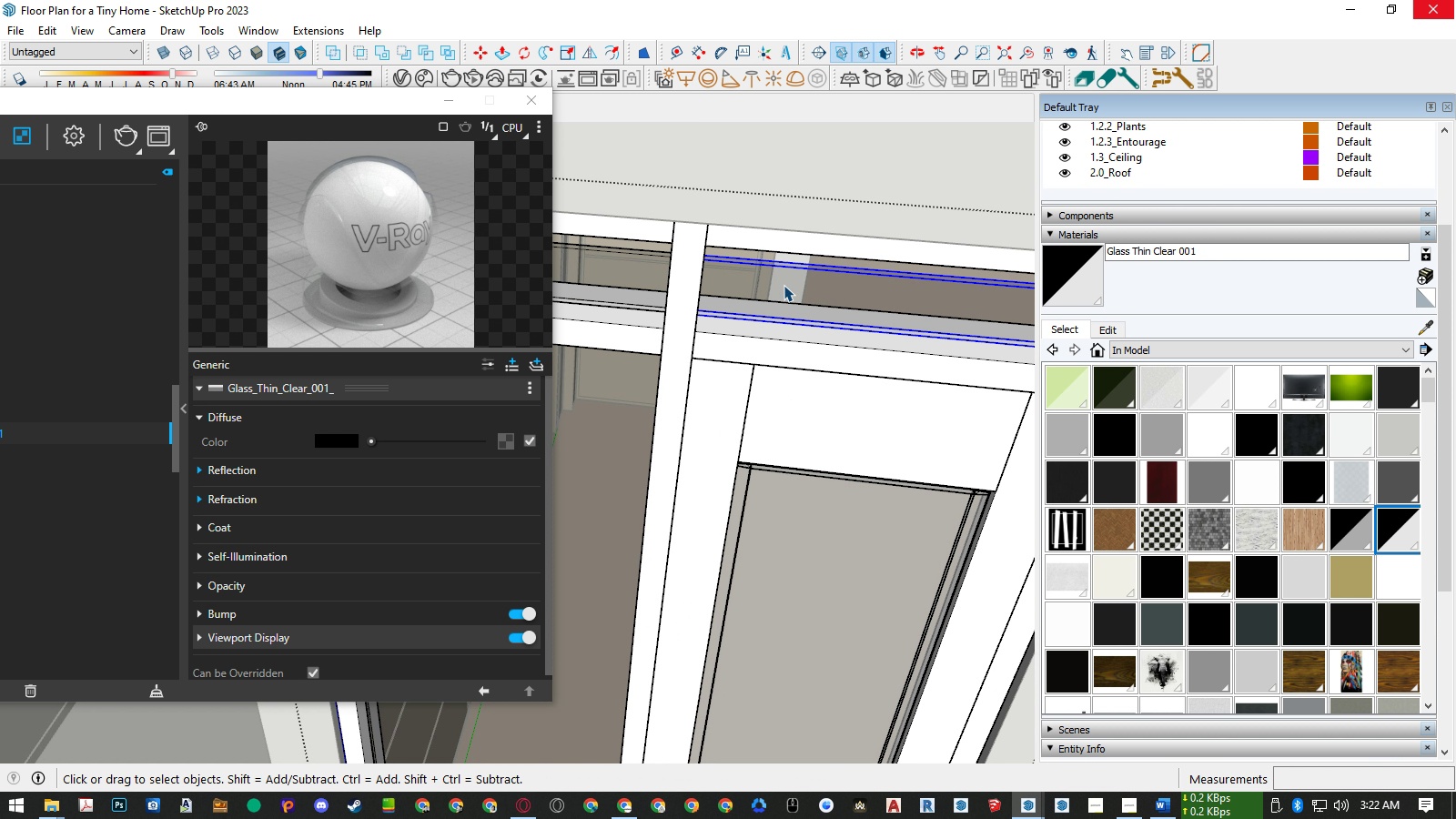 
triple_click([784, 285])
 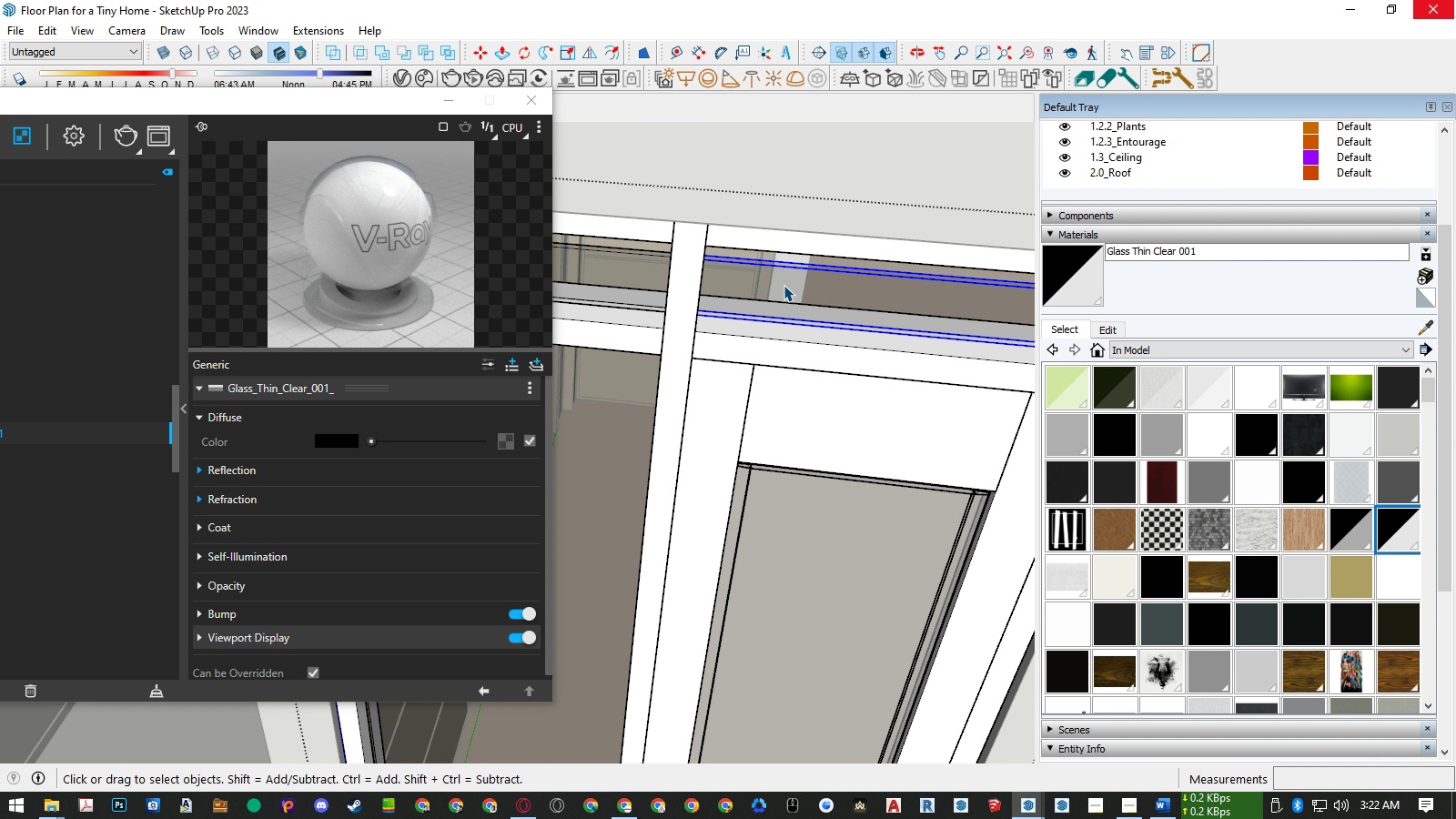 
triple_click([784, 285])
 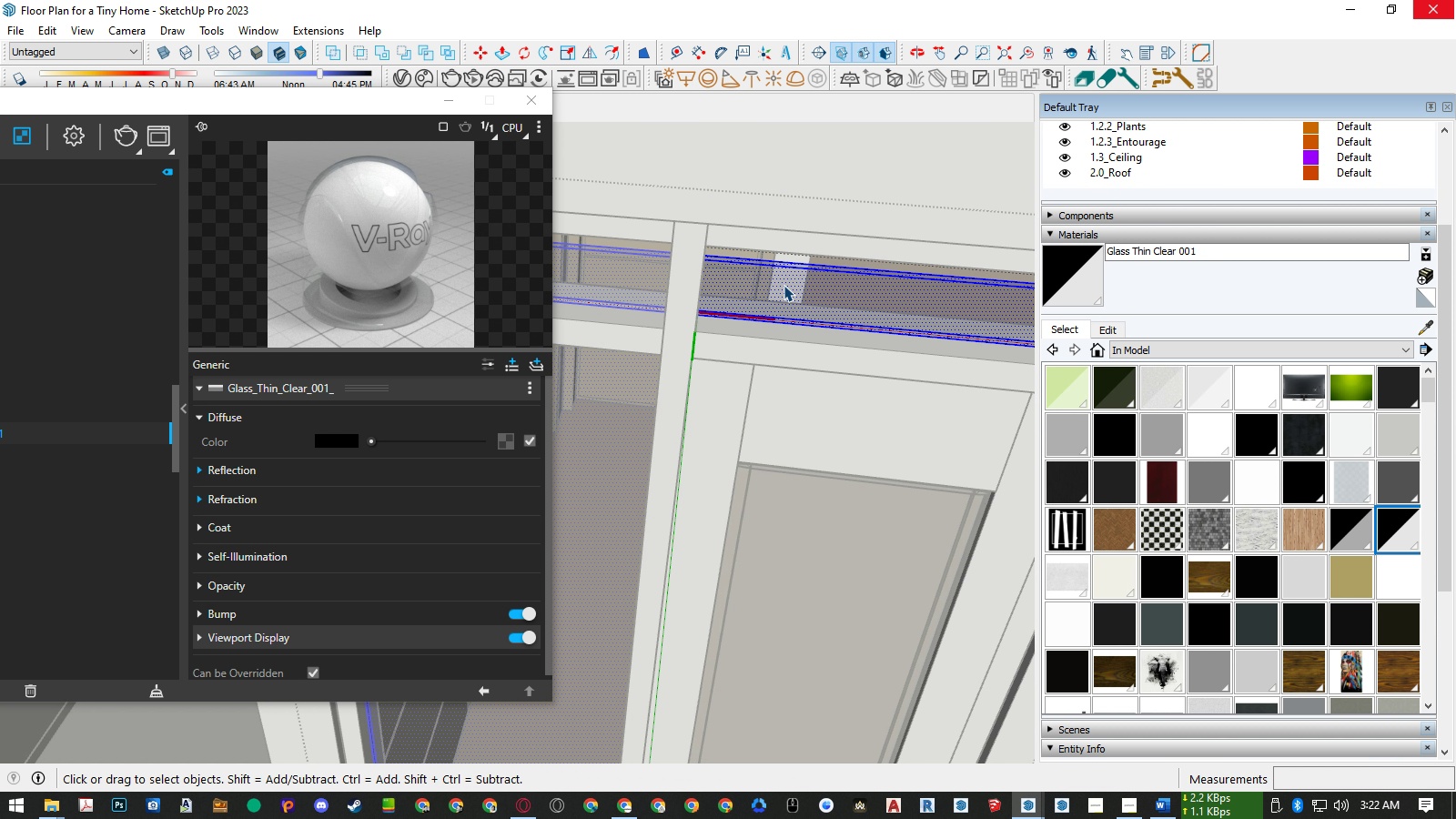 
triple_click([784, 285])
 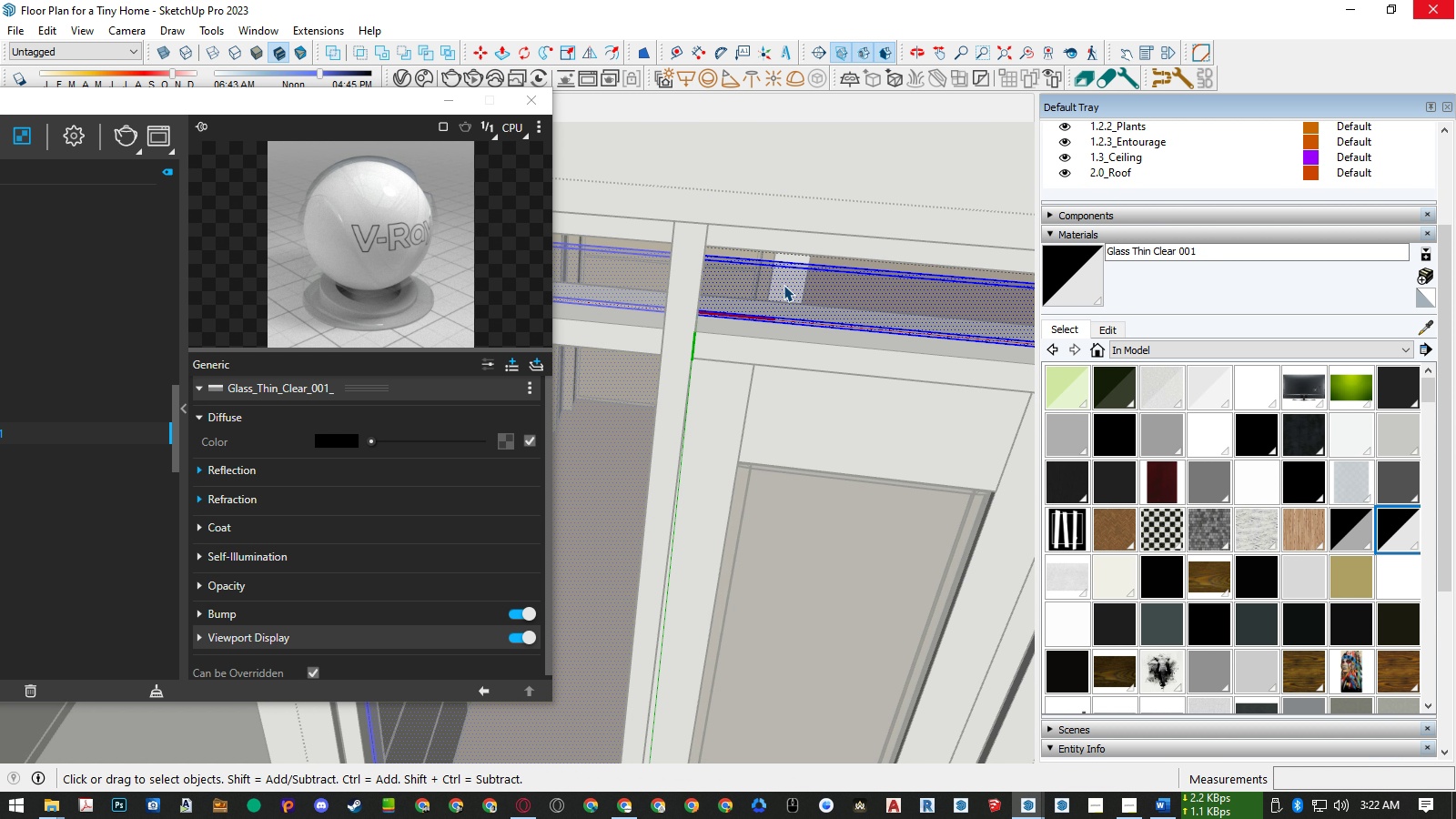 
triple_click([784, 285])
 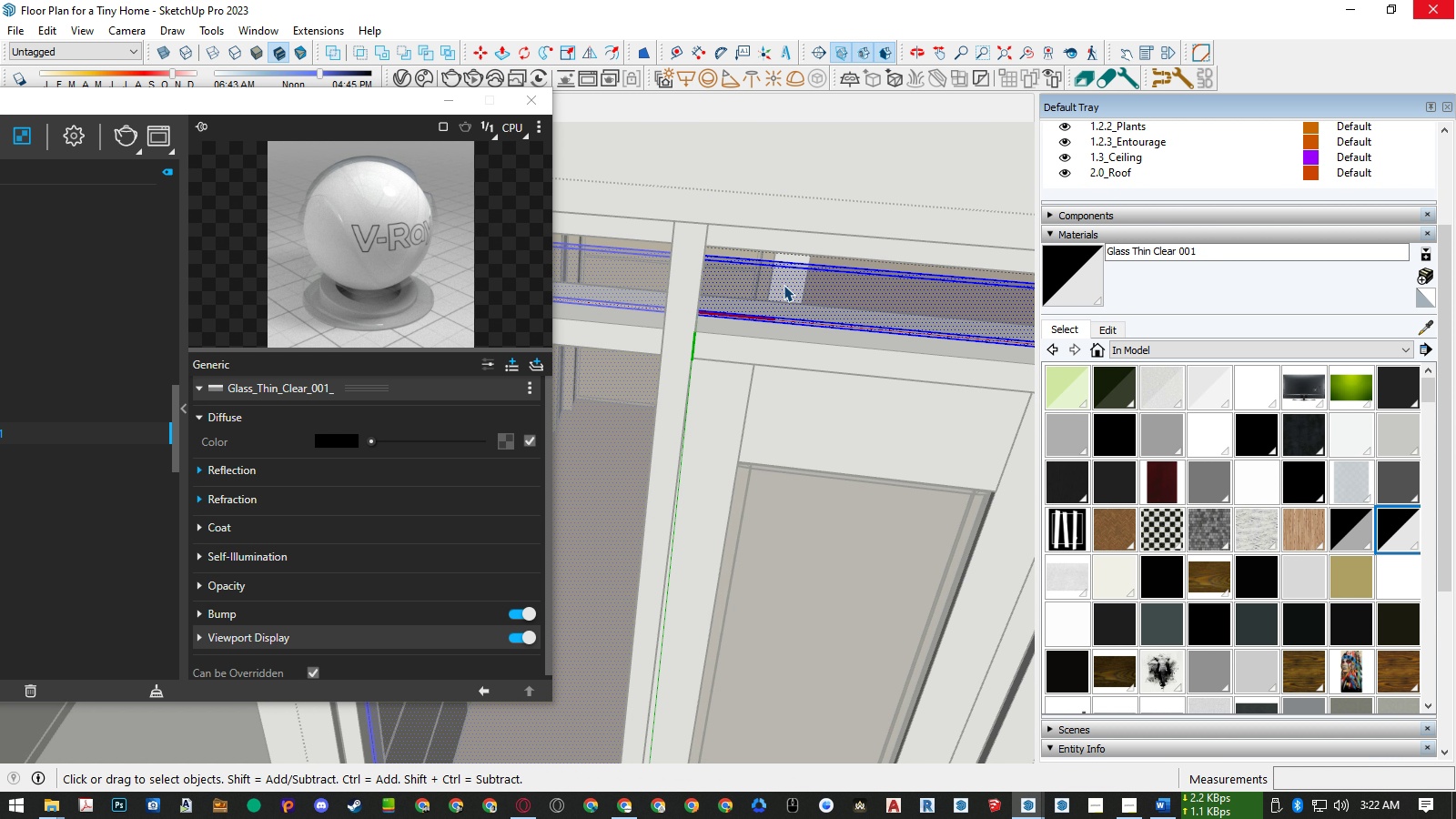 
key(B)
 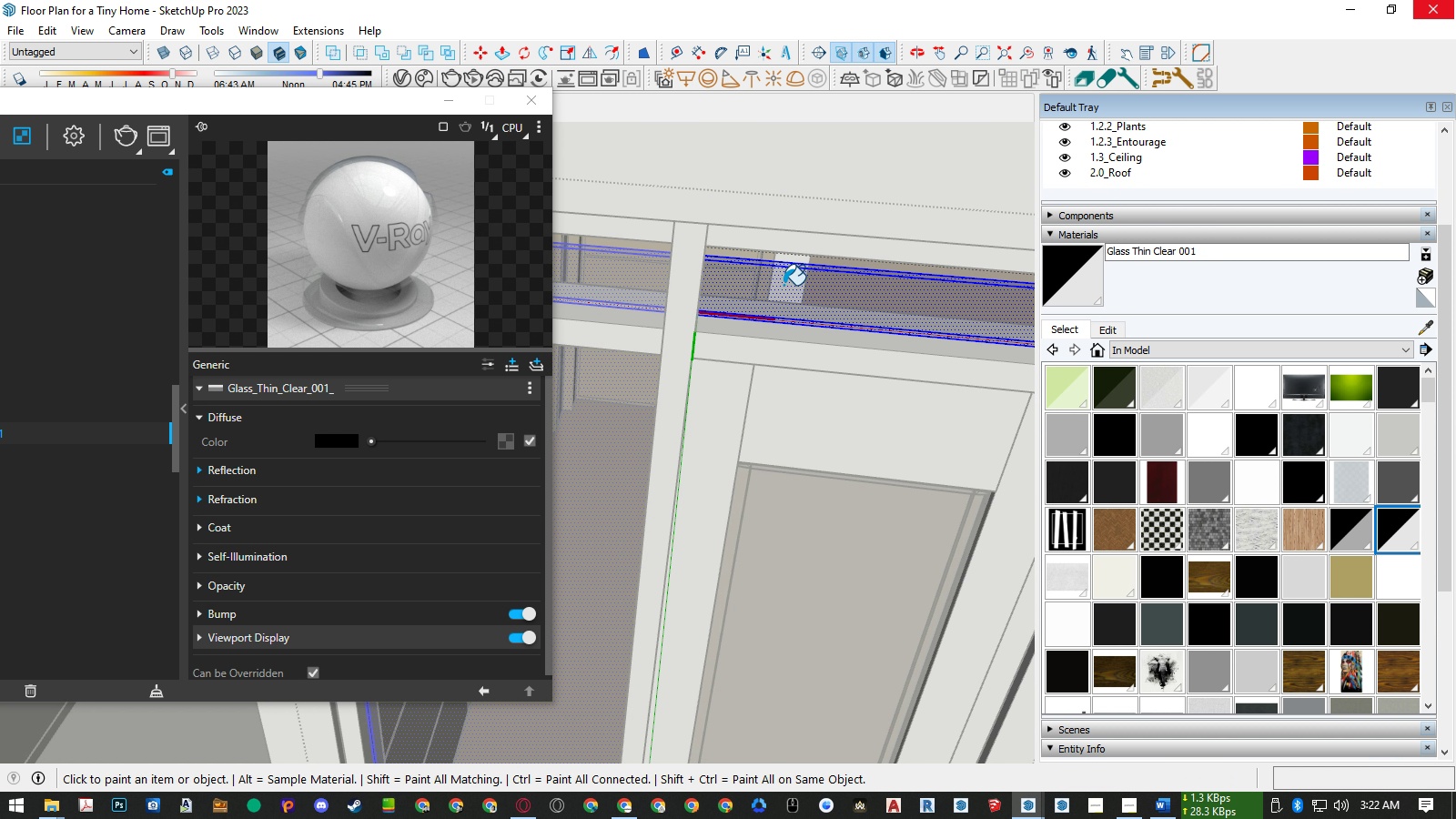 
left_click([784, 285])
 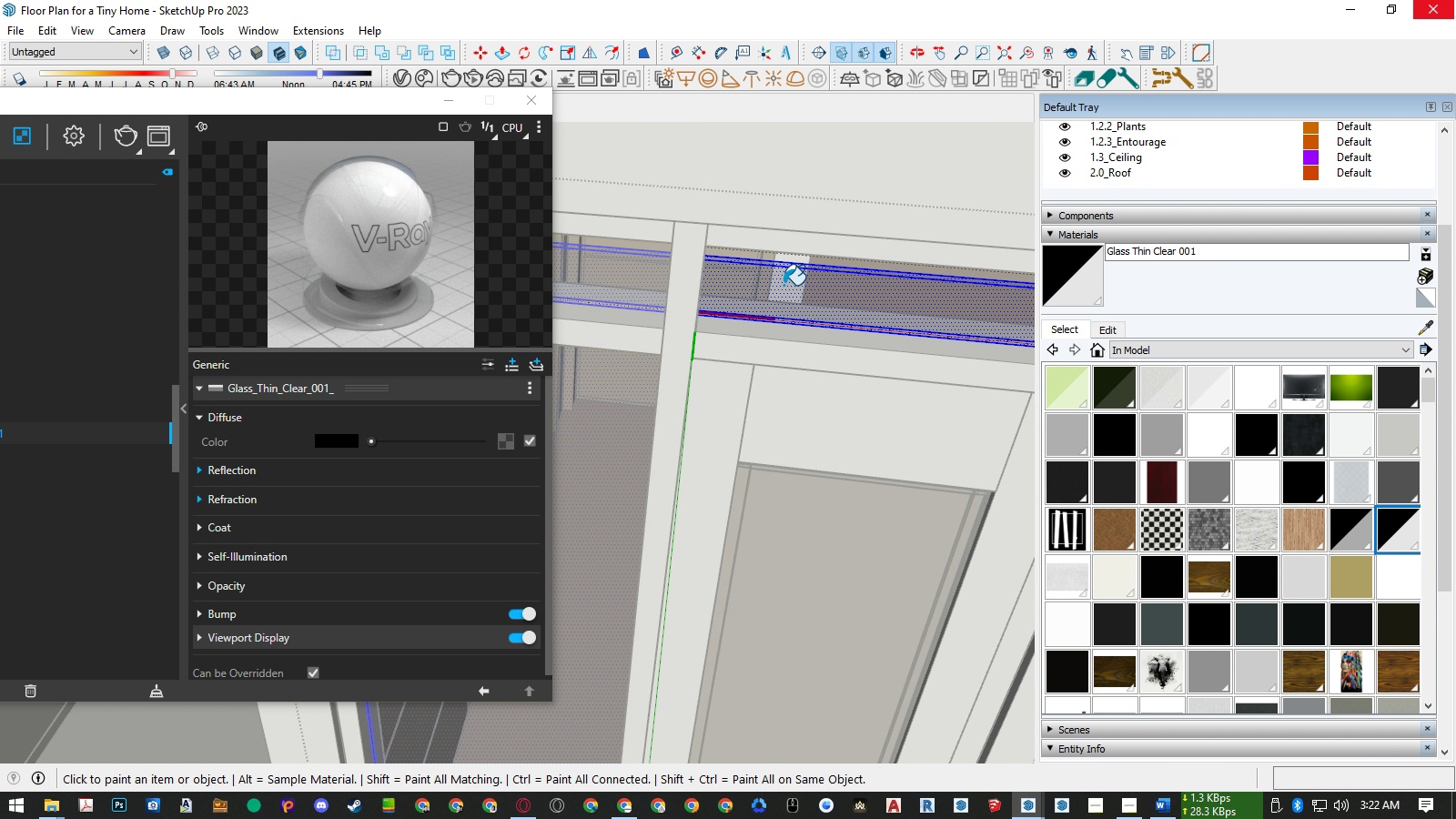 
key(Space)
 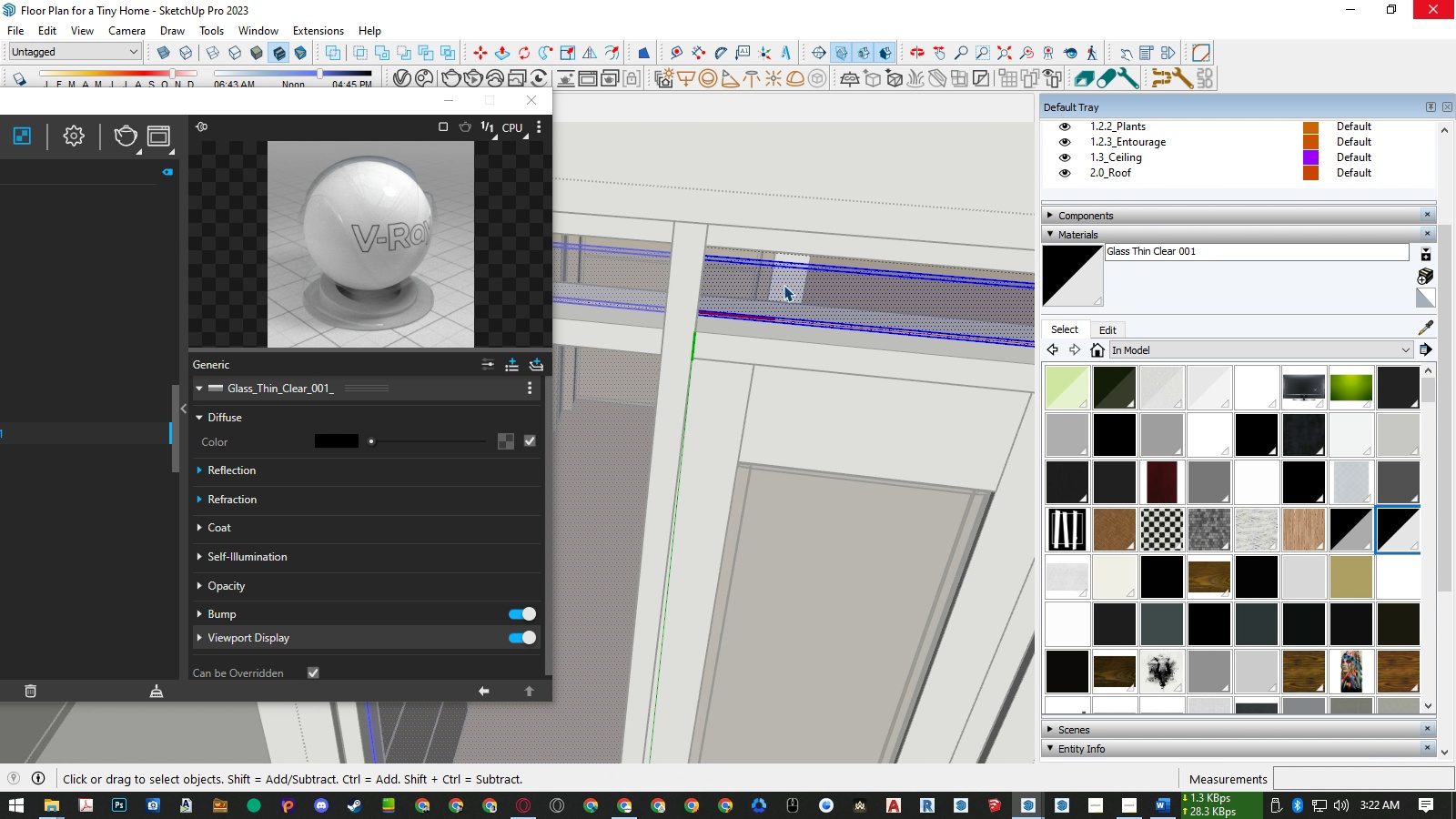 
key(Escape)
 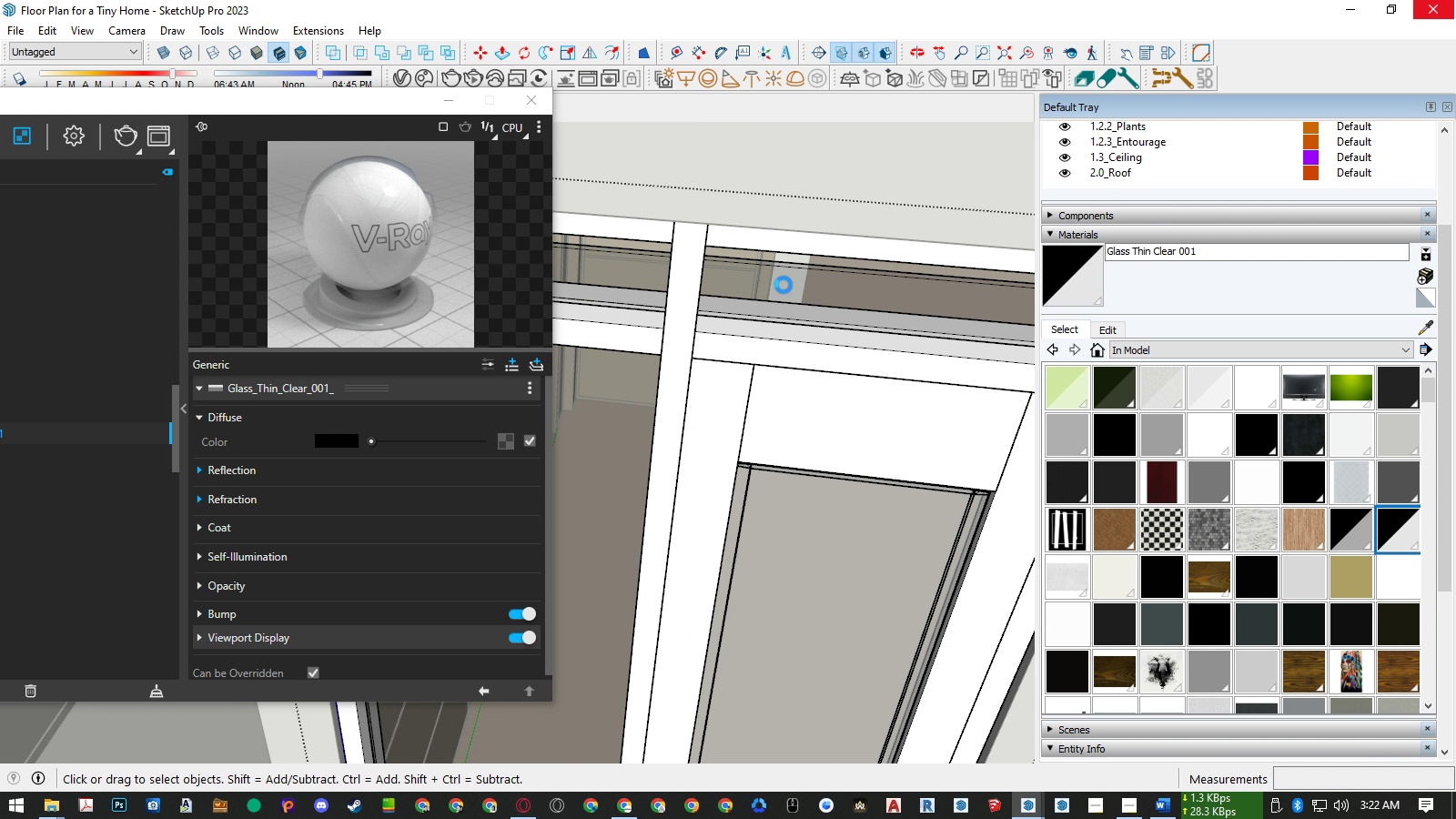 
key(Escape)
 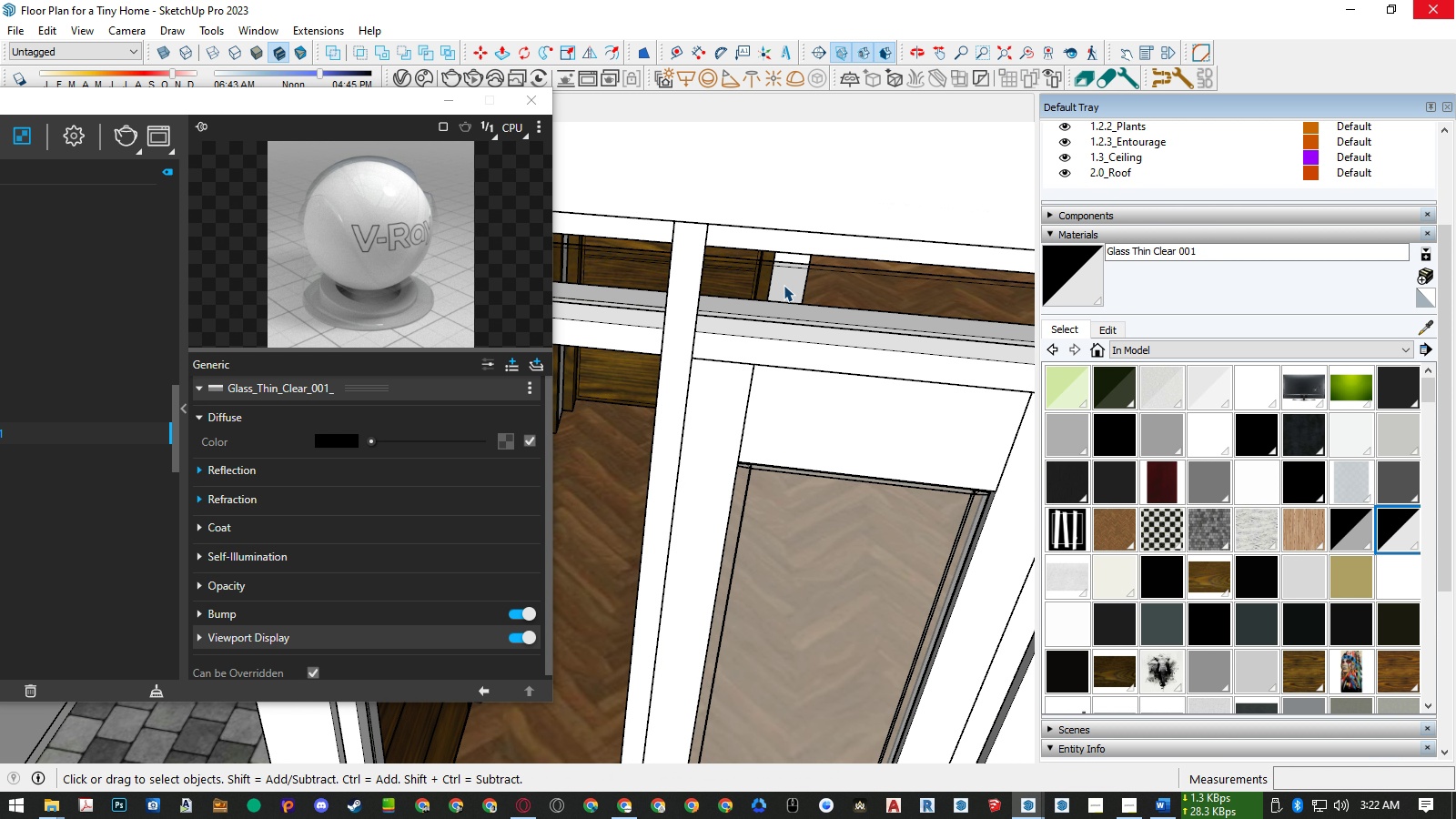 
key(Escape)
 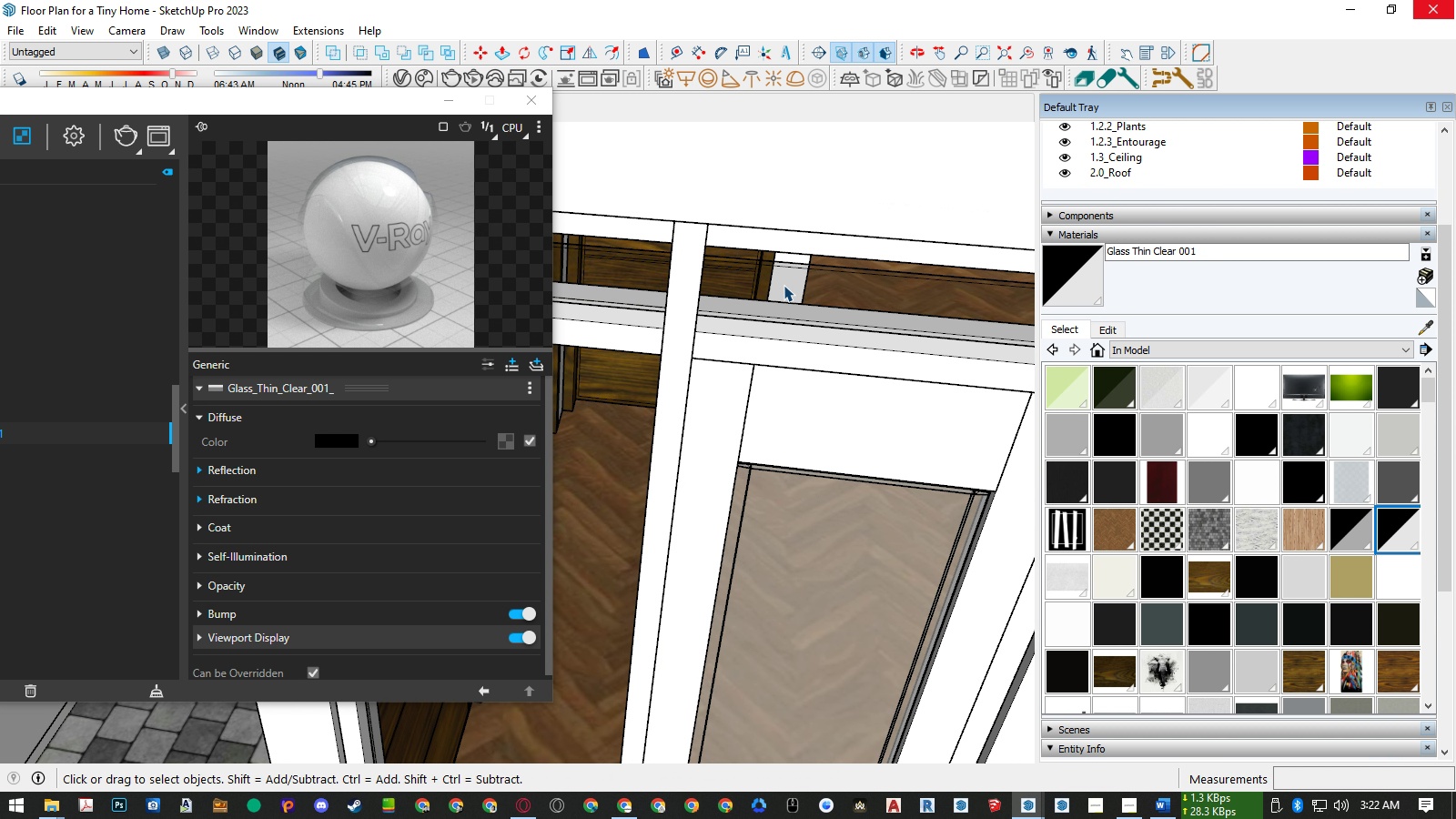 
key(Escape)
 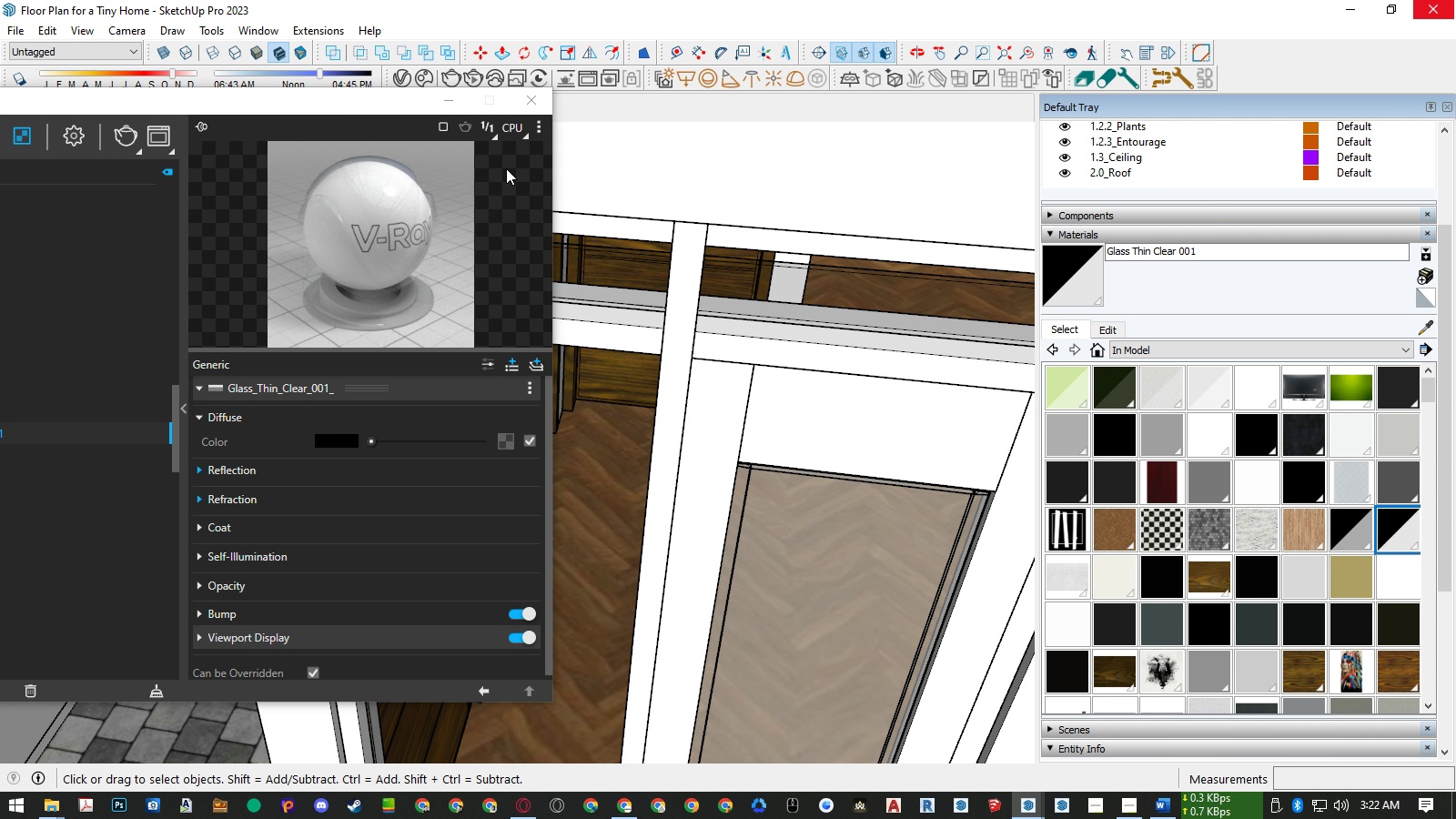 
key(Escape)
 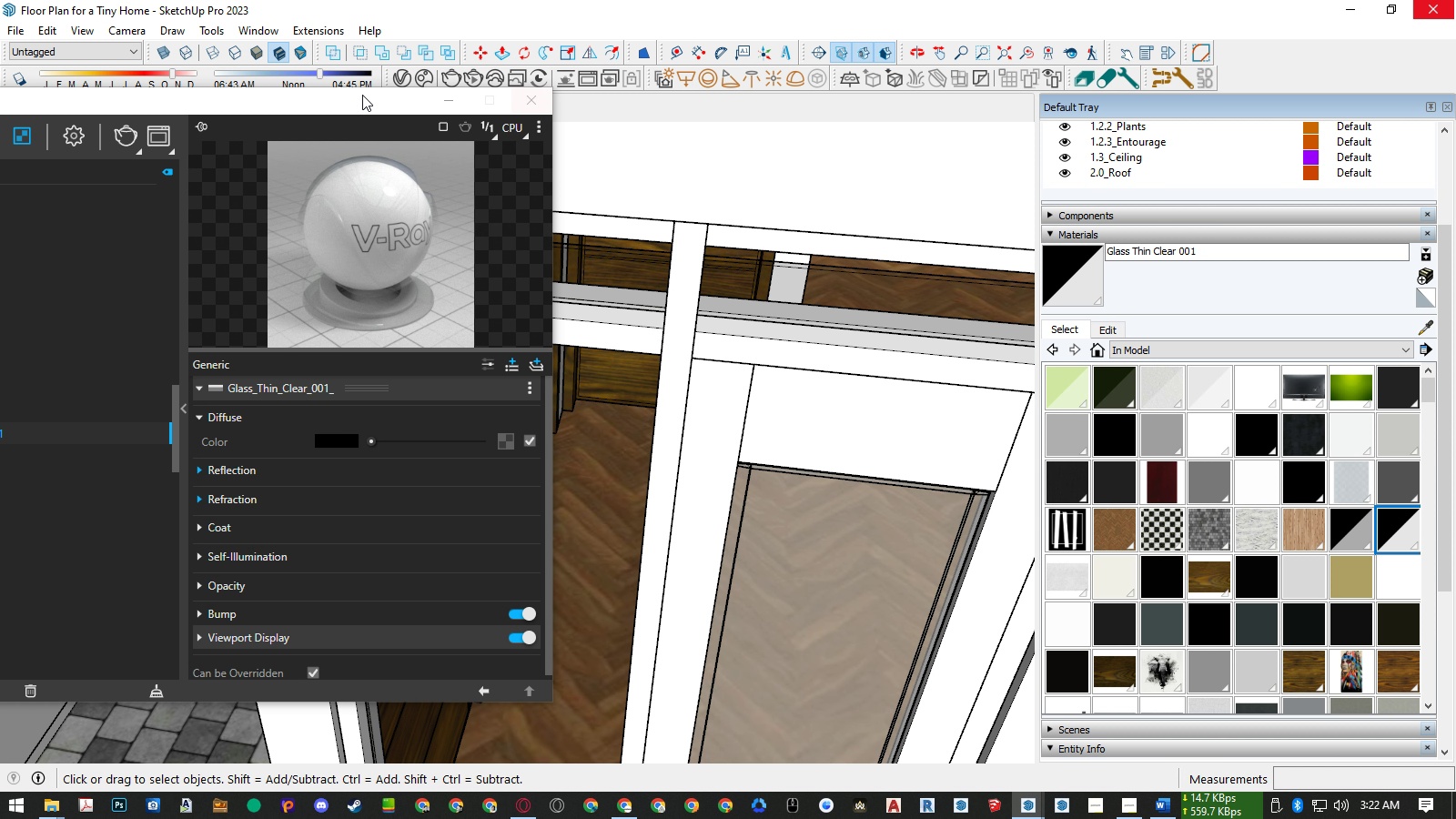 
left_click_drag(start_coordinate=[364, 95], to_coordinate=[771, 104])
 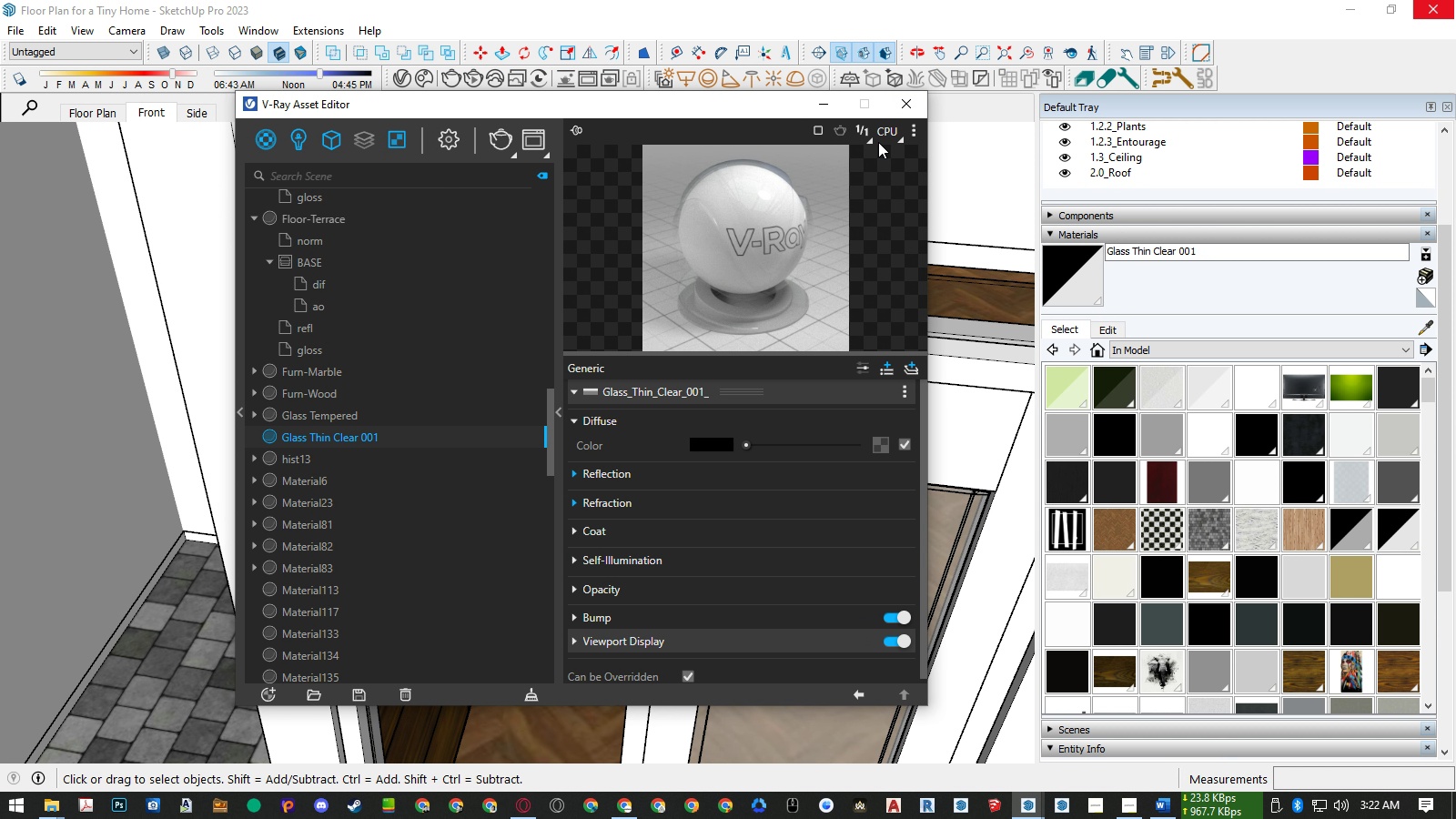 
left_click([907, 114])
 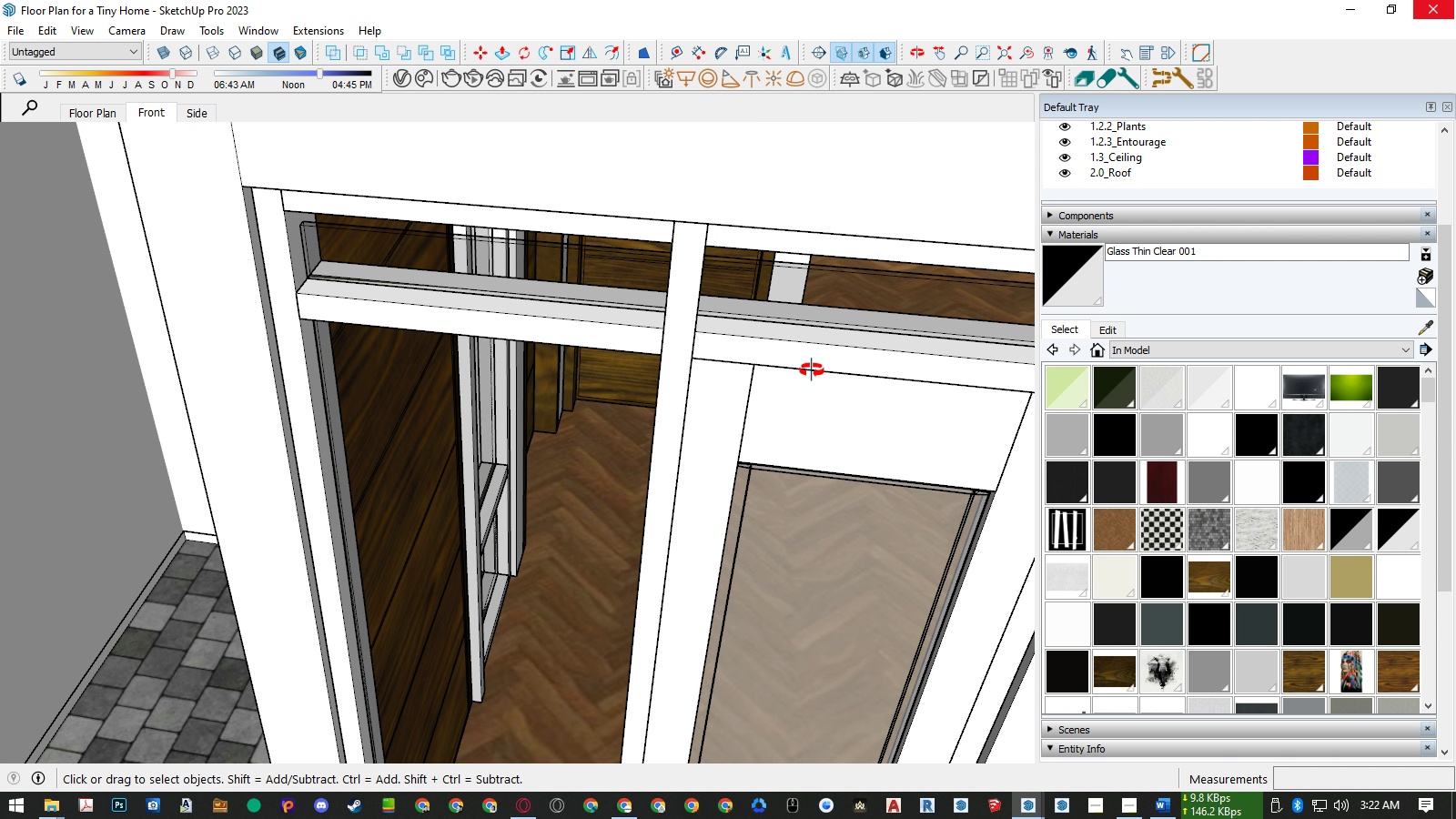 
scroll: coordinate [511, 592], scroll_direction: down, amount: 38.0
 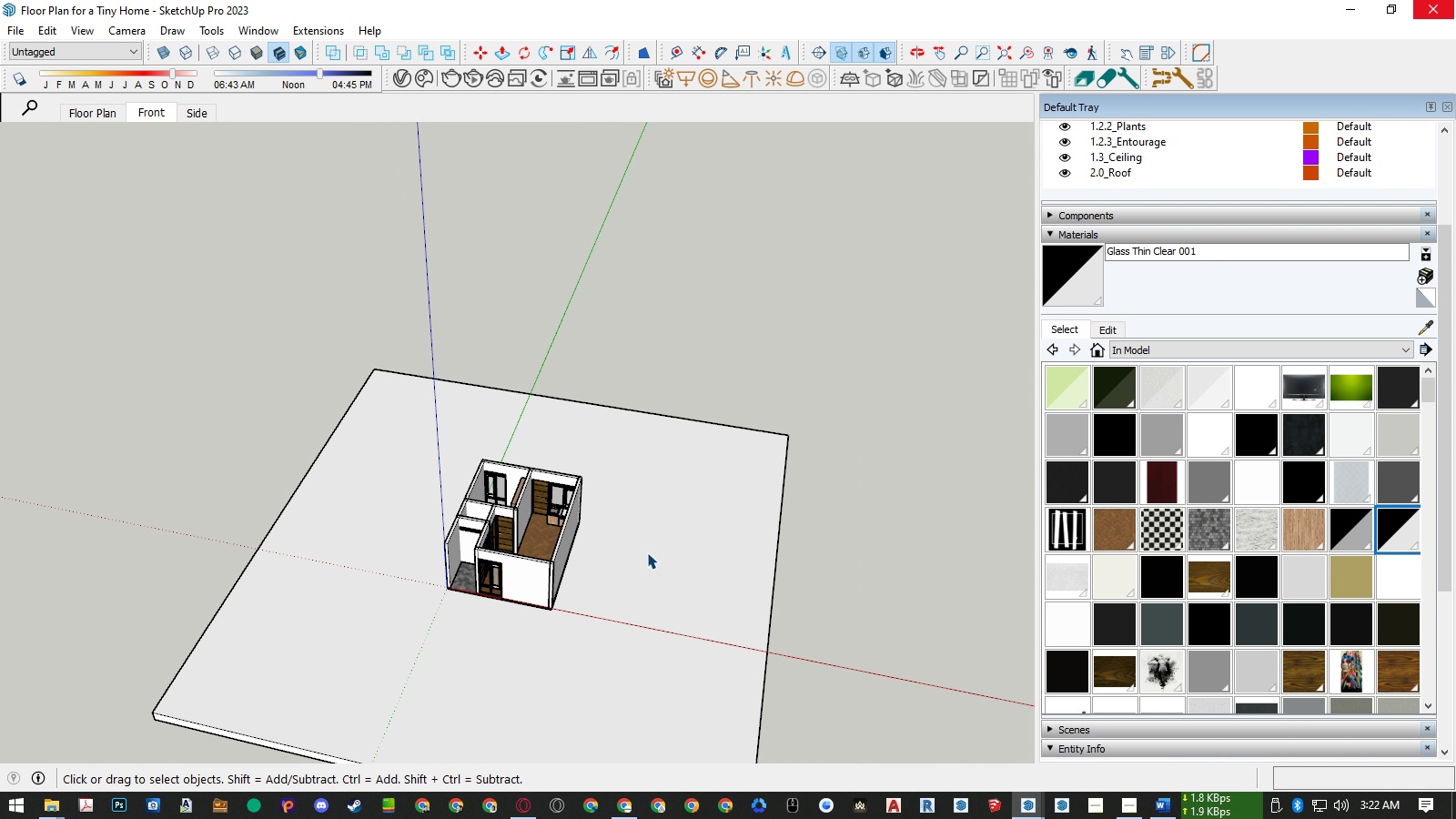 
left_click([647, 552])
 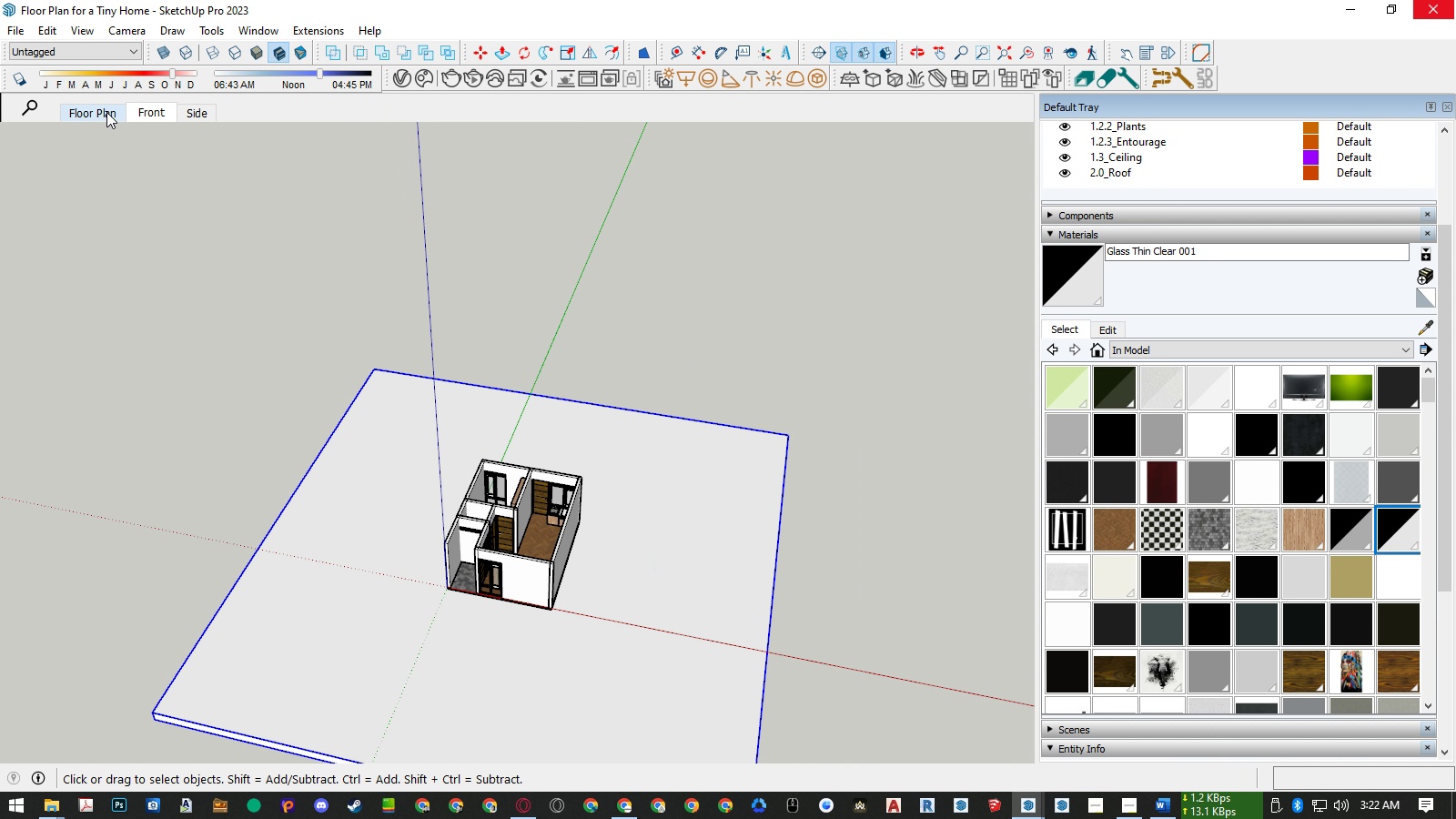 
left_click([106, 112])
 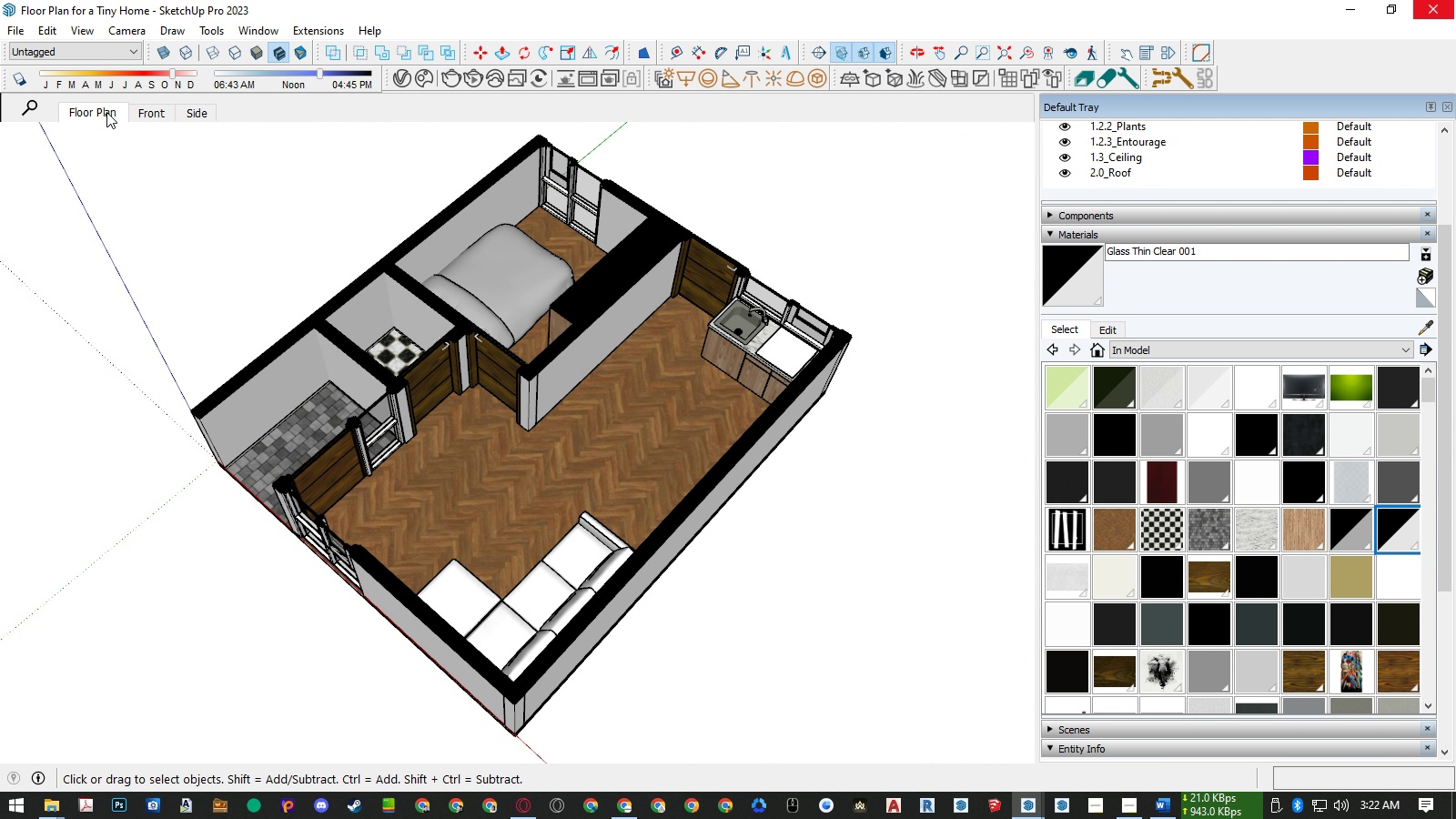 
wait(8.05)
 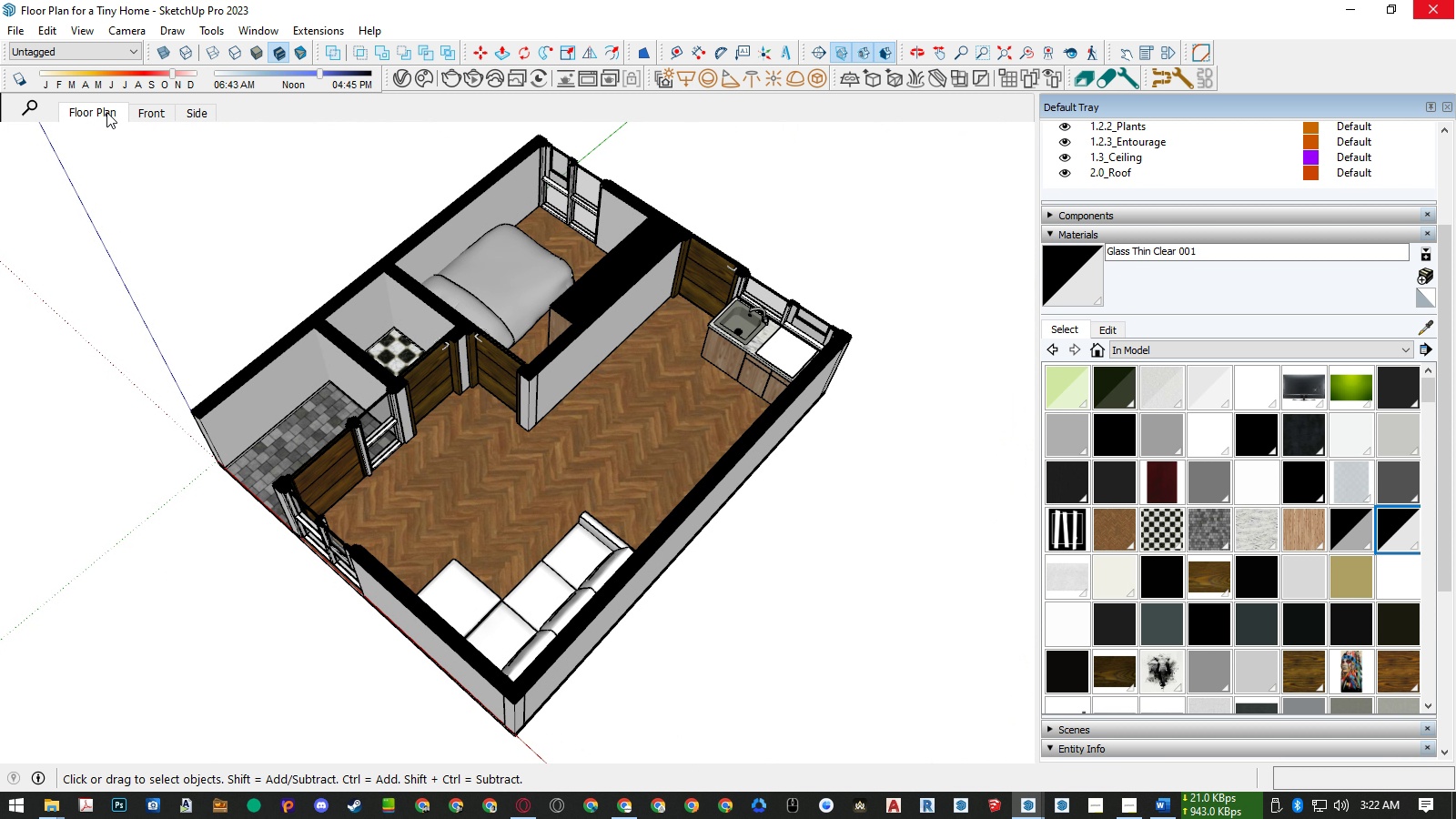 
scroll: coordinate [753, 307], scroll_direction: down, amount: 11.0
 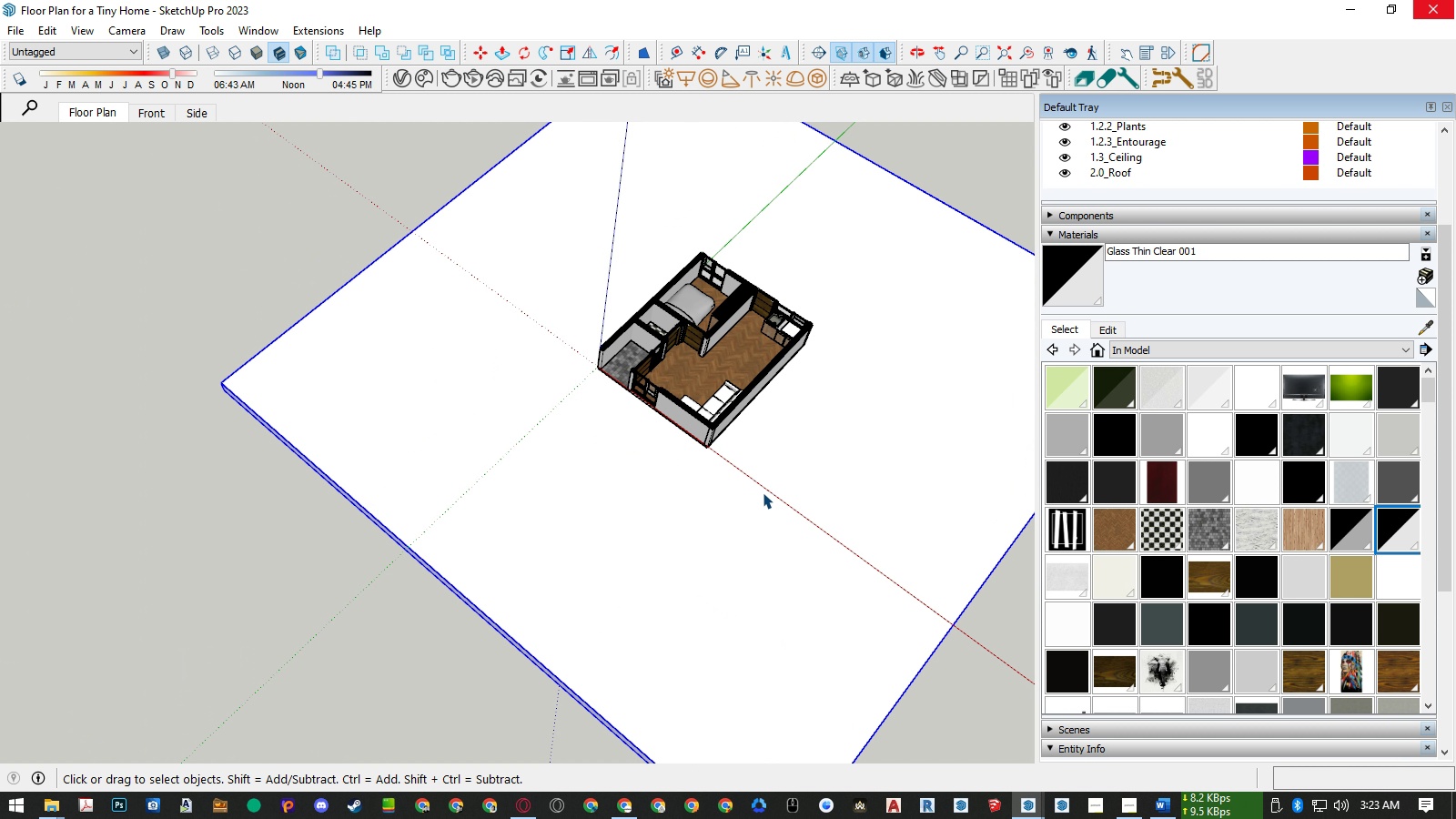 
double_click([763, 492])
 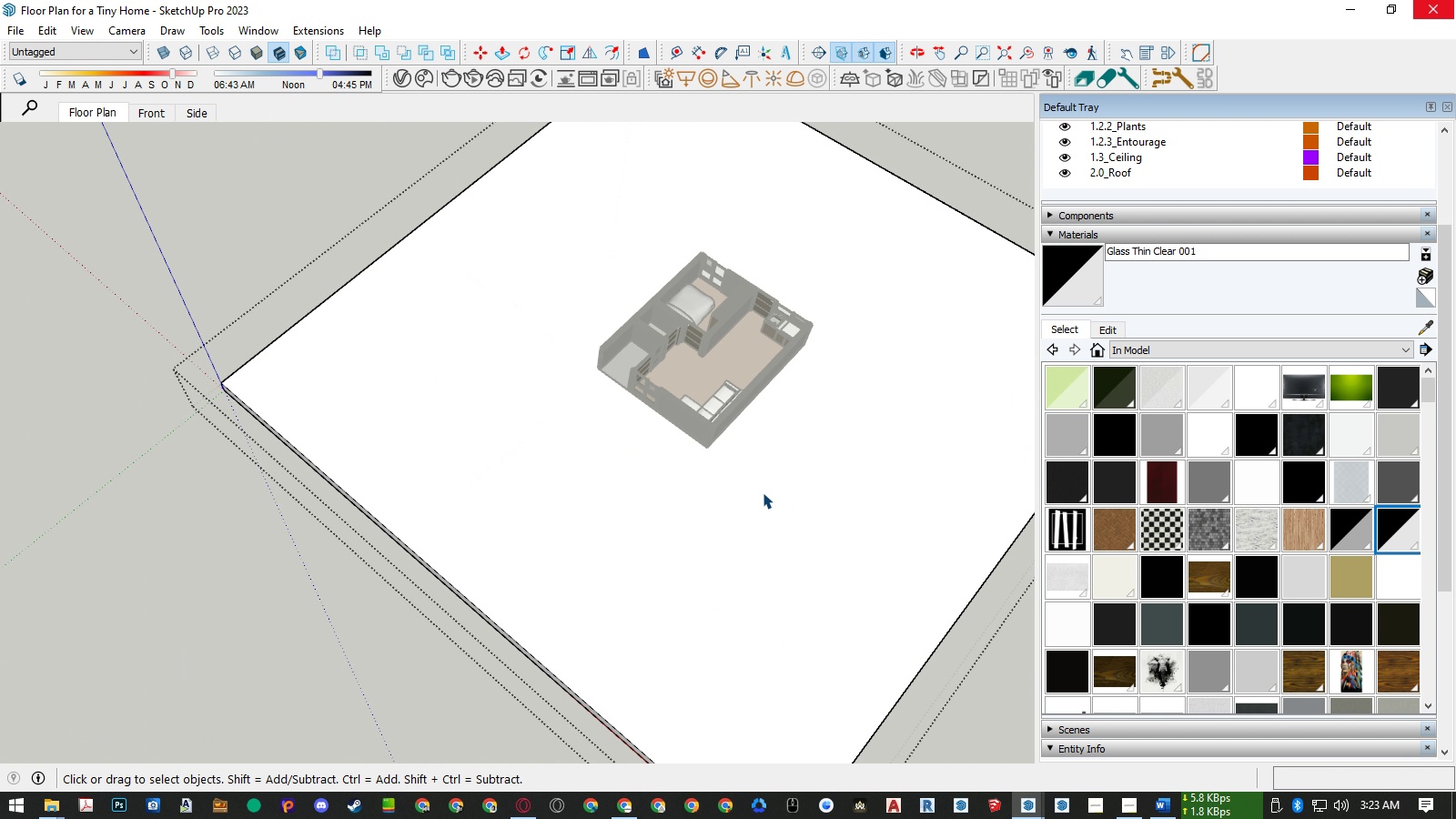 
scroll: coordinate [763, 492], scroll_direction: up, amount: 5.0
 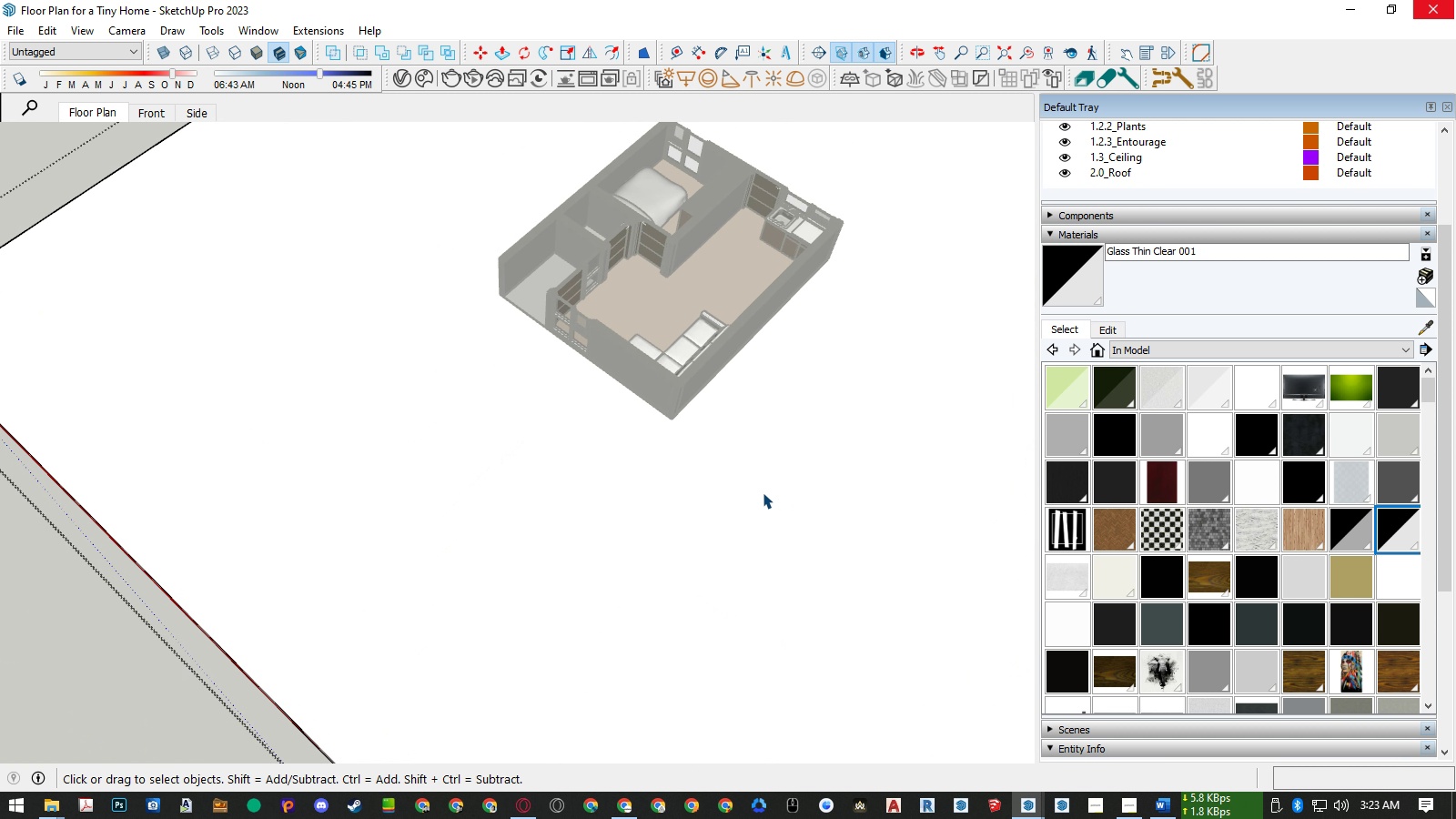 
left_click([763, 492])
 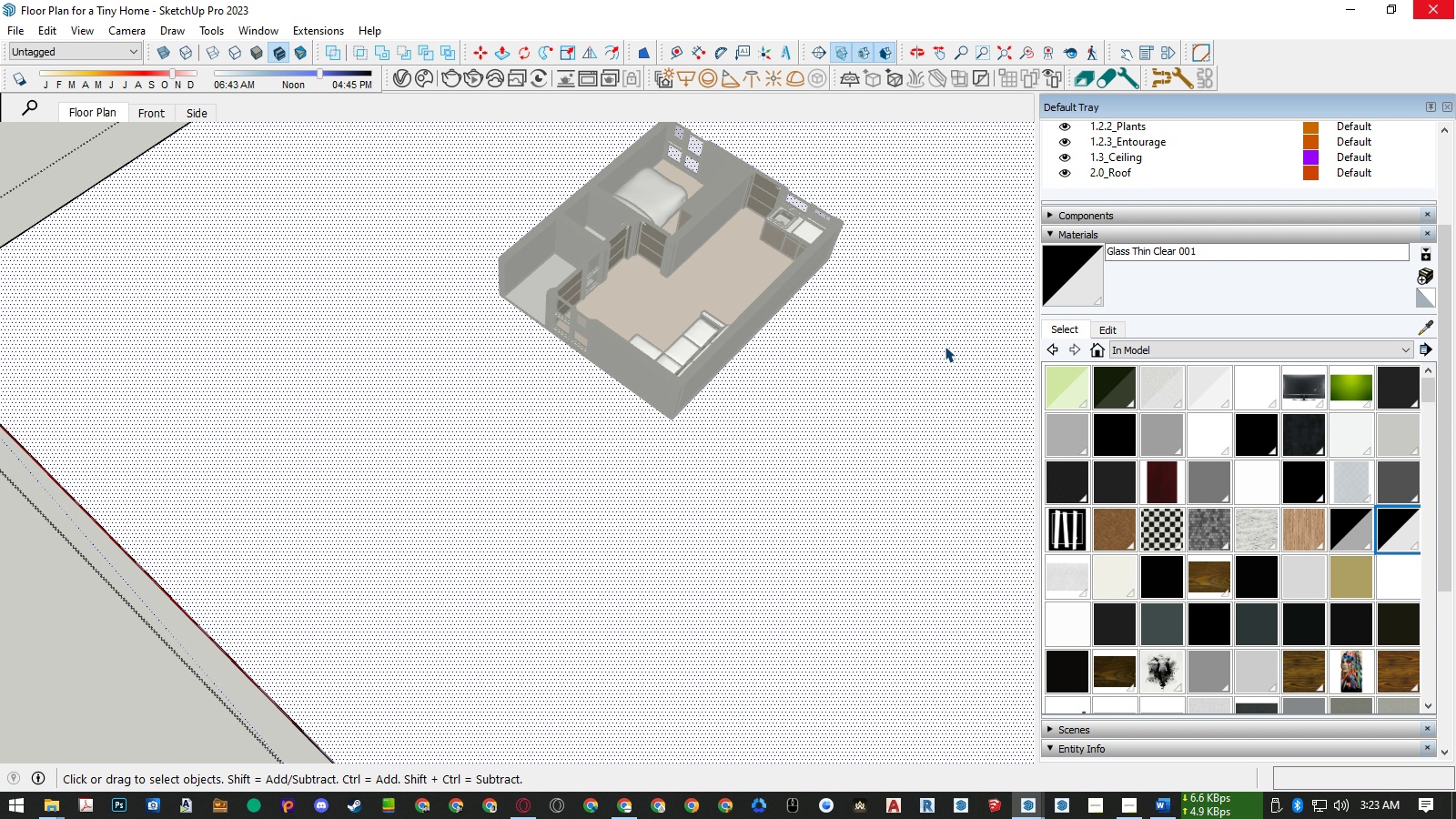 
key(Escape)
 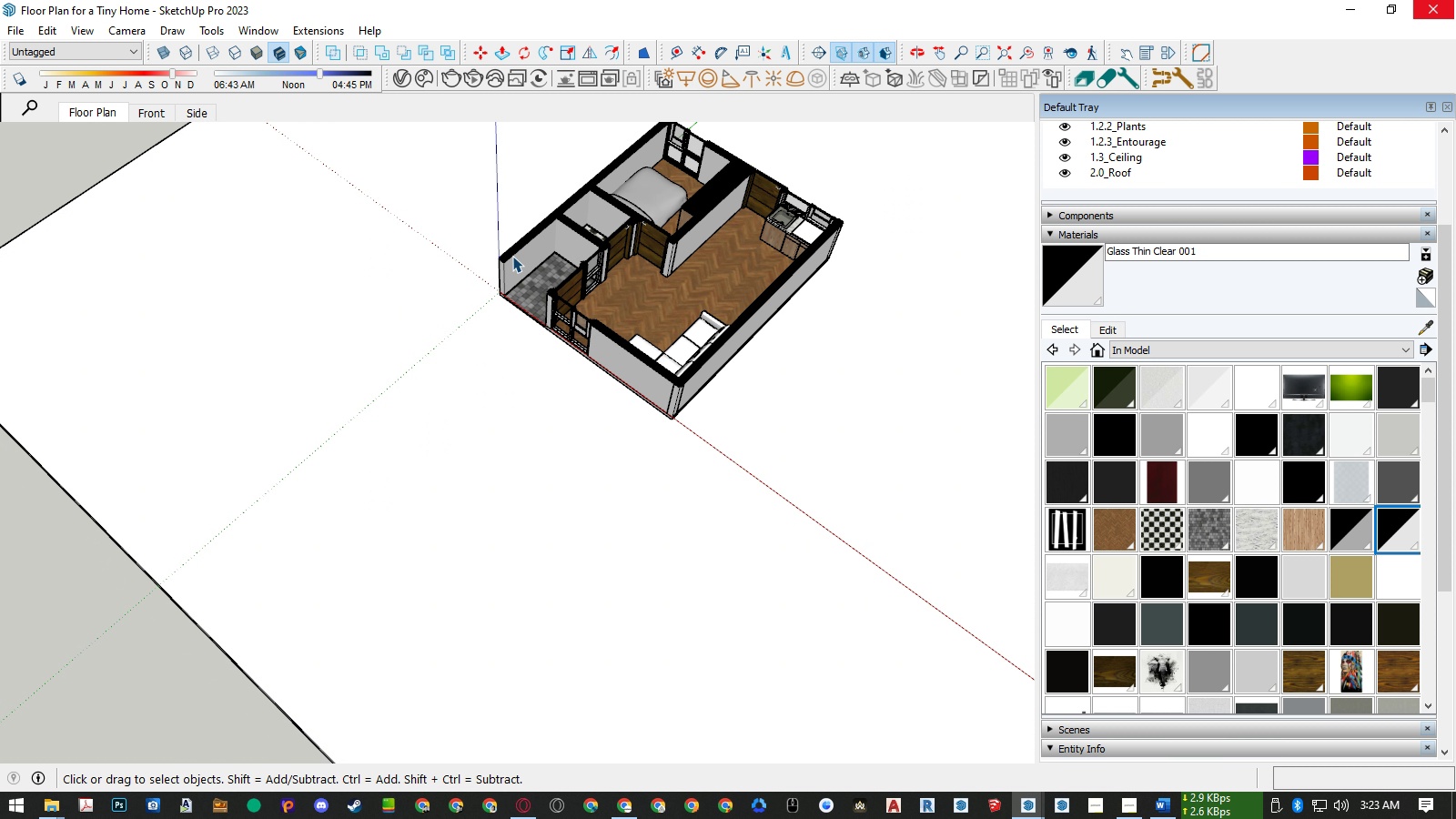 
key(Escape)
 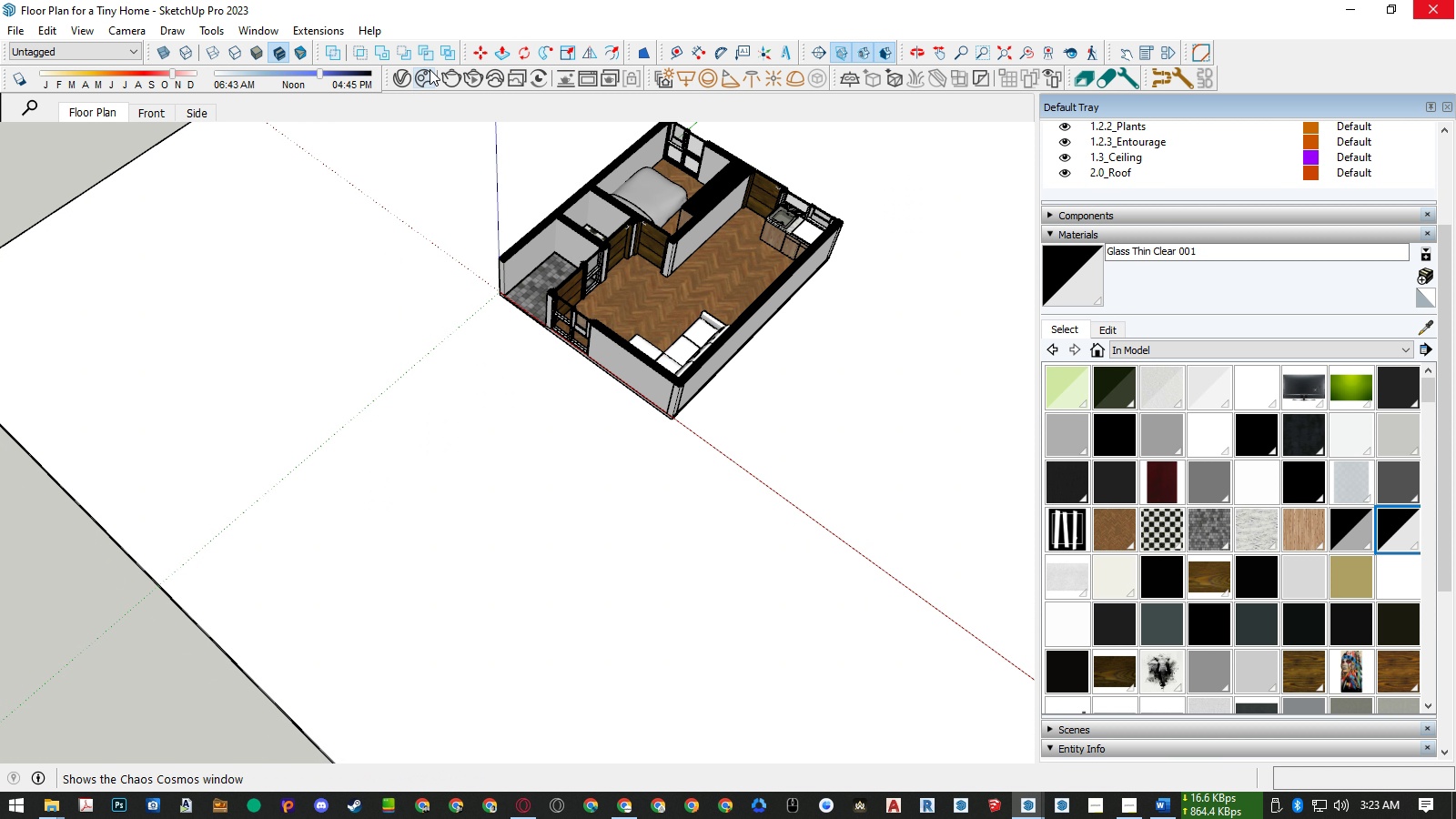 
left_click([410, 74])
 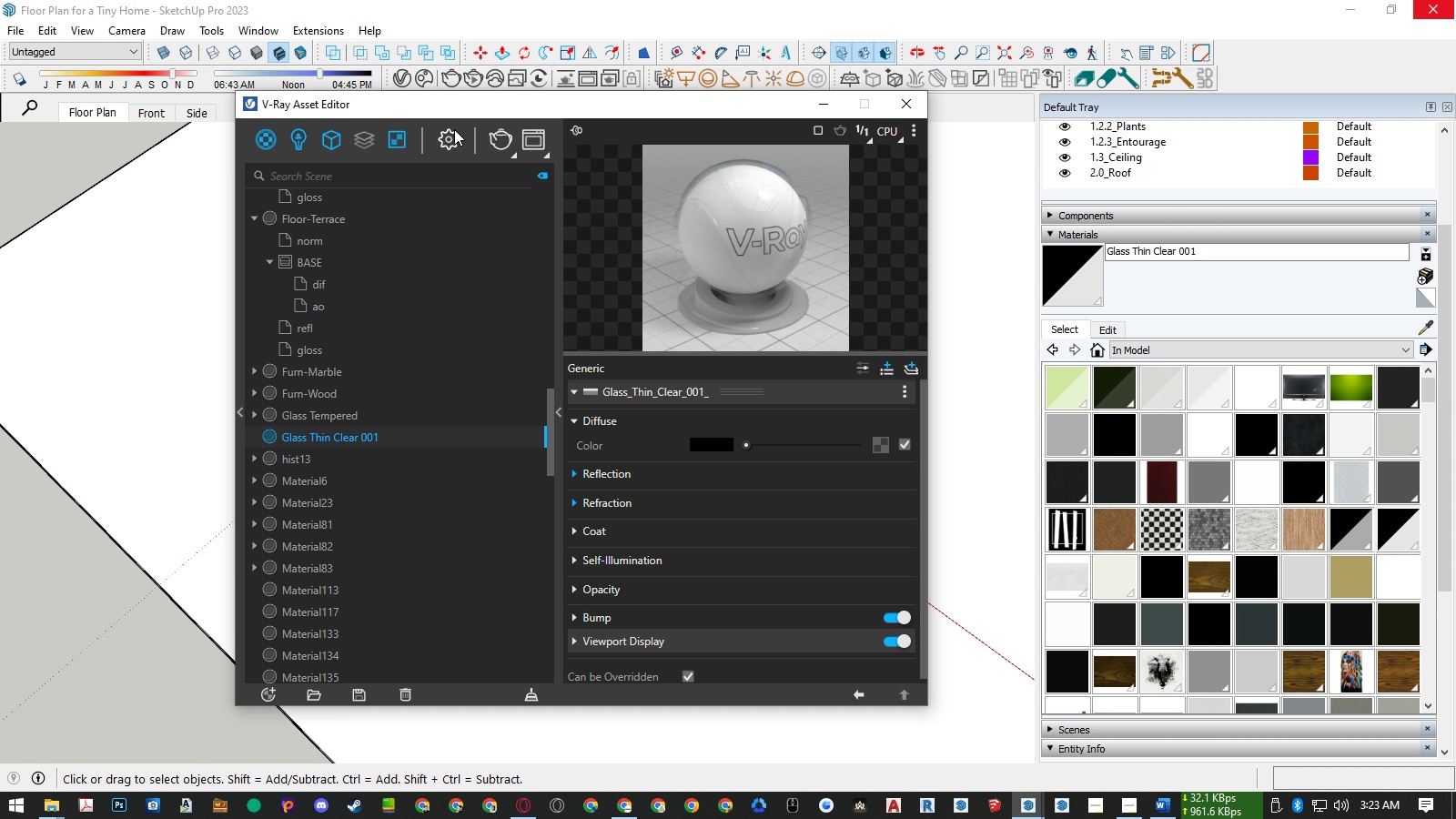 
key(Escape)
 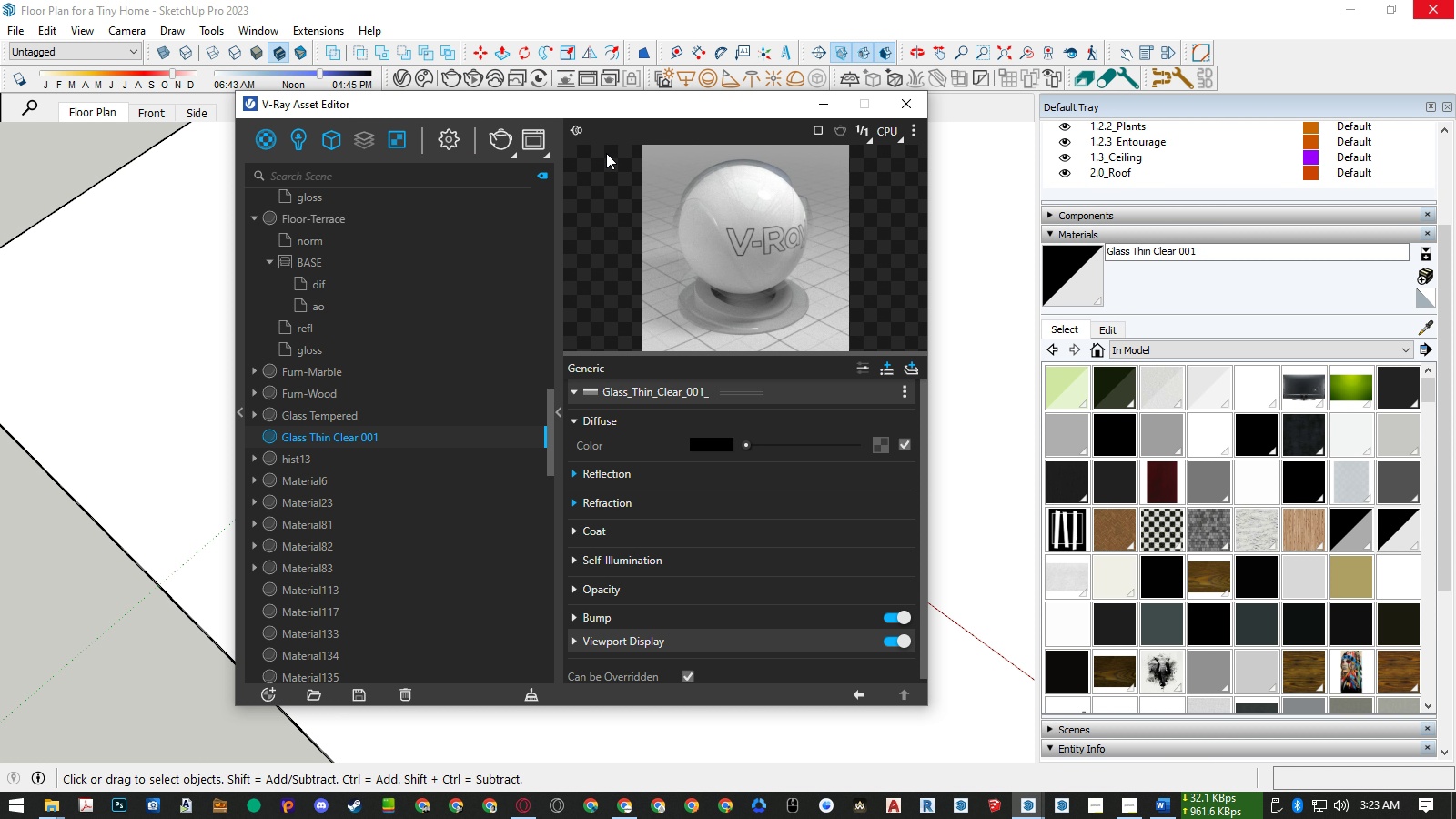 
key(Escape)
 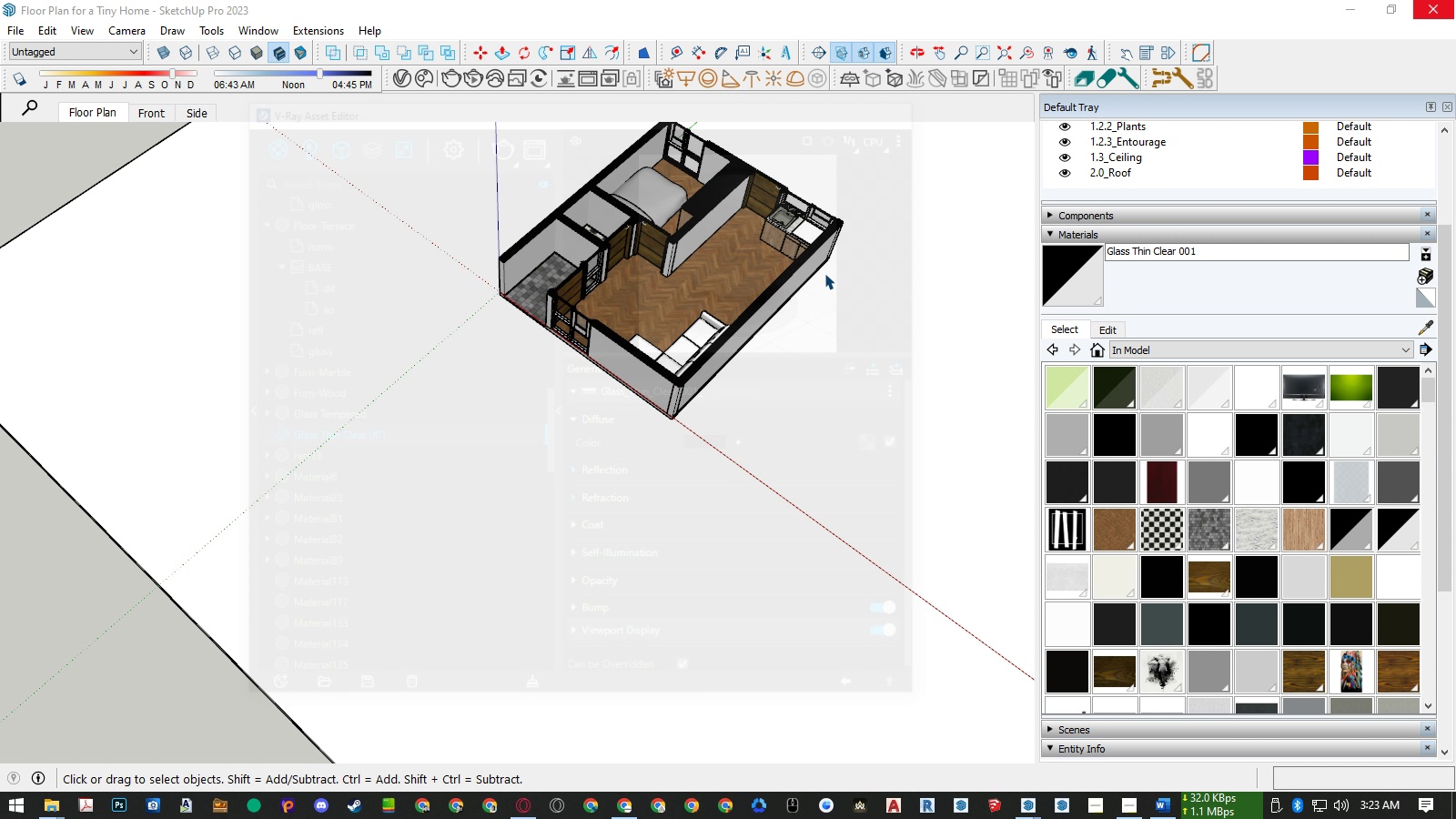 
double_click([791, 330])
 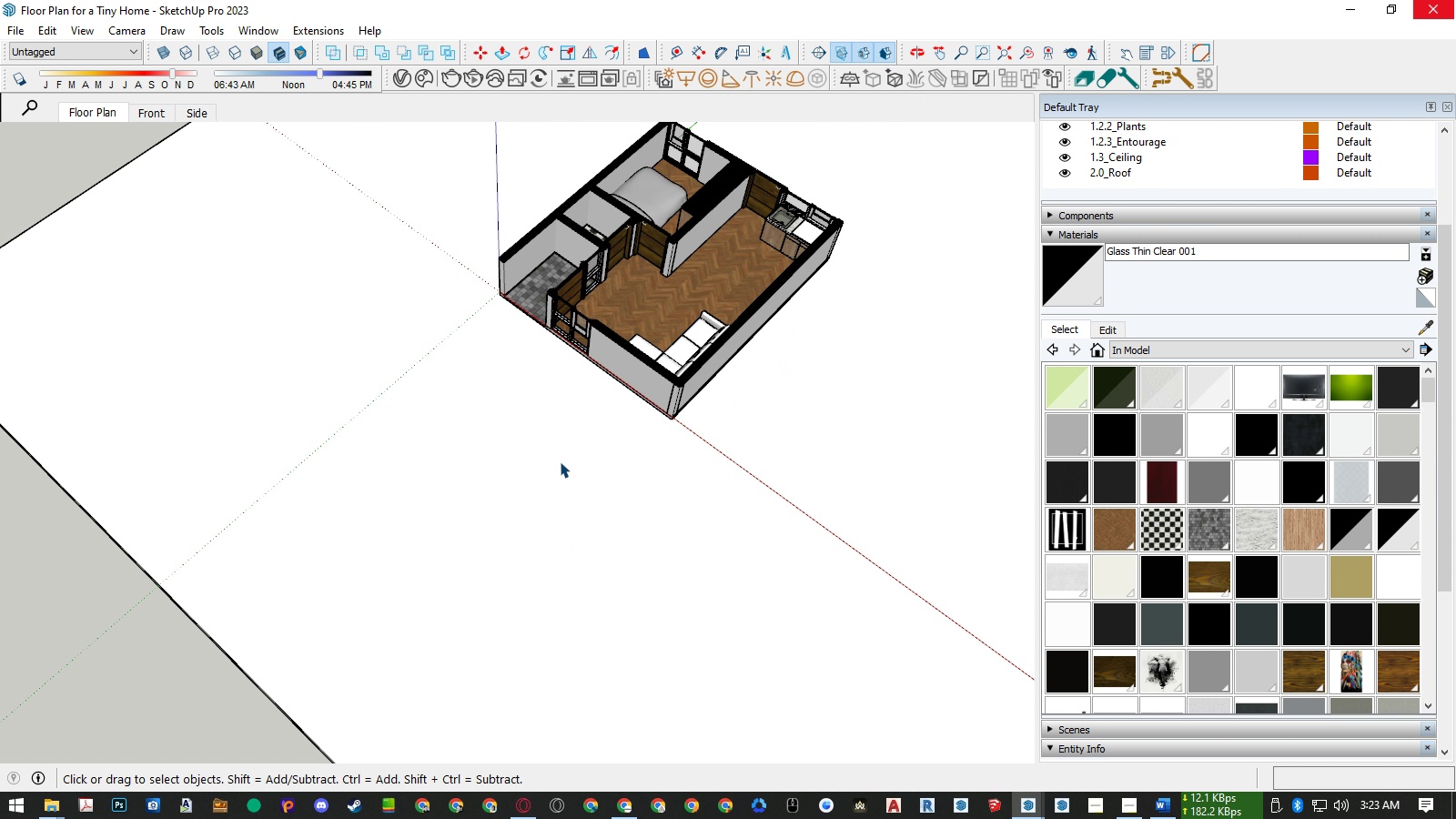 
scroll: coordinate [556, 461], scroll_direction: up, amount: 4.0
 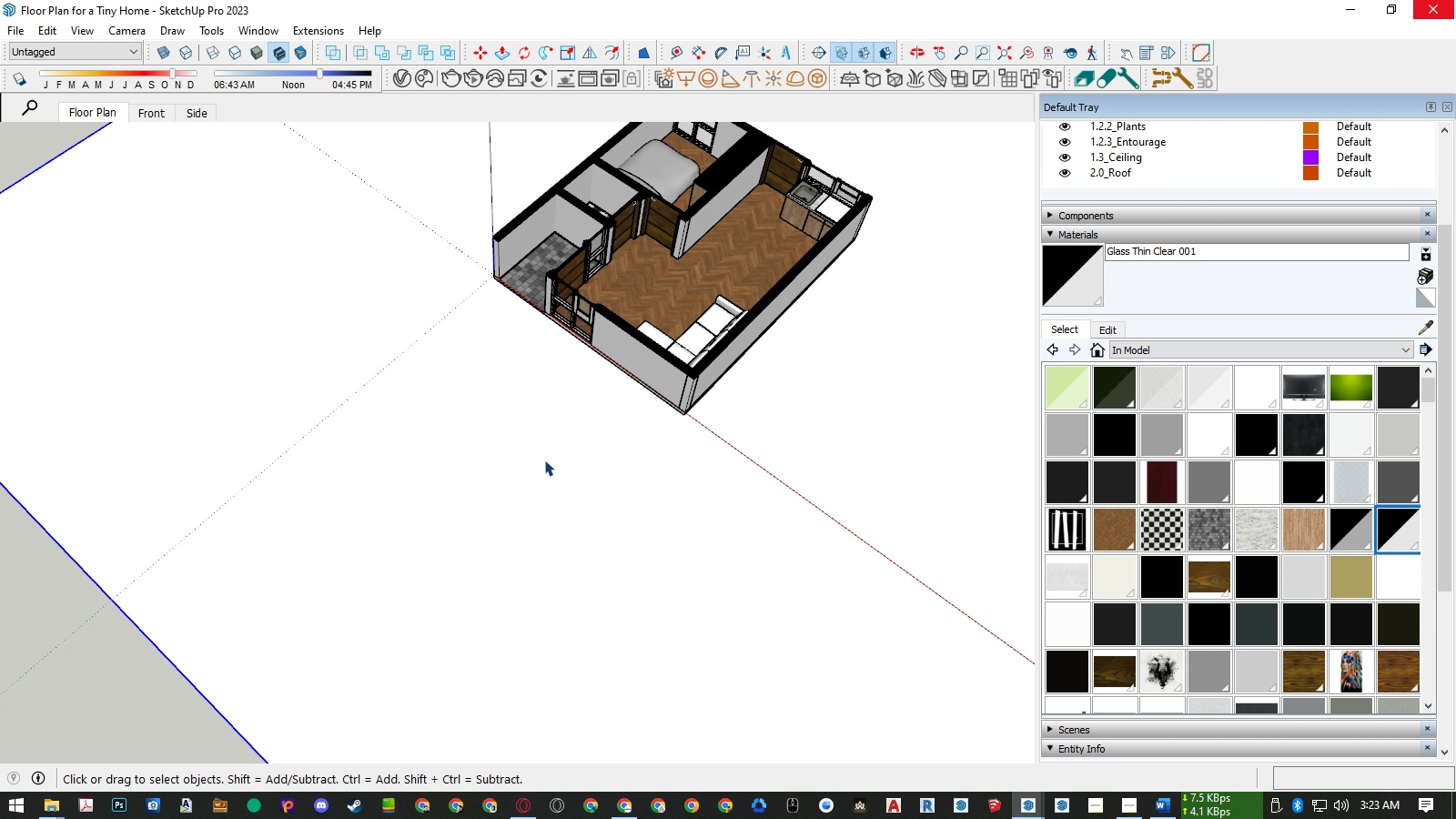 
double_click([544, 460])
 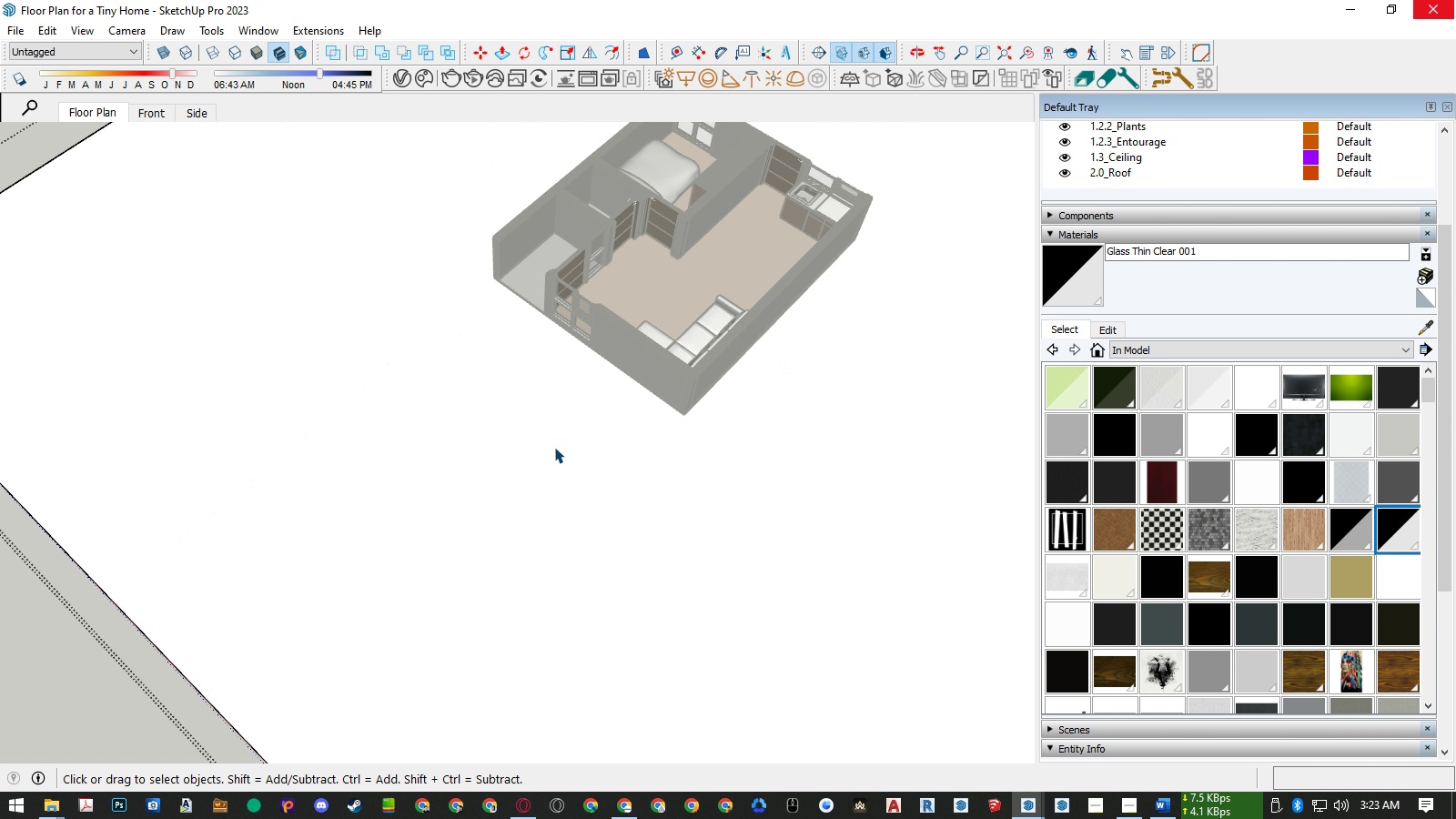 
scroll: coordinate [555, 450], scroll_direction: down, amount: 9.0
 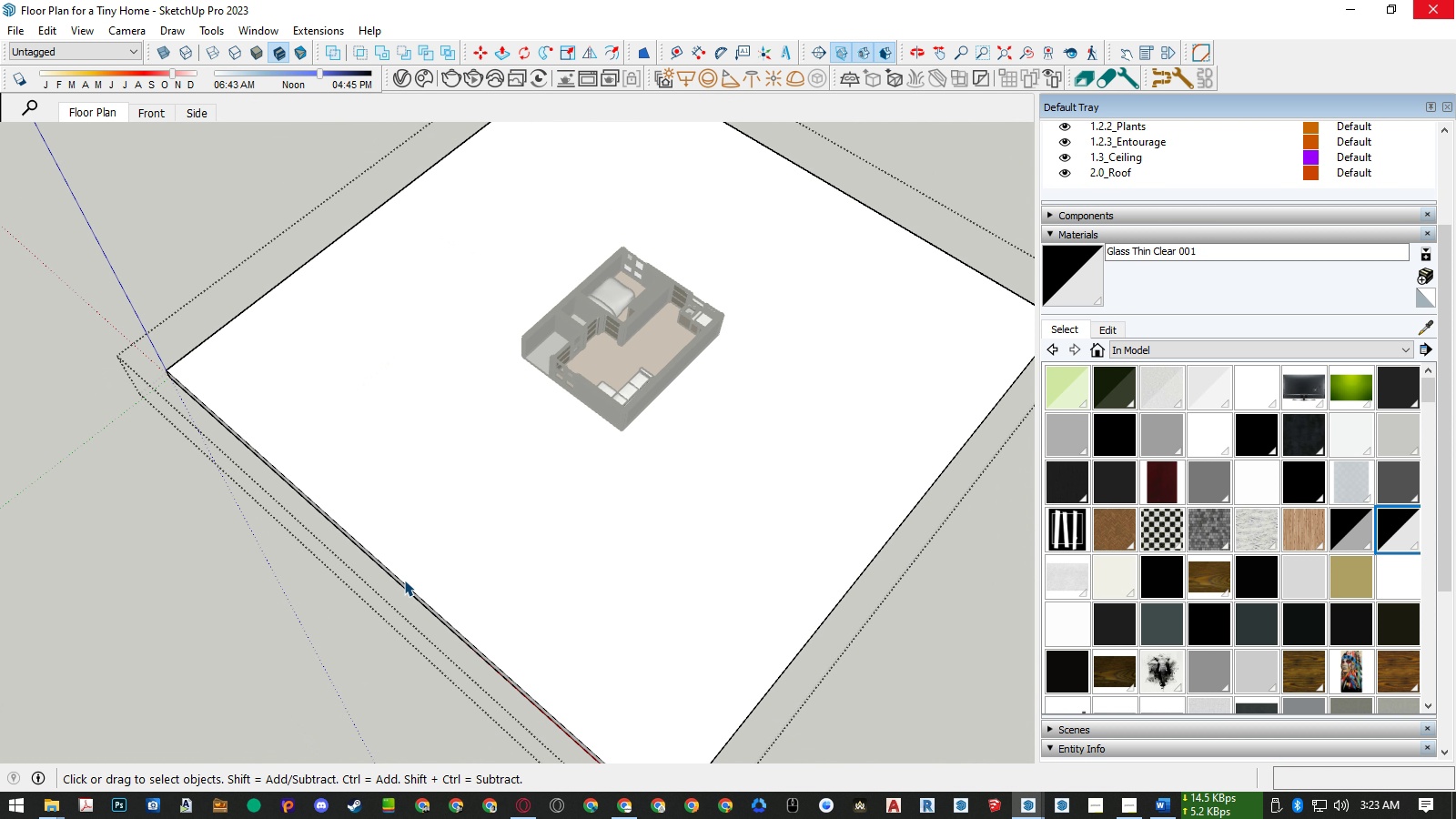 
left_click([406, 580])
 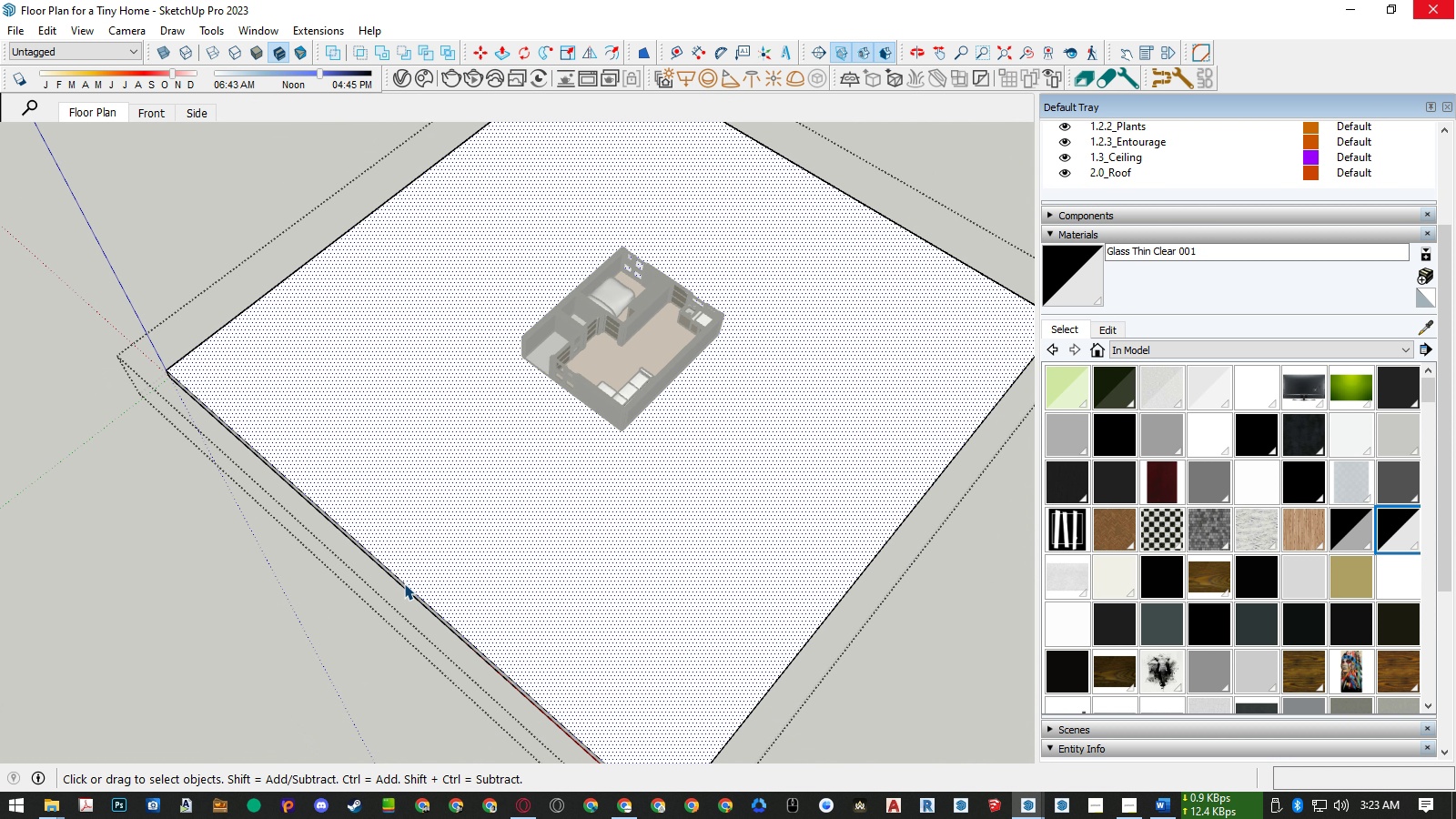 
double_click([404, 583])
 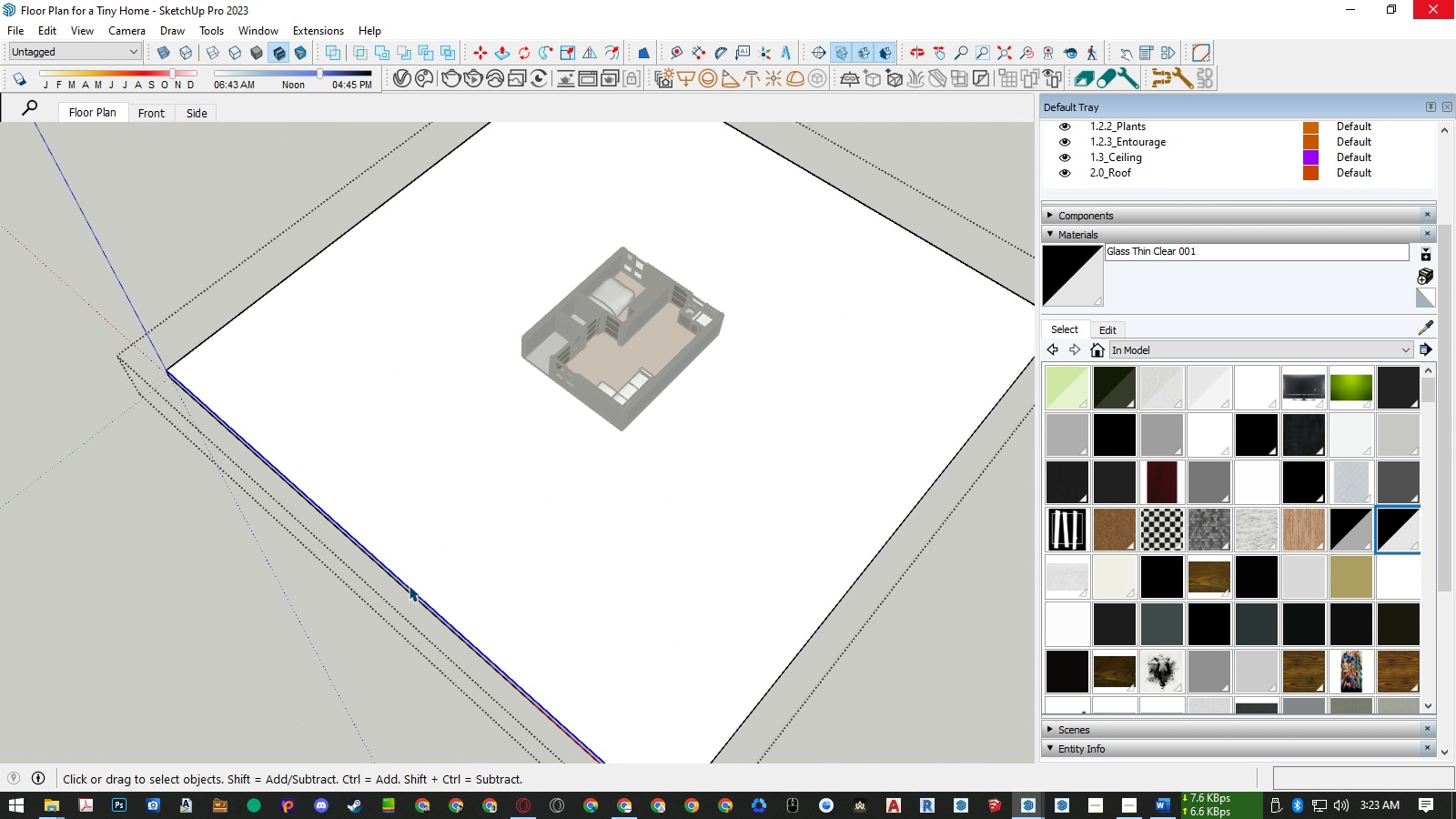 
hold_key(key=M, duration=0.45)
 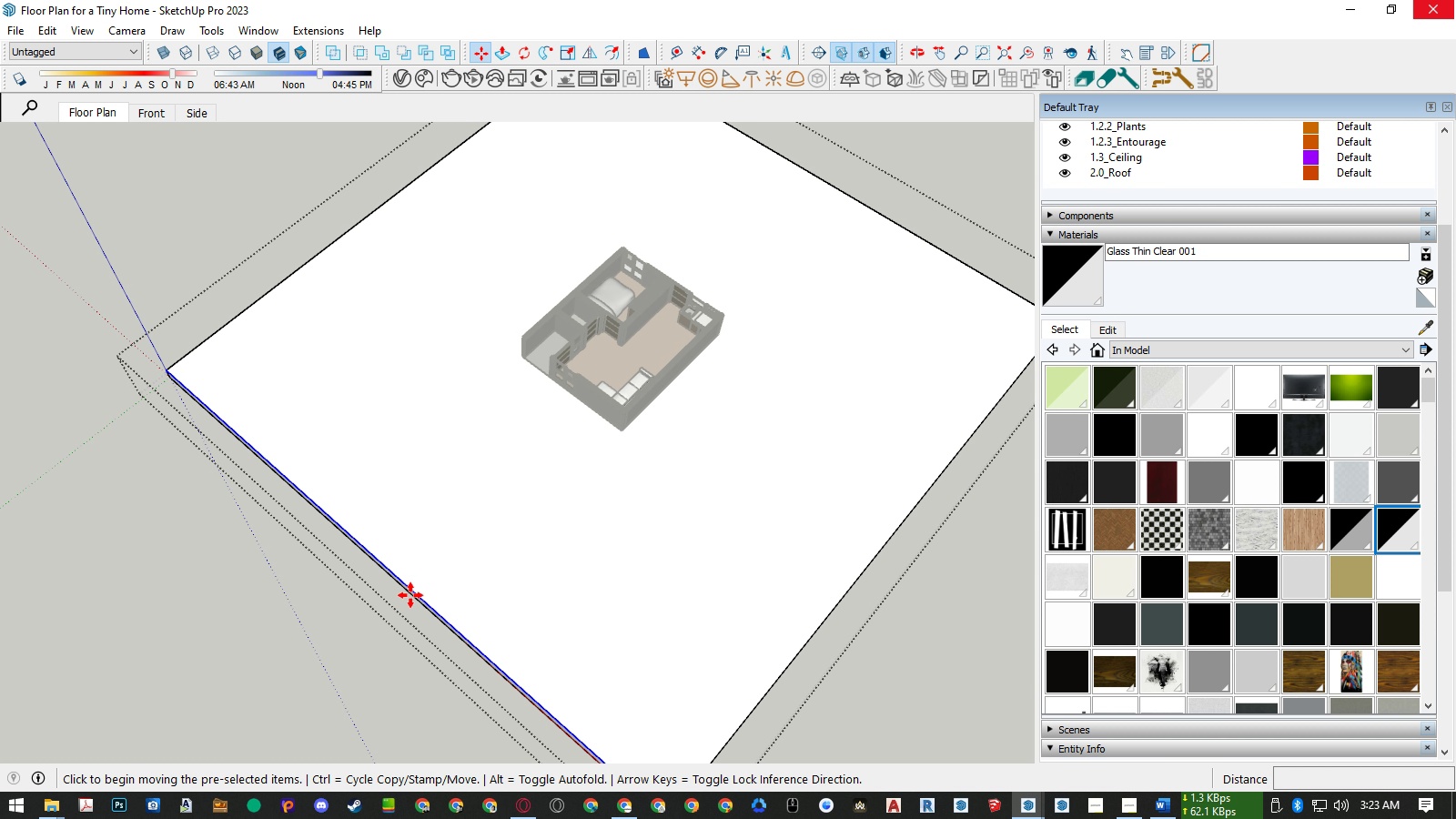 
left_click([410, 595])
 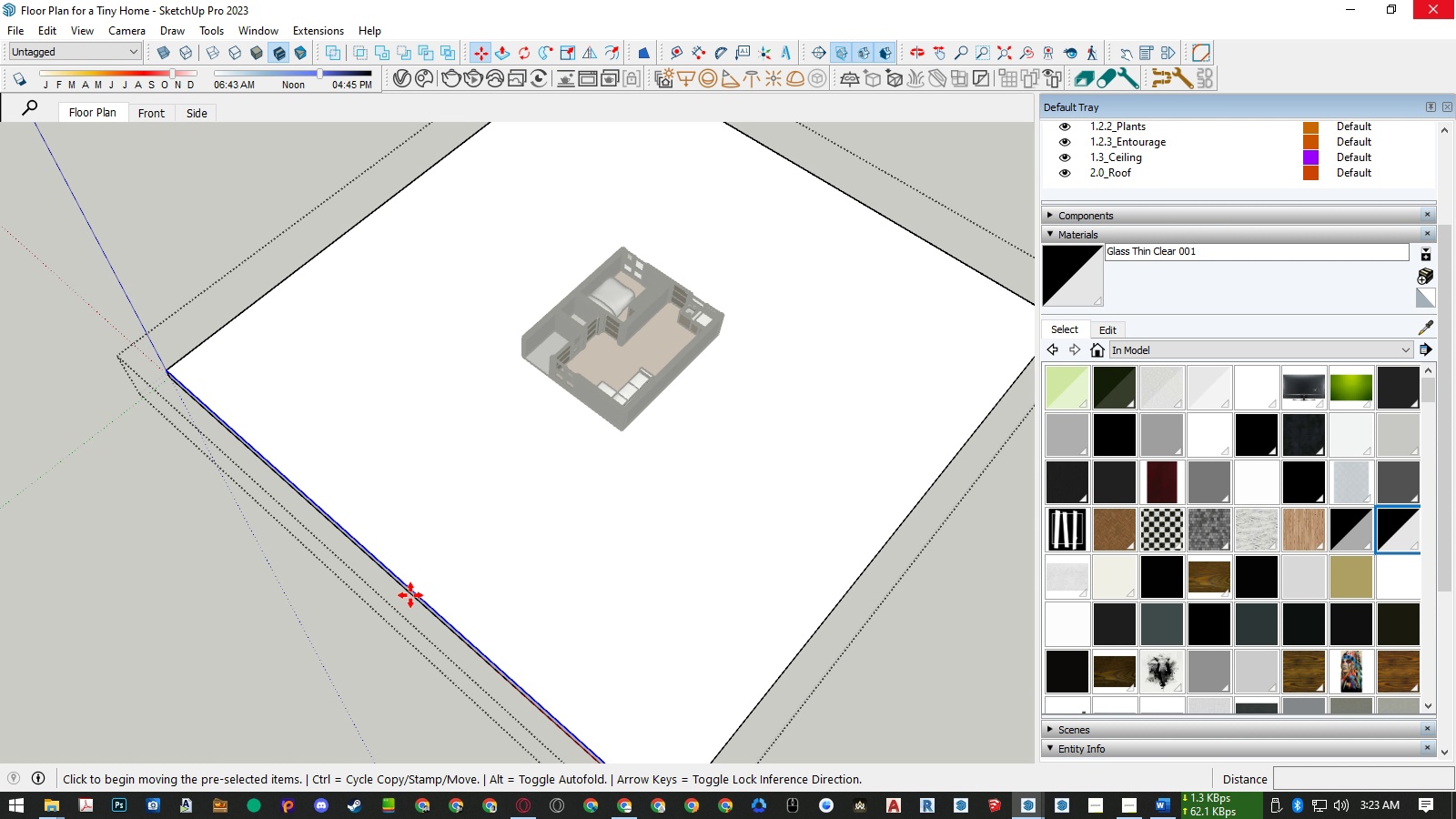 
key(Control+ControlLeft)
 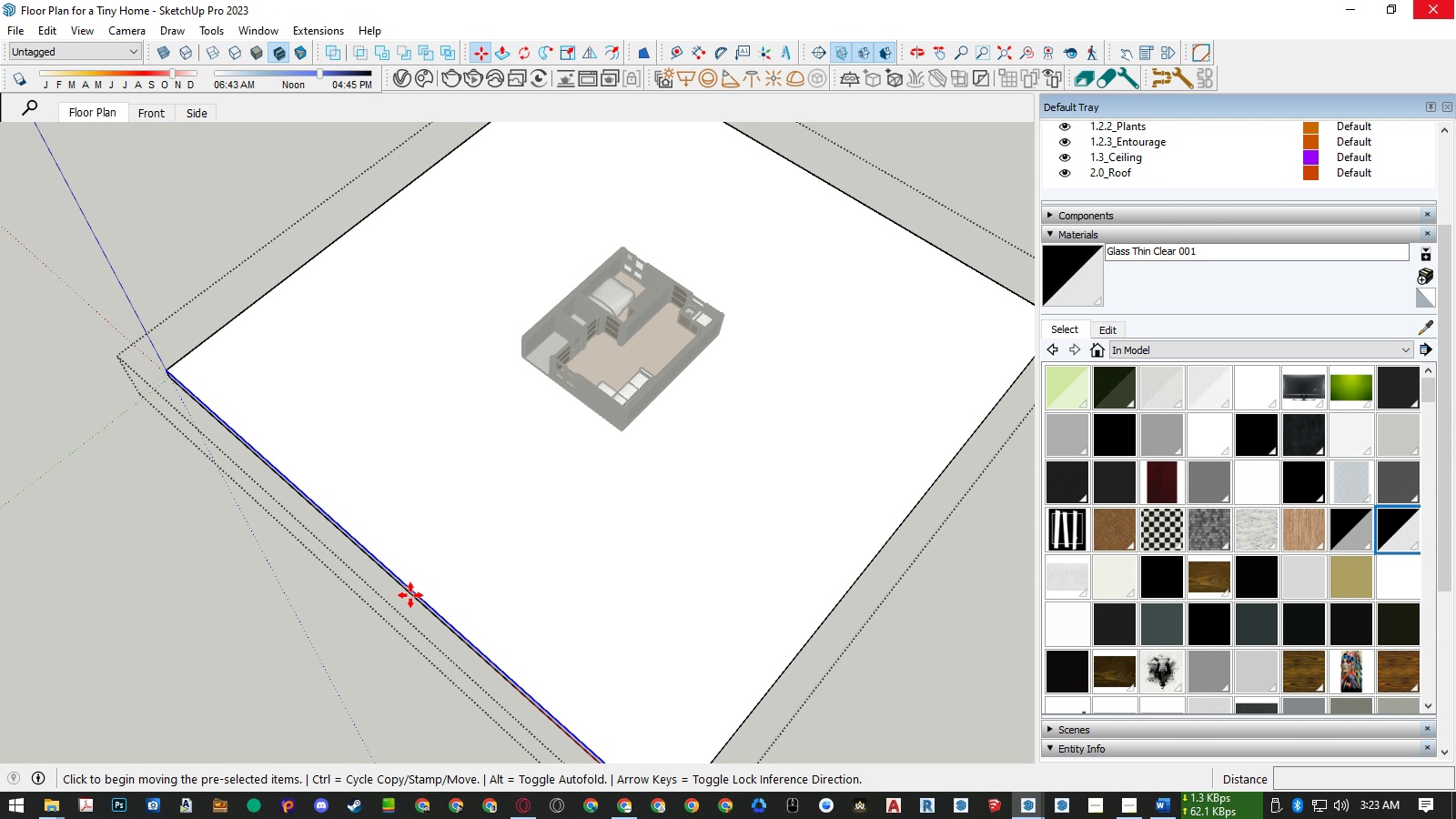 
key(Control+M)
 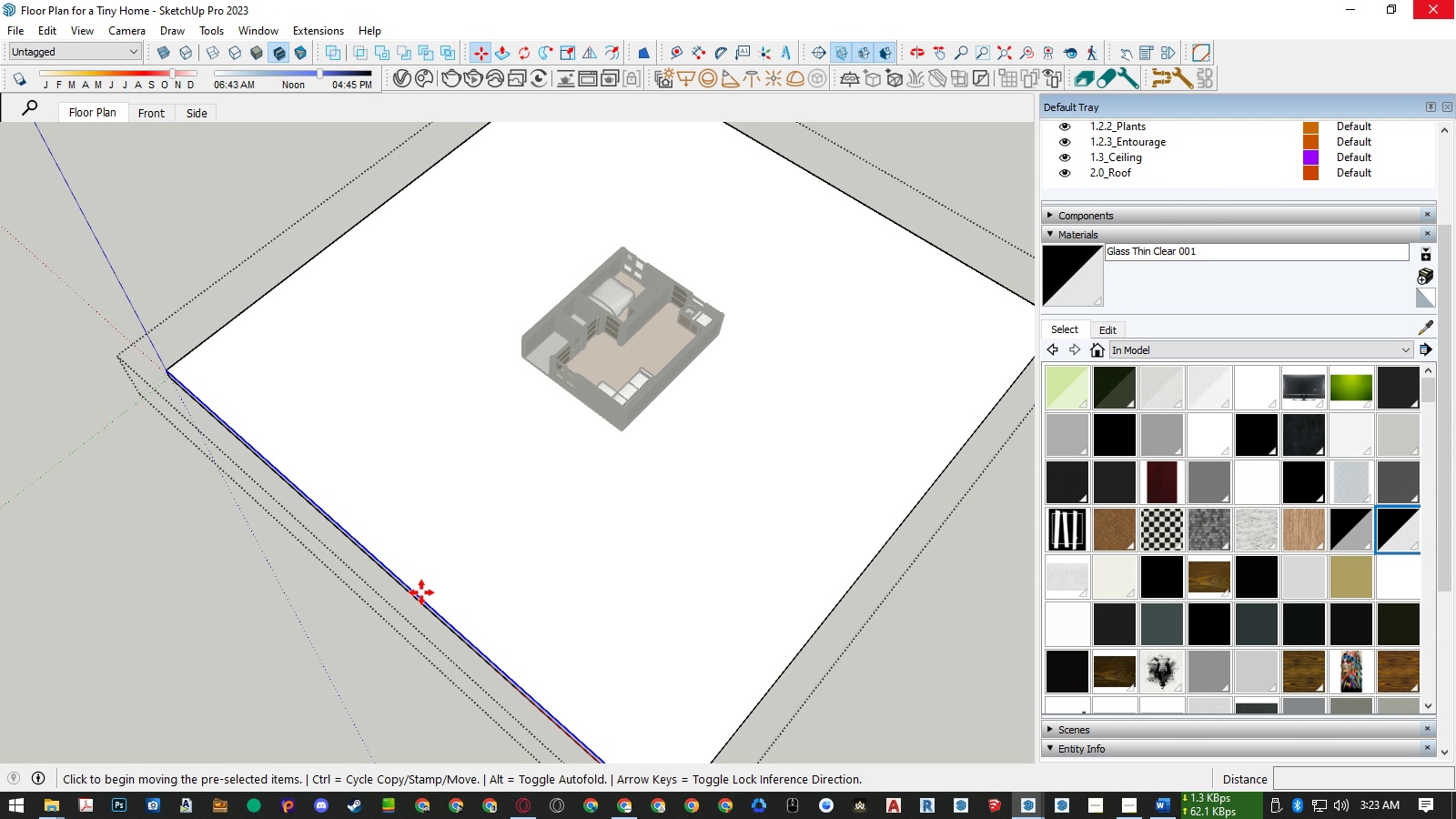 
key(ArrowLeft)
 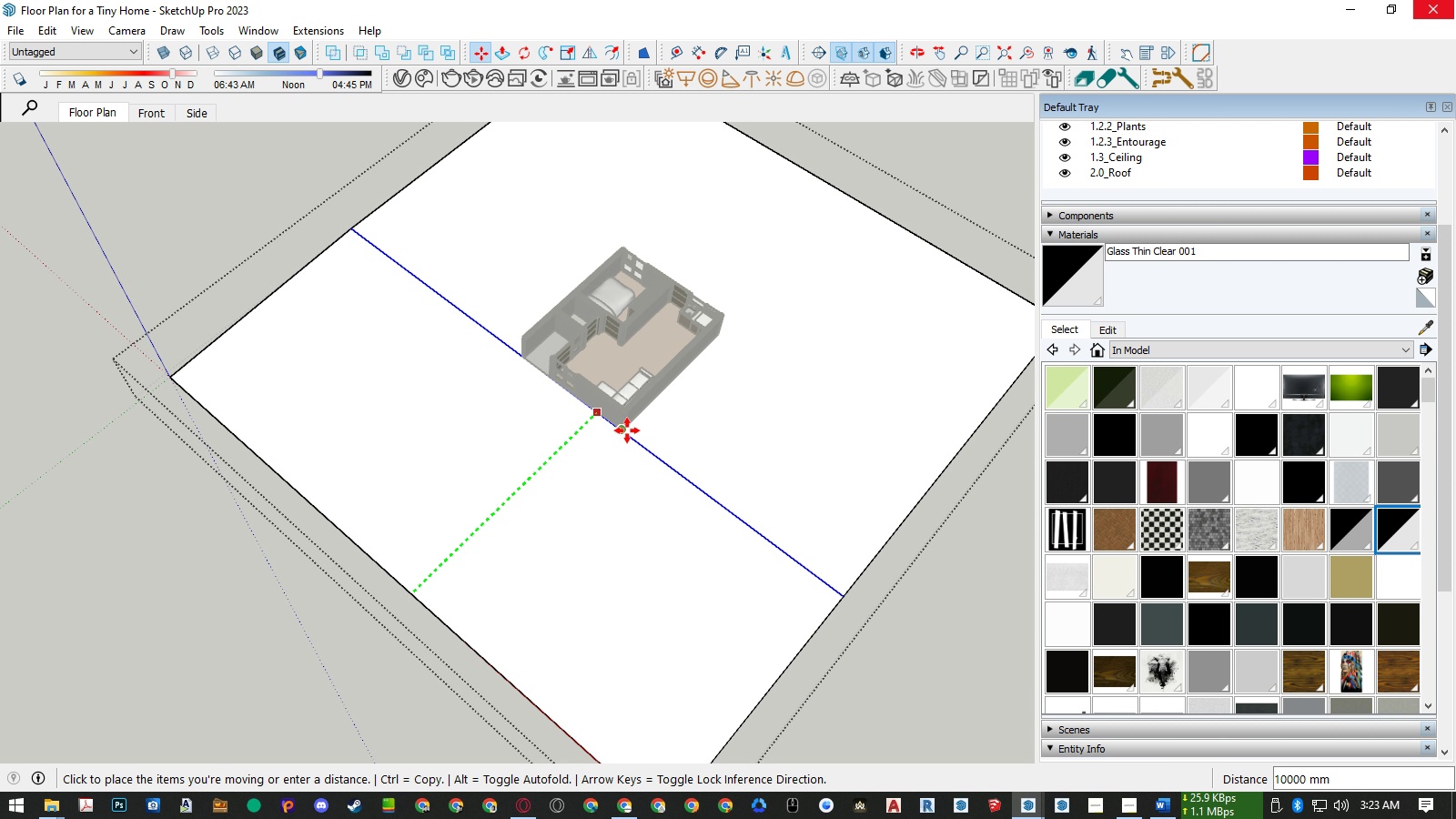 
left_click([627, 430])
 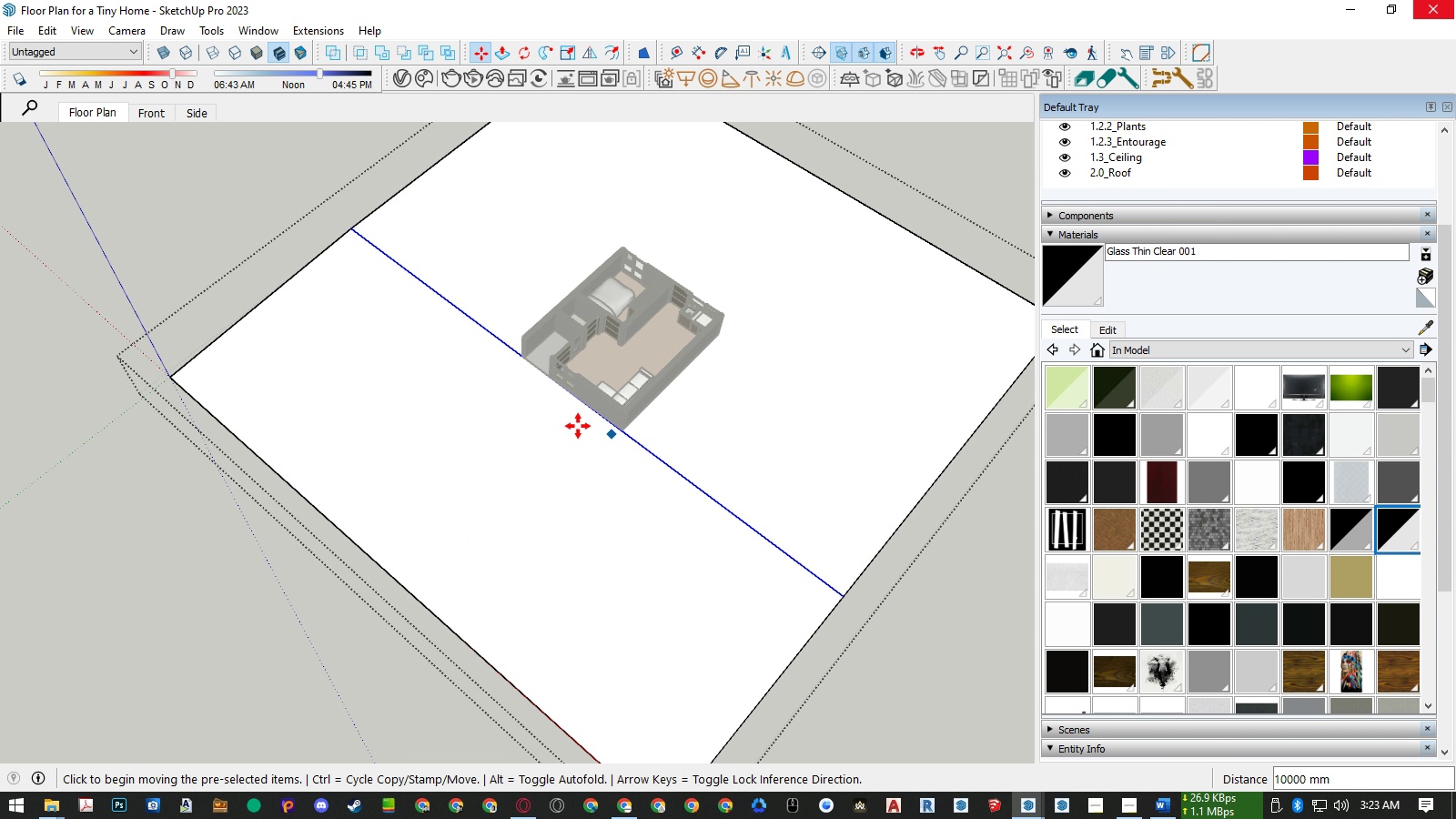 
key(Space)
 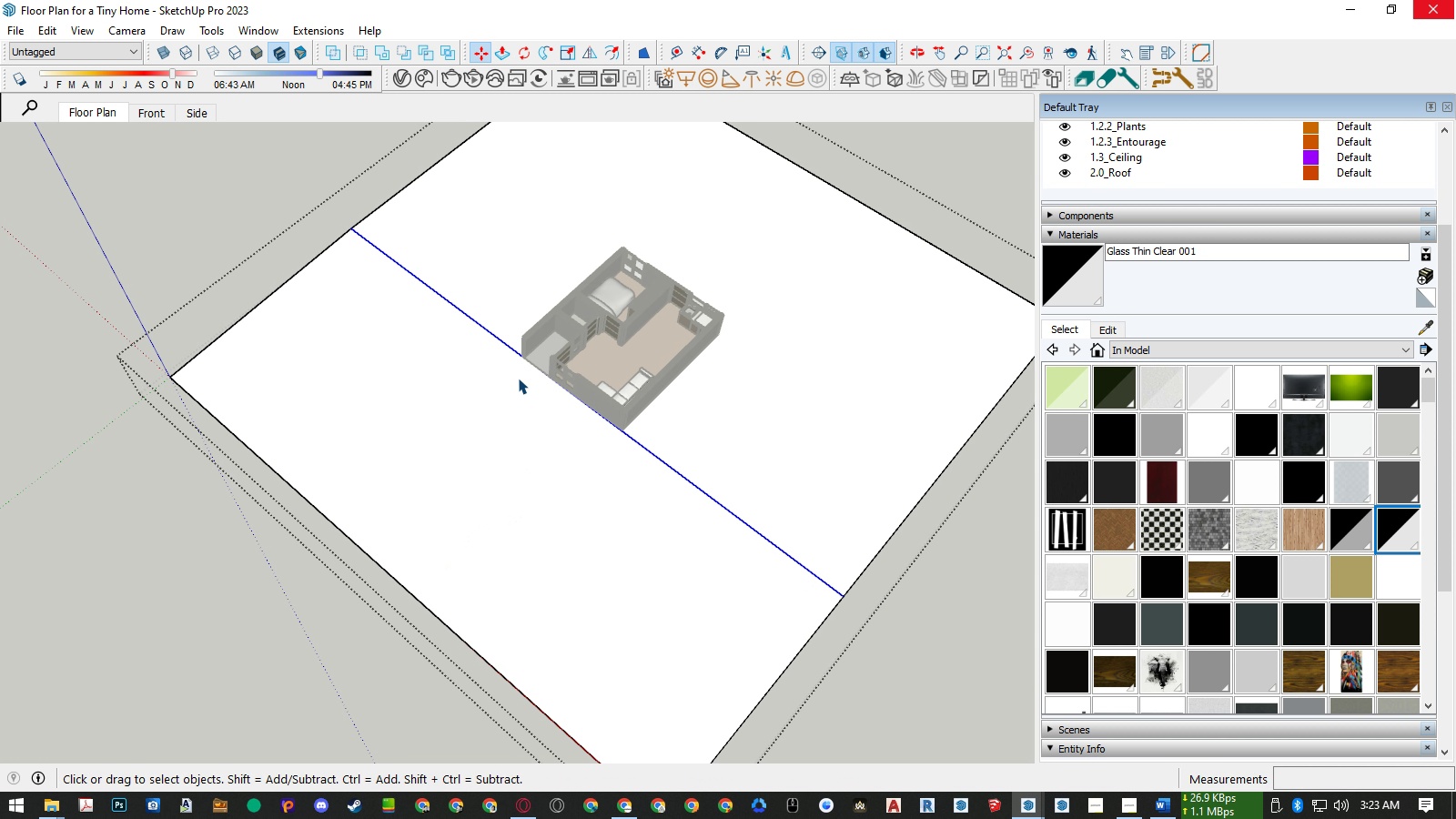 
scroll: coordinate [529, 371], scroll_direction: up, amount: 11.0
 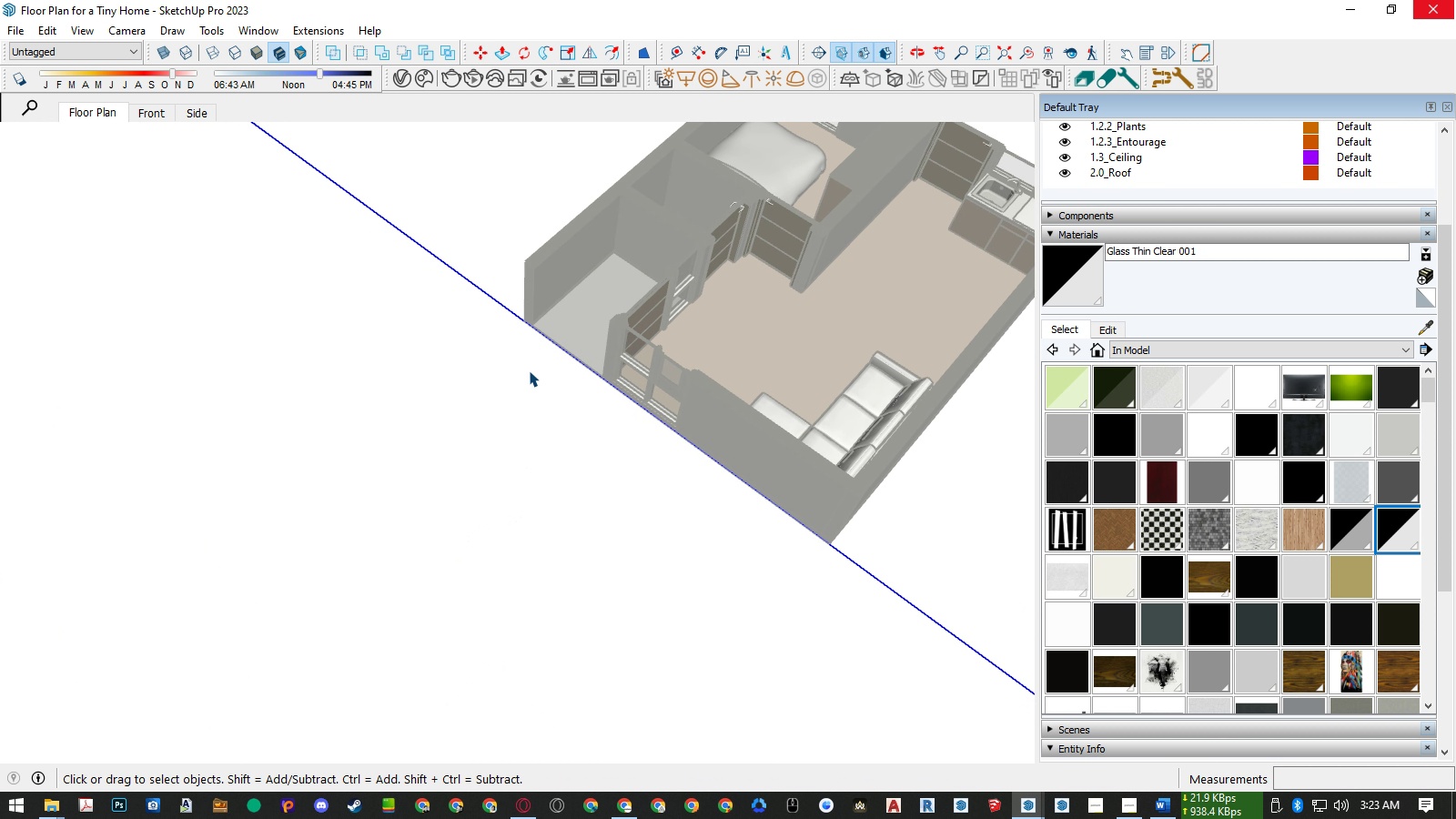 
key(Escape)
 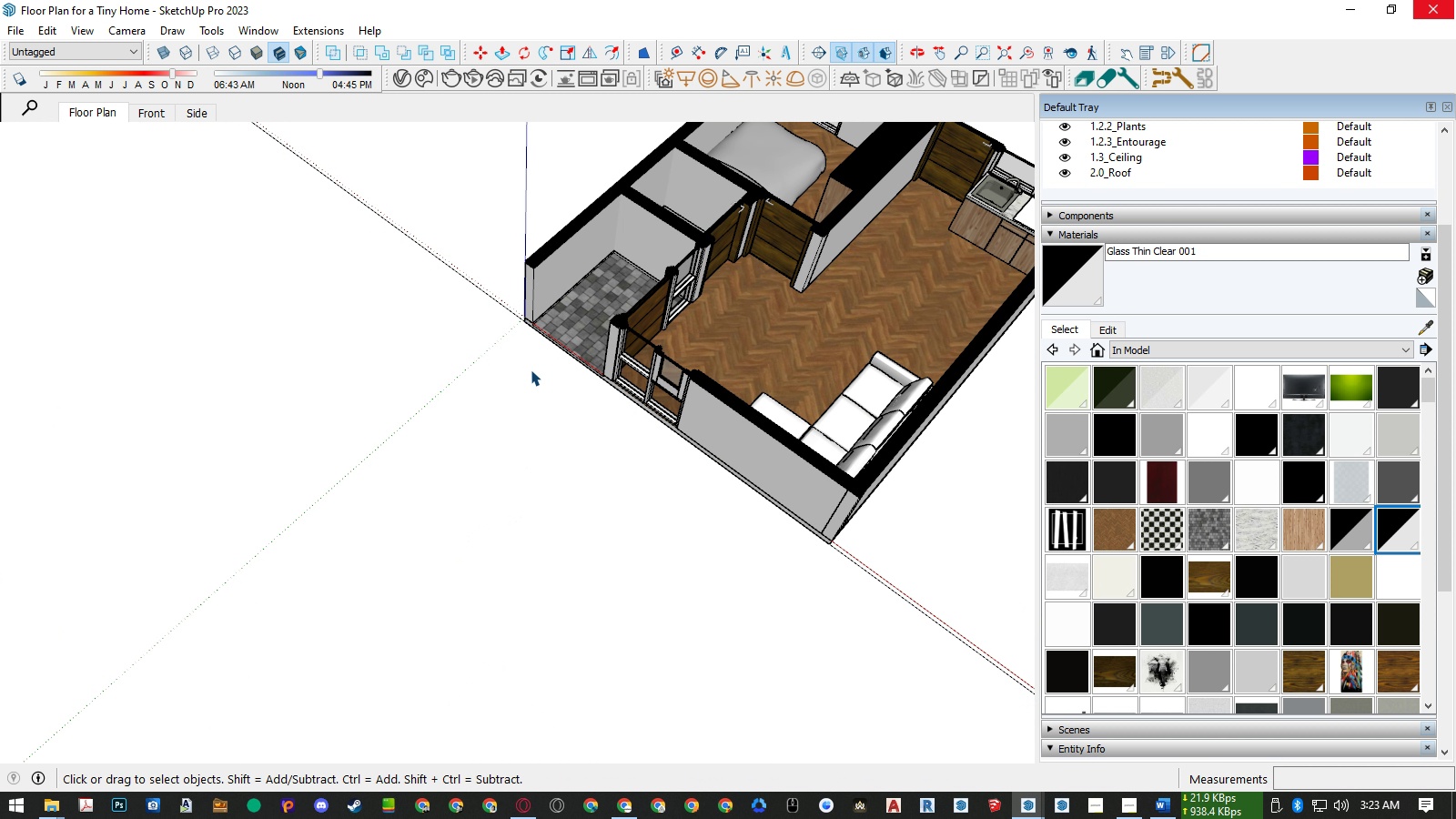 
key(Escape)
 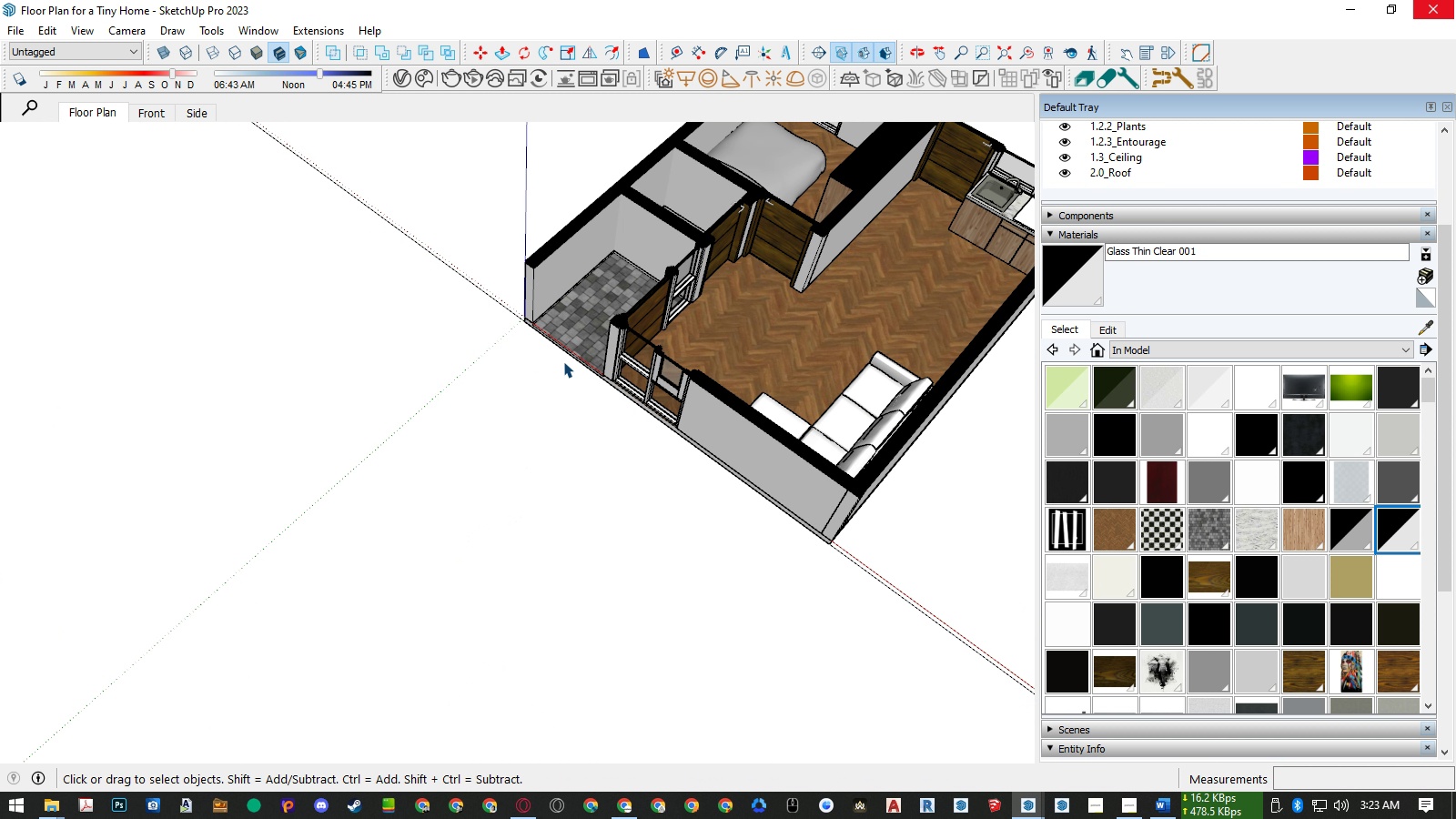 
key(B)
 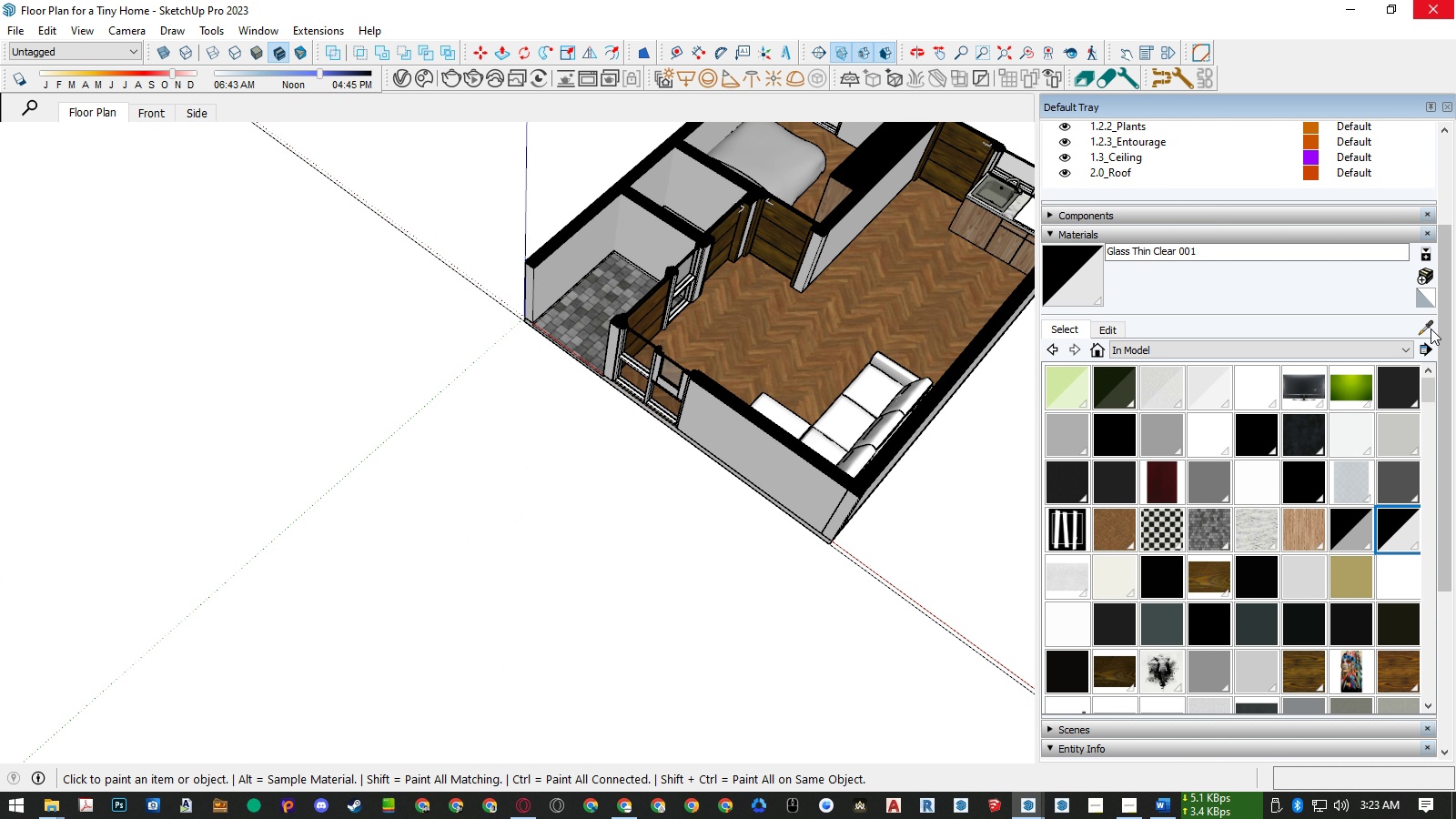 
left_click([1431, 329])
 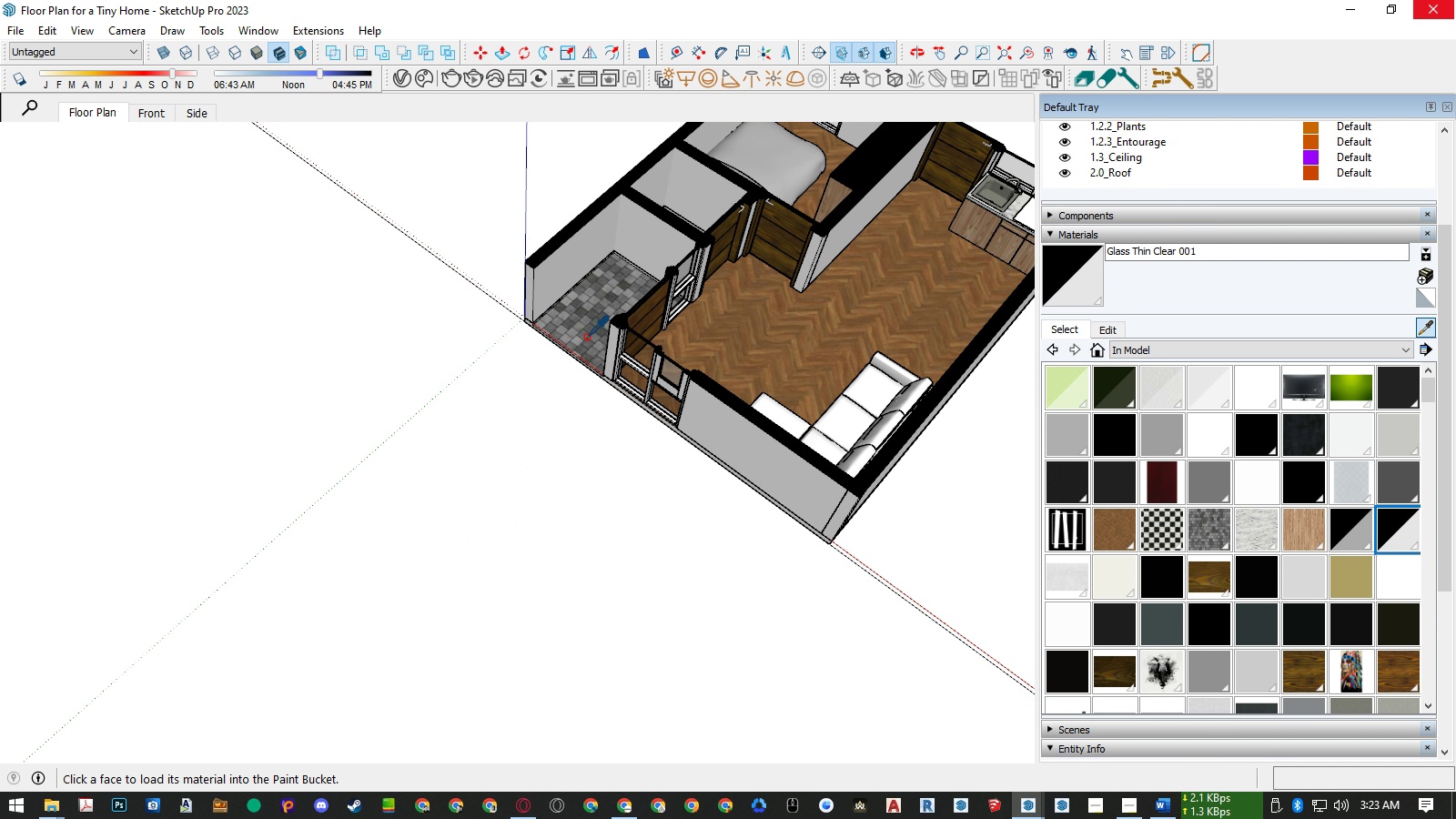 
double_click([538, 376])
 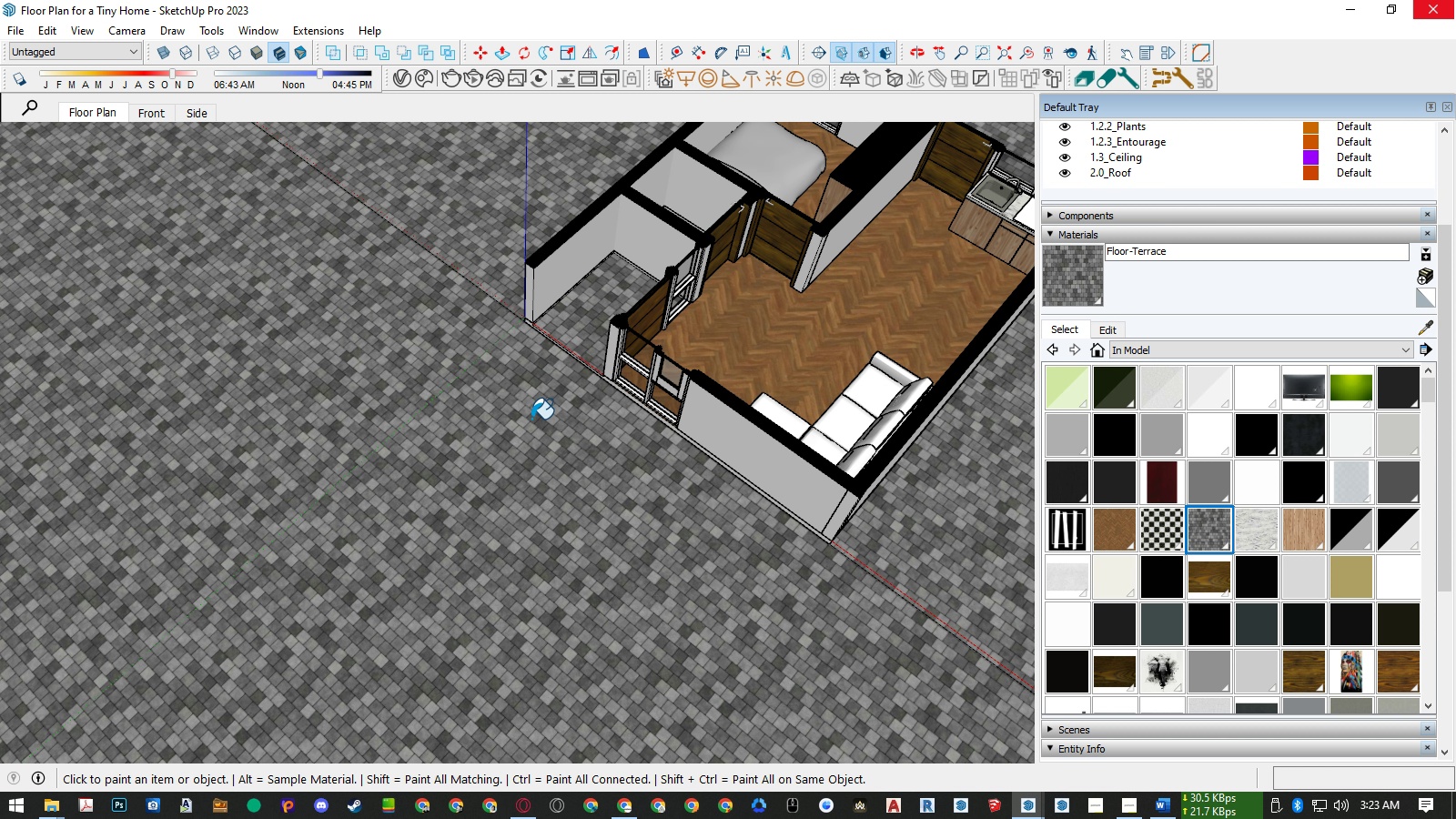 
key(Control+ControlLeft)
 